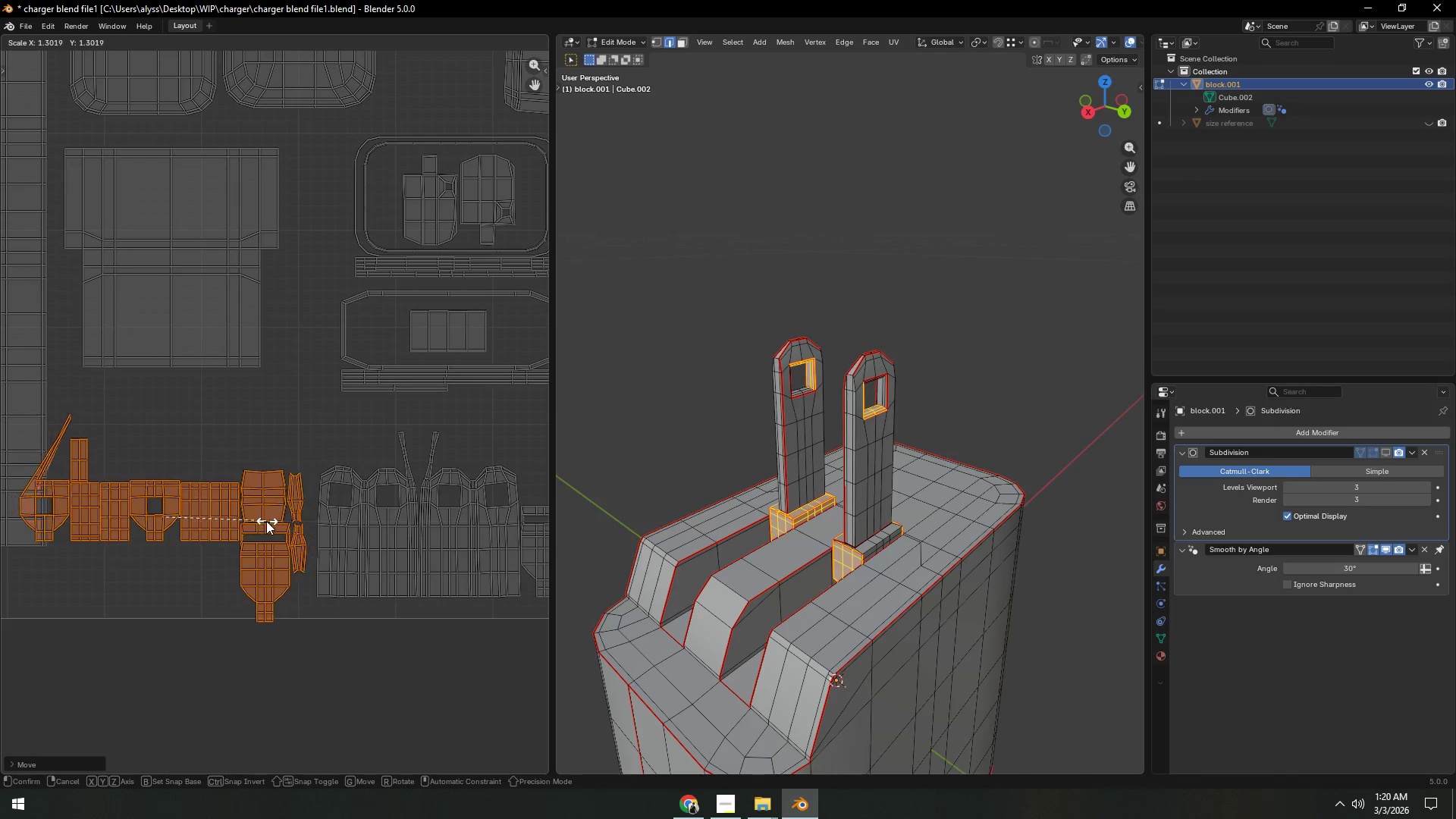 
left_click([259, 522])
 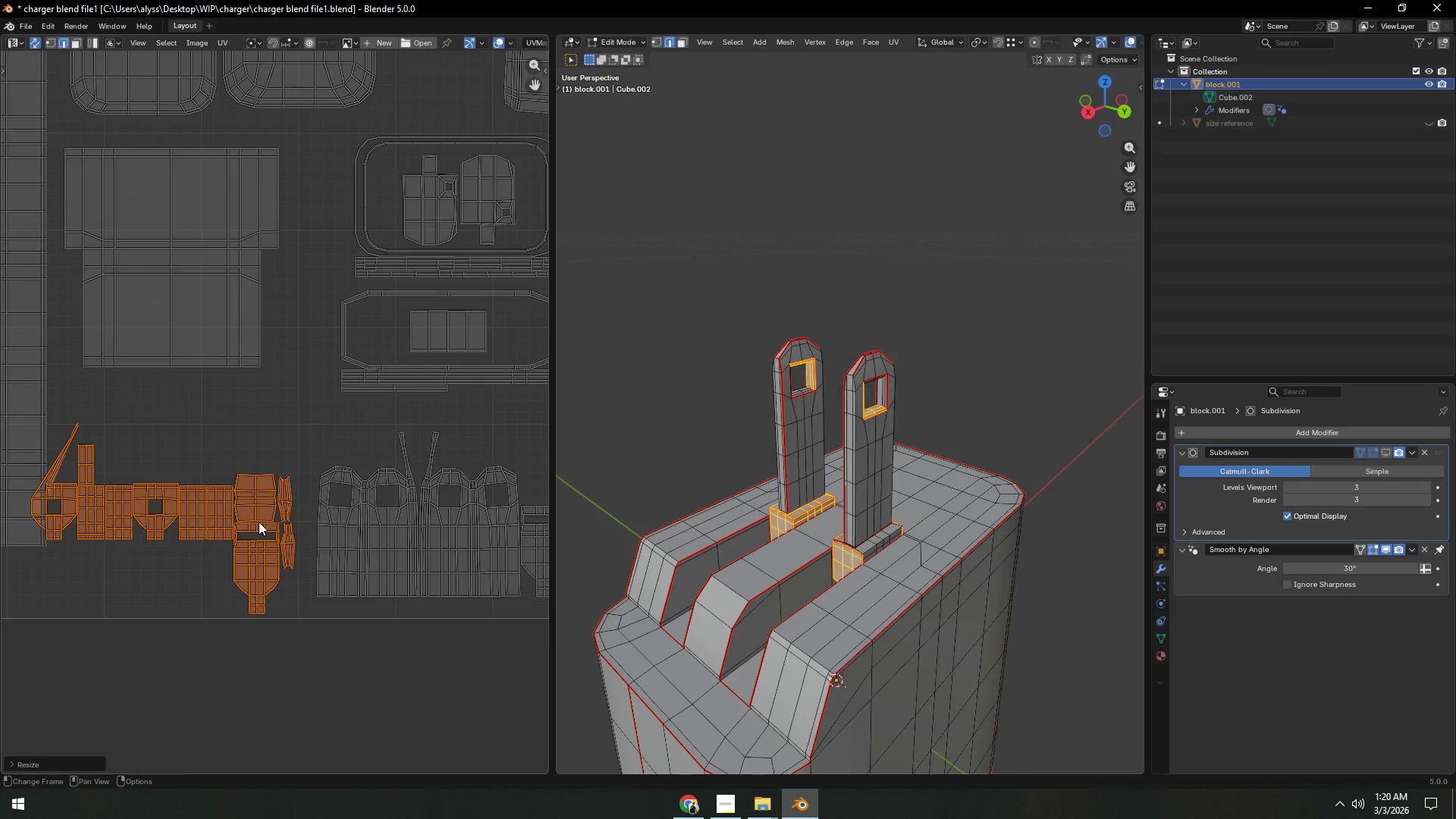 
hold_key(key=ShiftLeft, duration=0.38)
 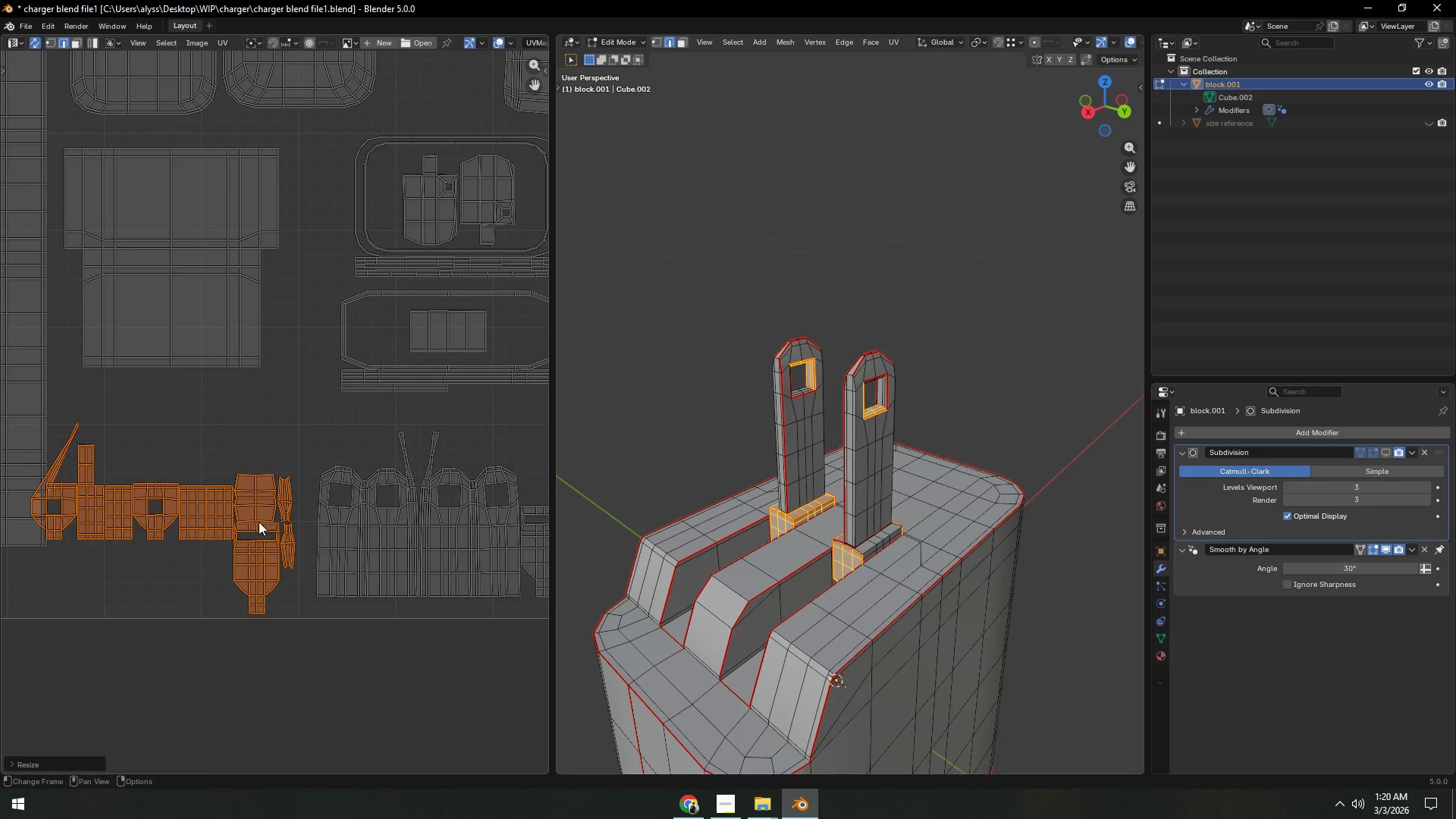 
key(G)
 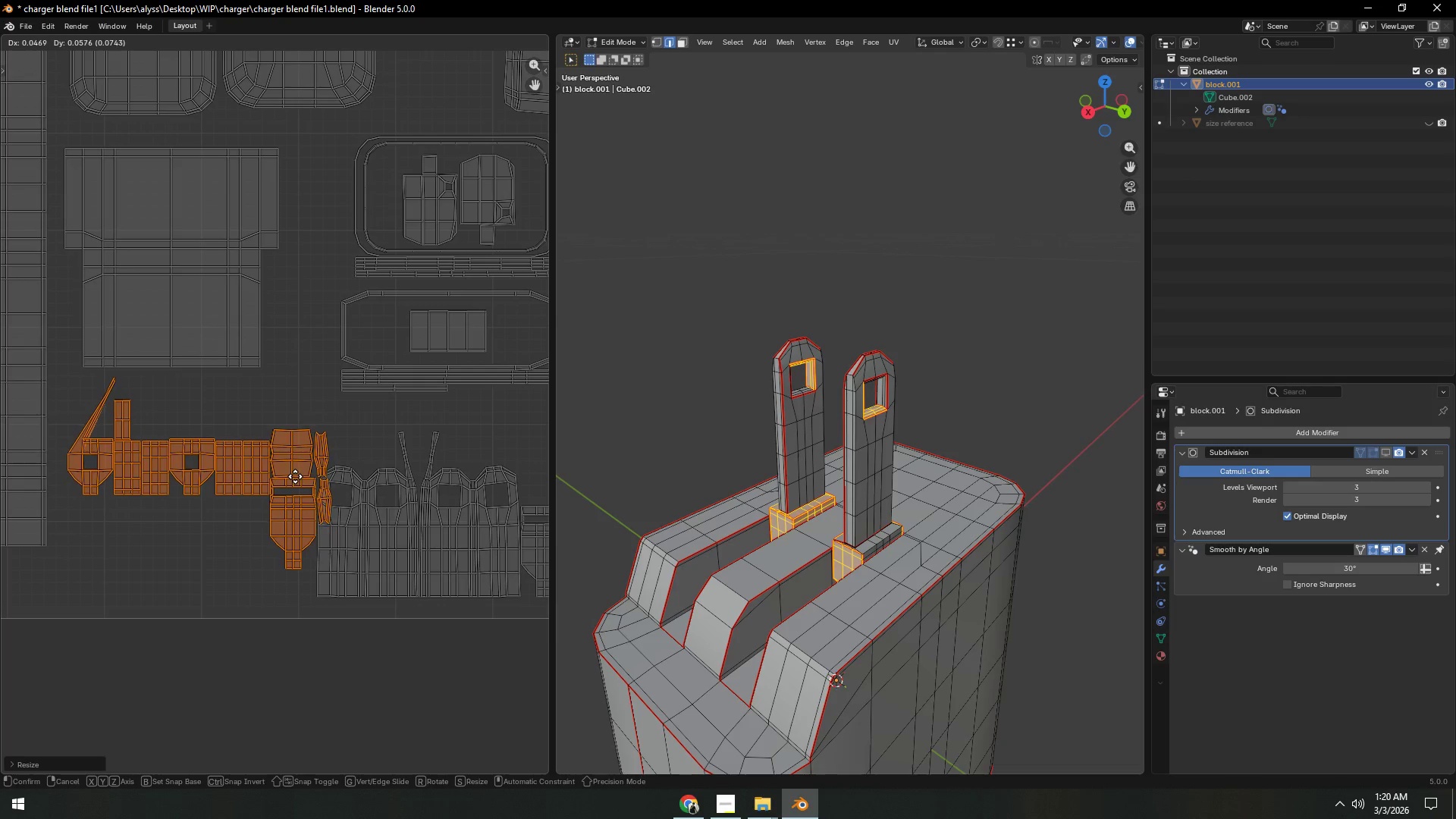 
left_click([295, 477])
 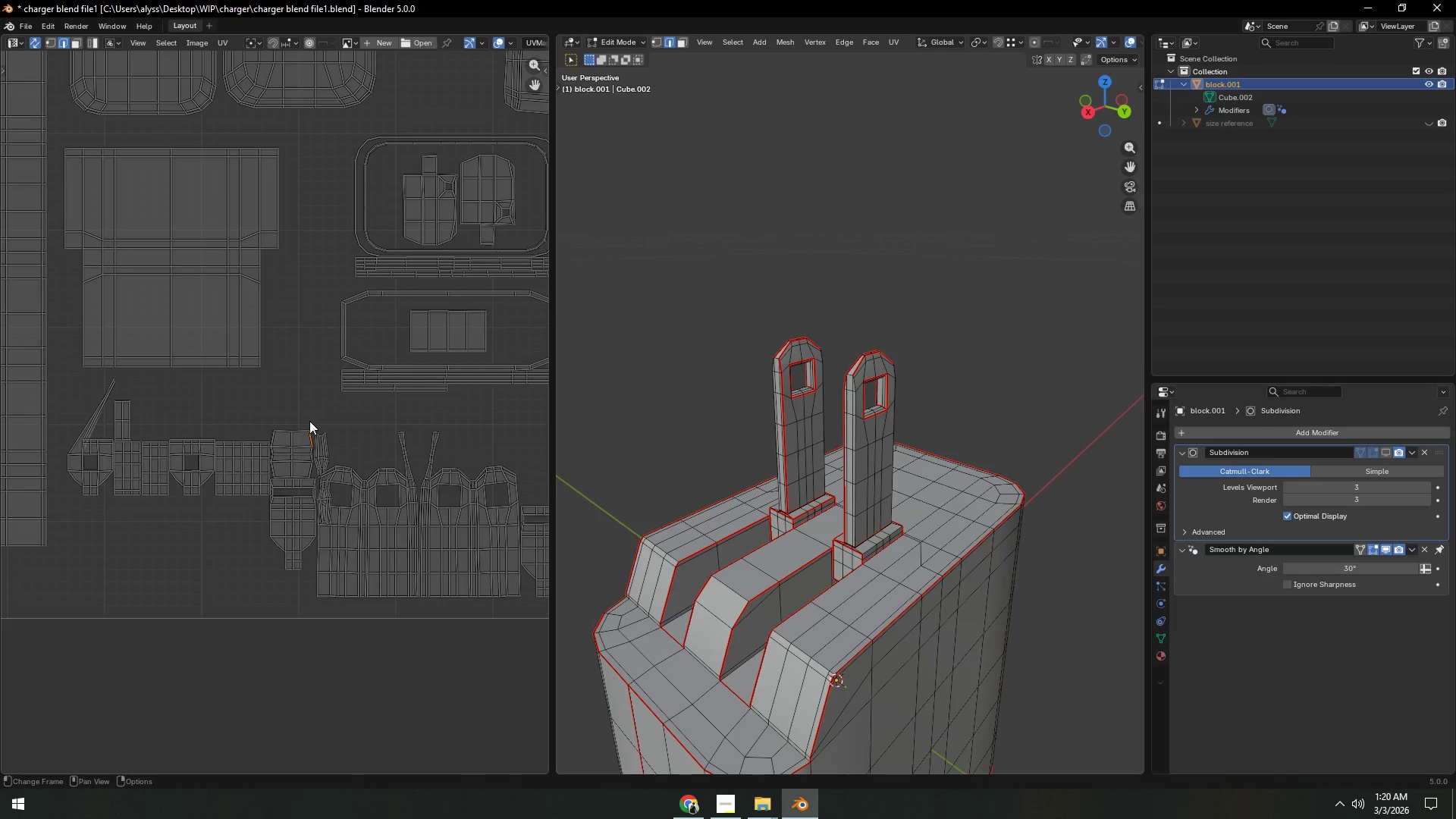 
double_click([293, 453])
 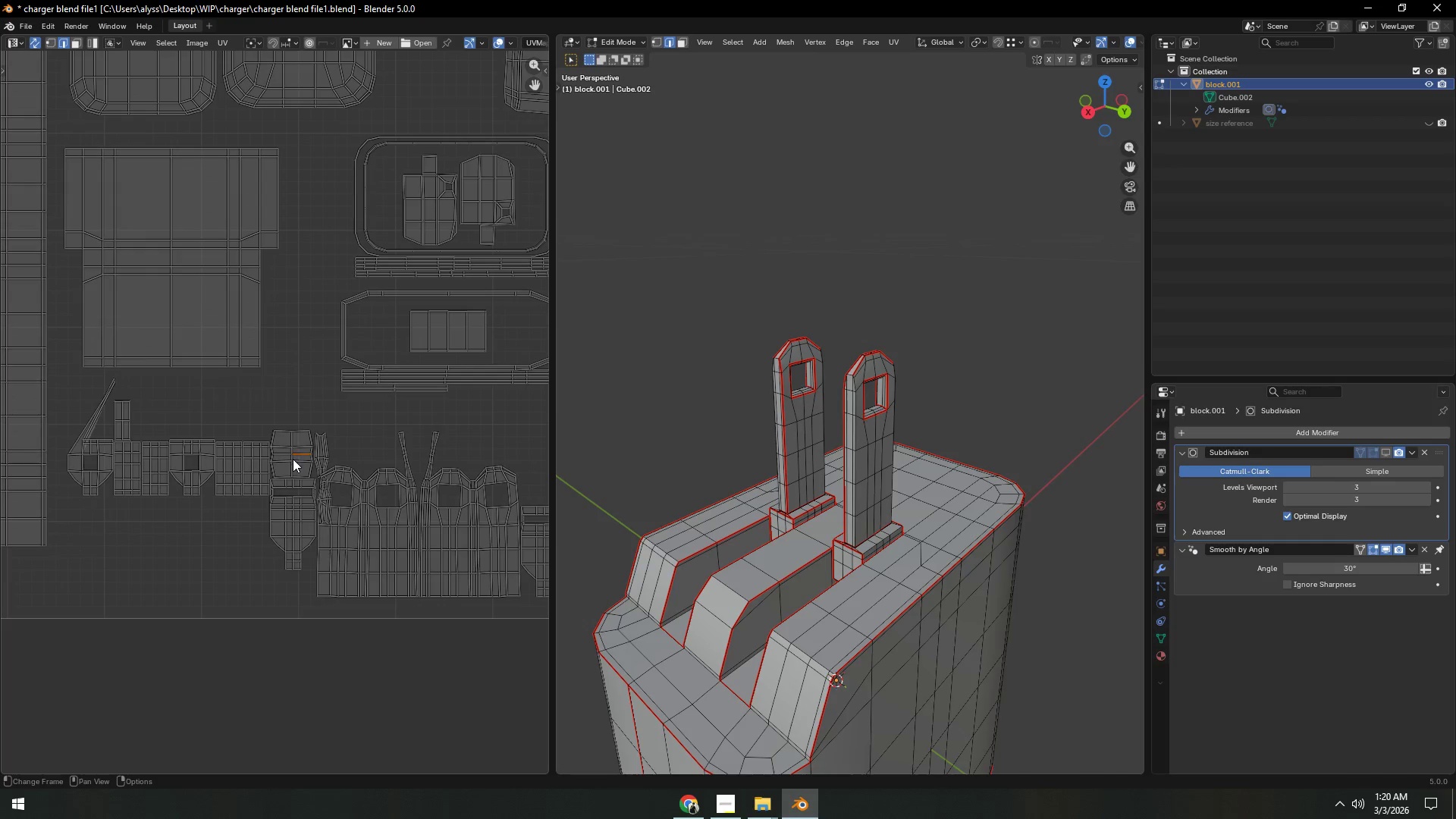 
key(L)
 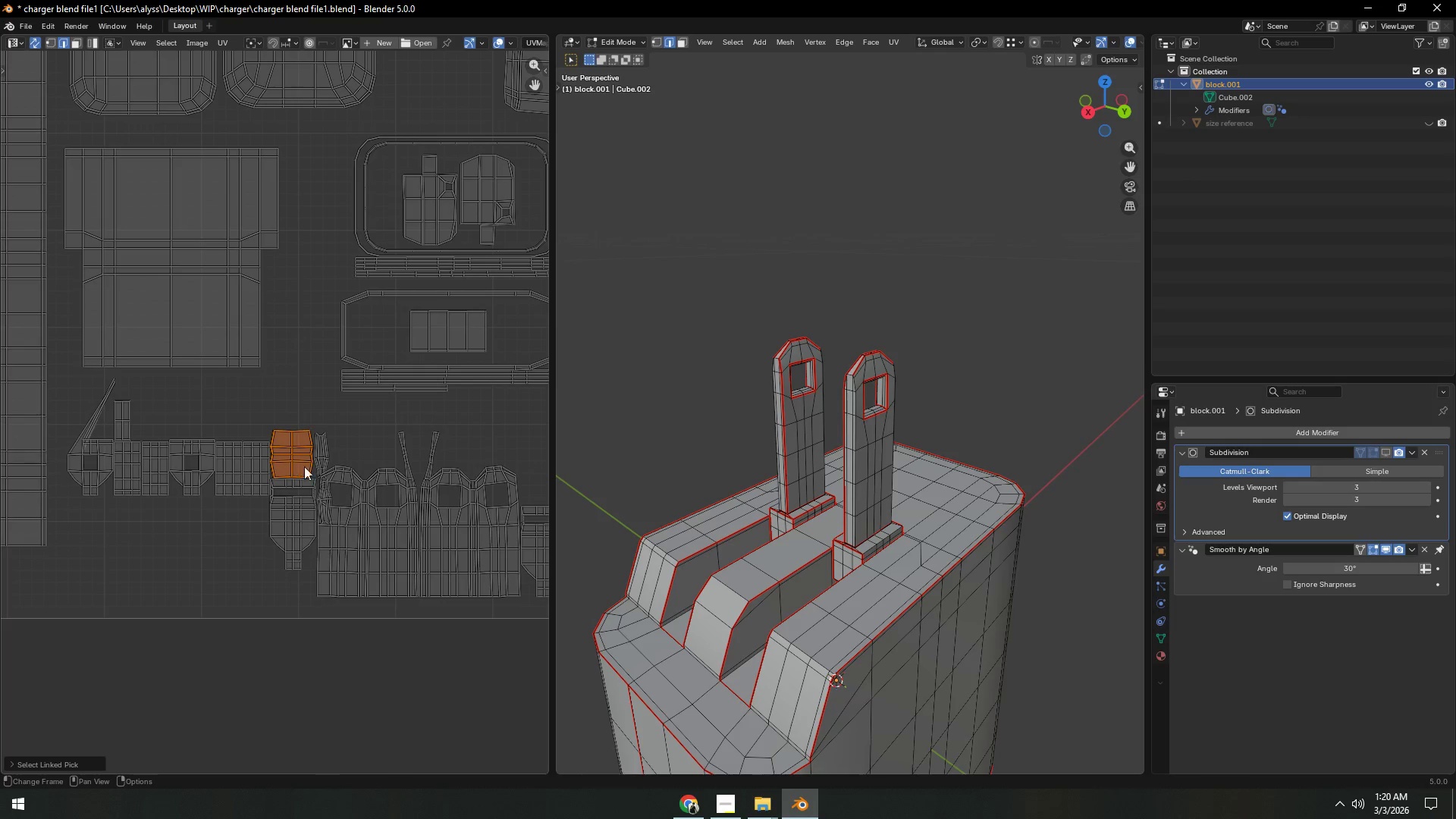 
type(lll)
 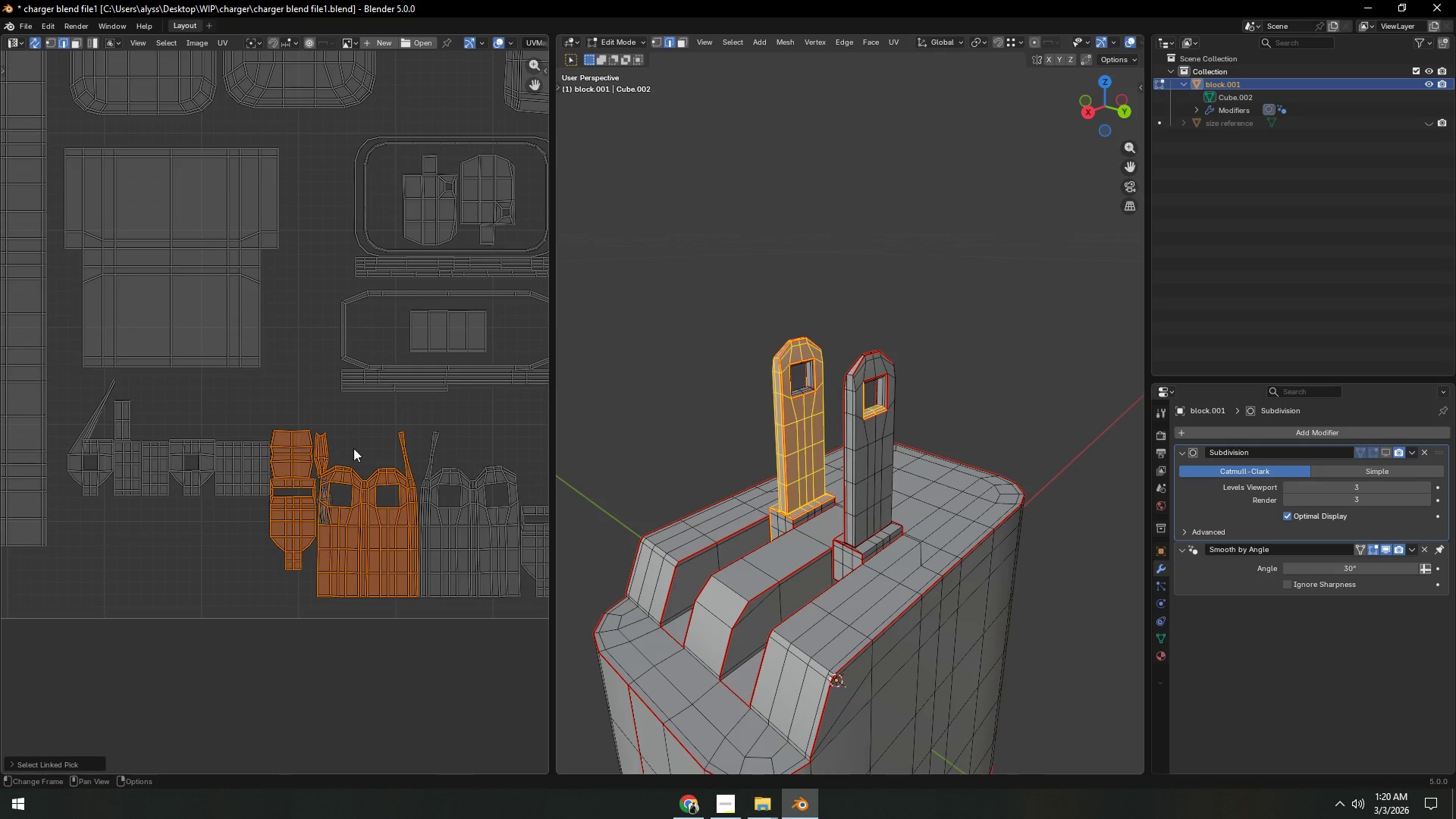 
left_click([361, 444])
 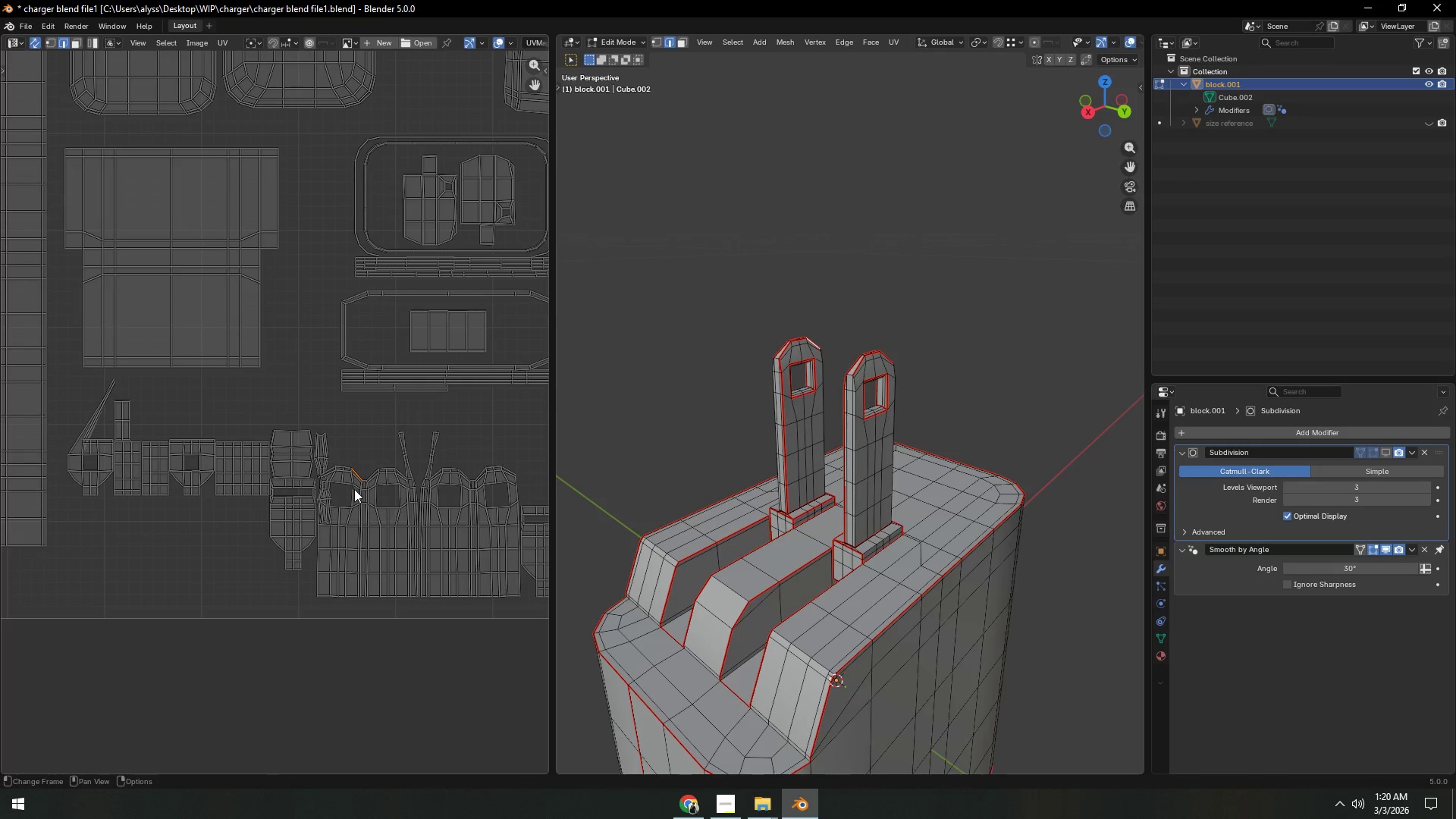 
key(Shift+ShiftLeft)
 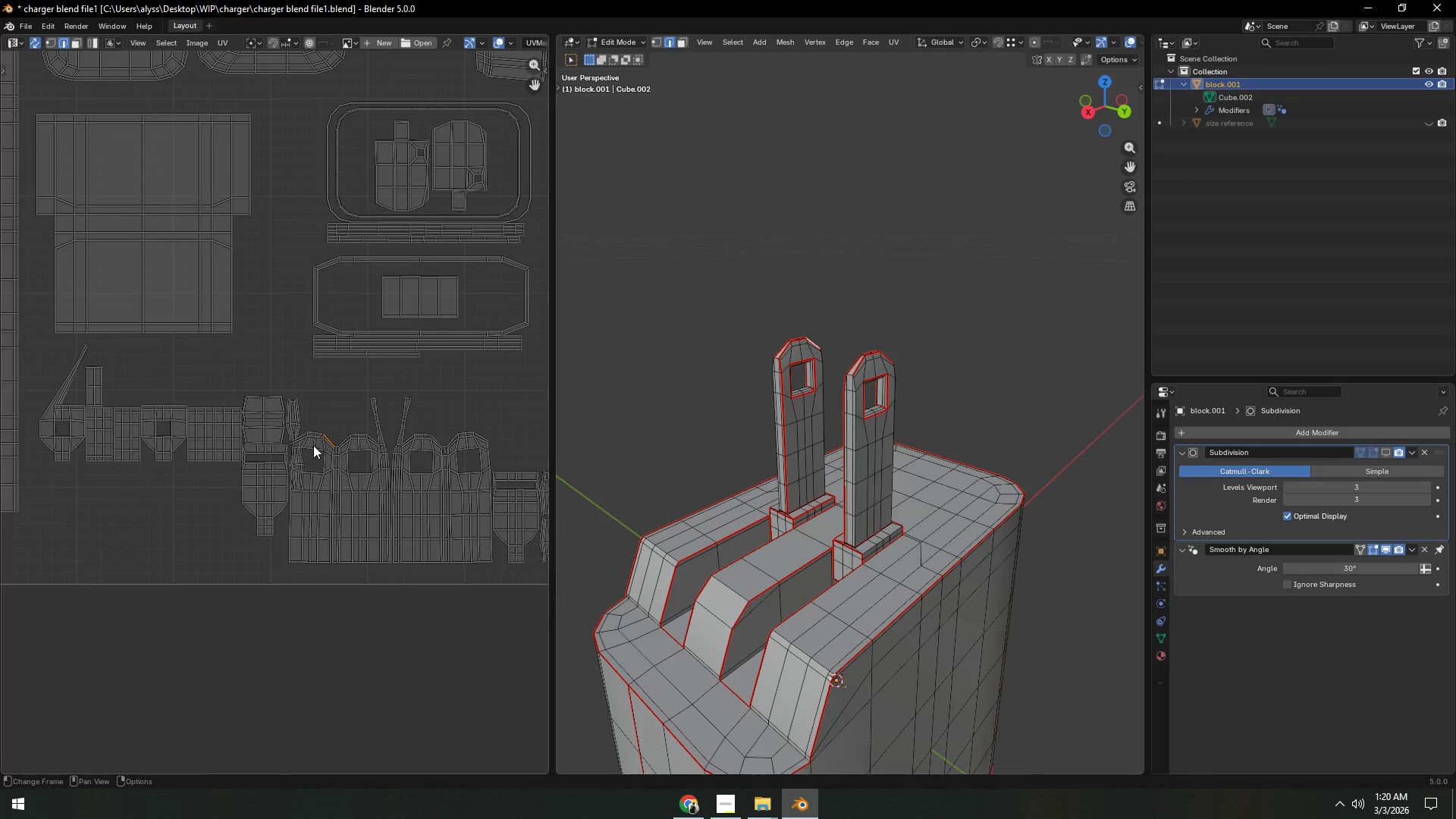 
hold_key(key=ShiftLeft, duration=0.31)
 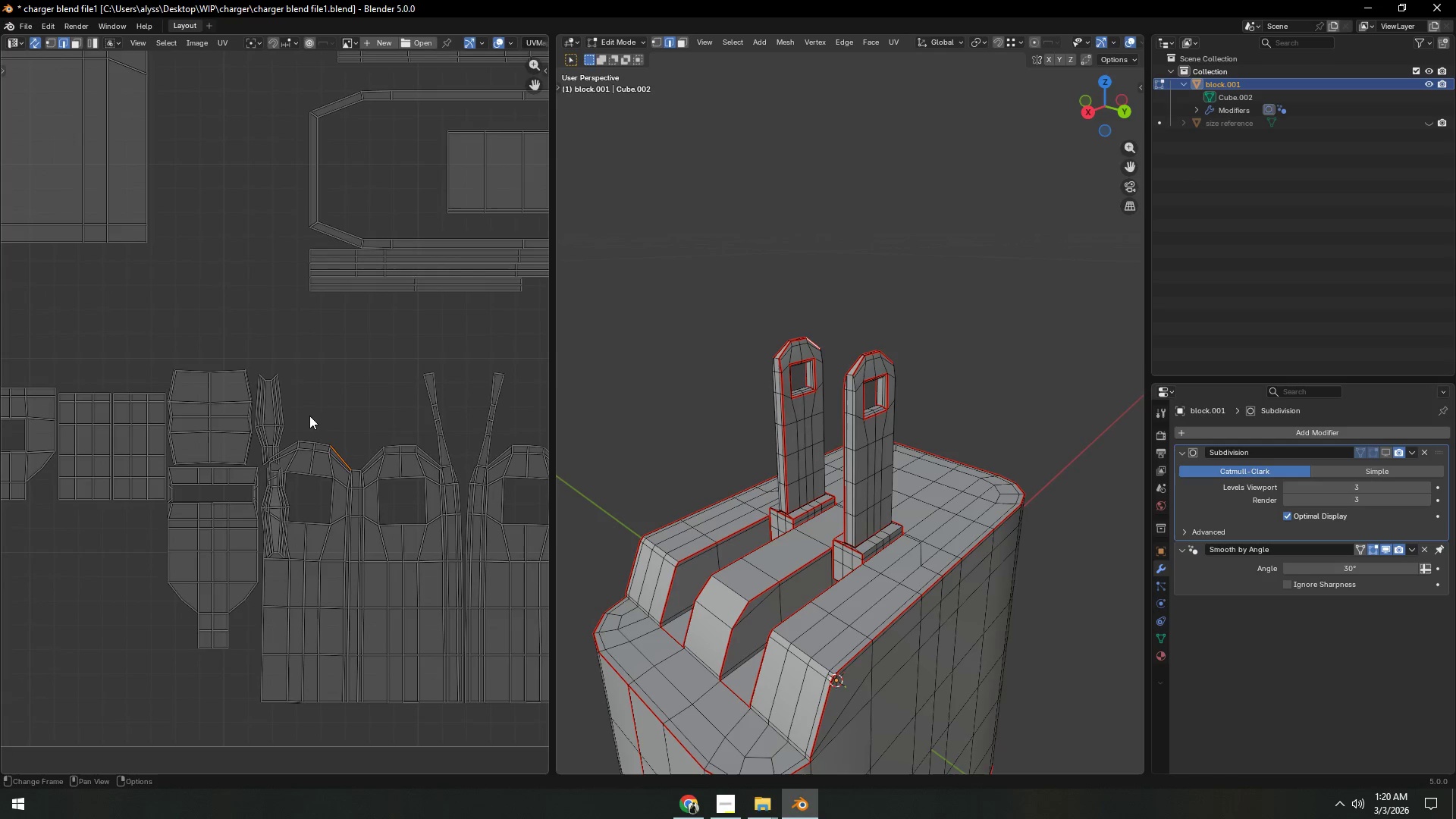 
left_click([324, 401])
 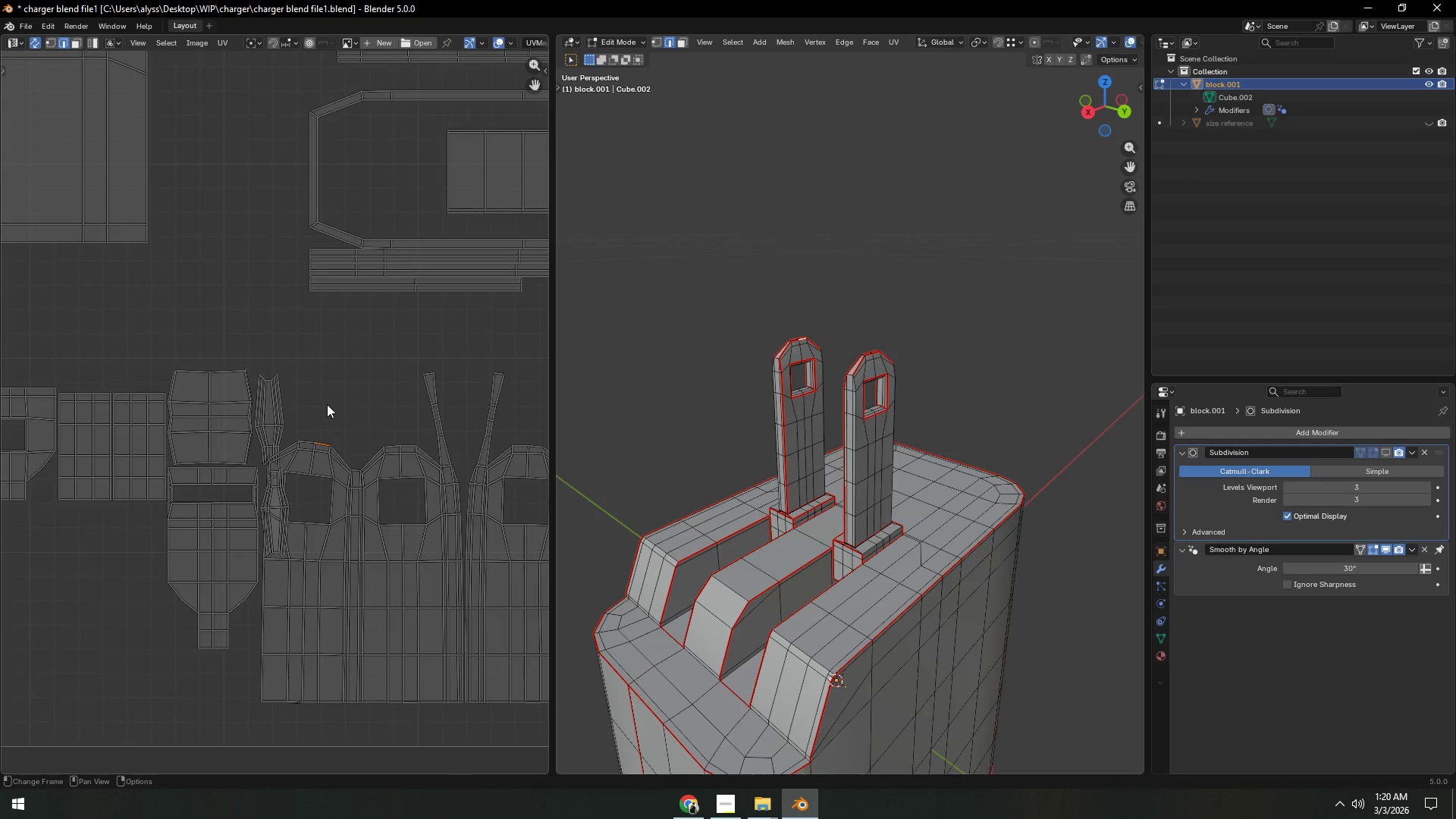 
scroll: coordinate [325, 469], scroll_direction: up, amount: 2.0
 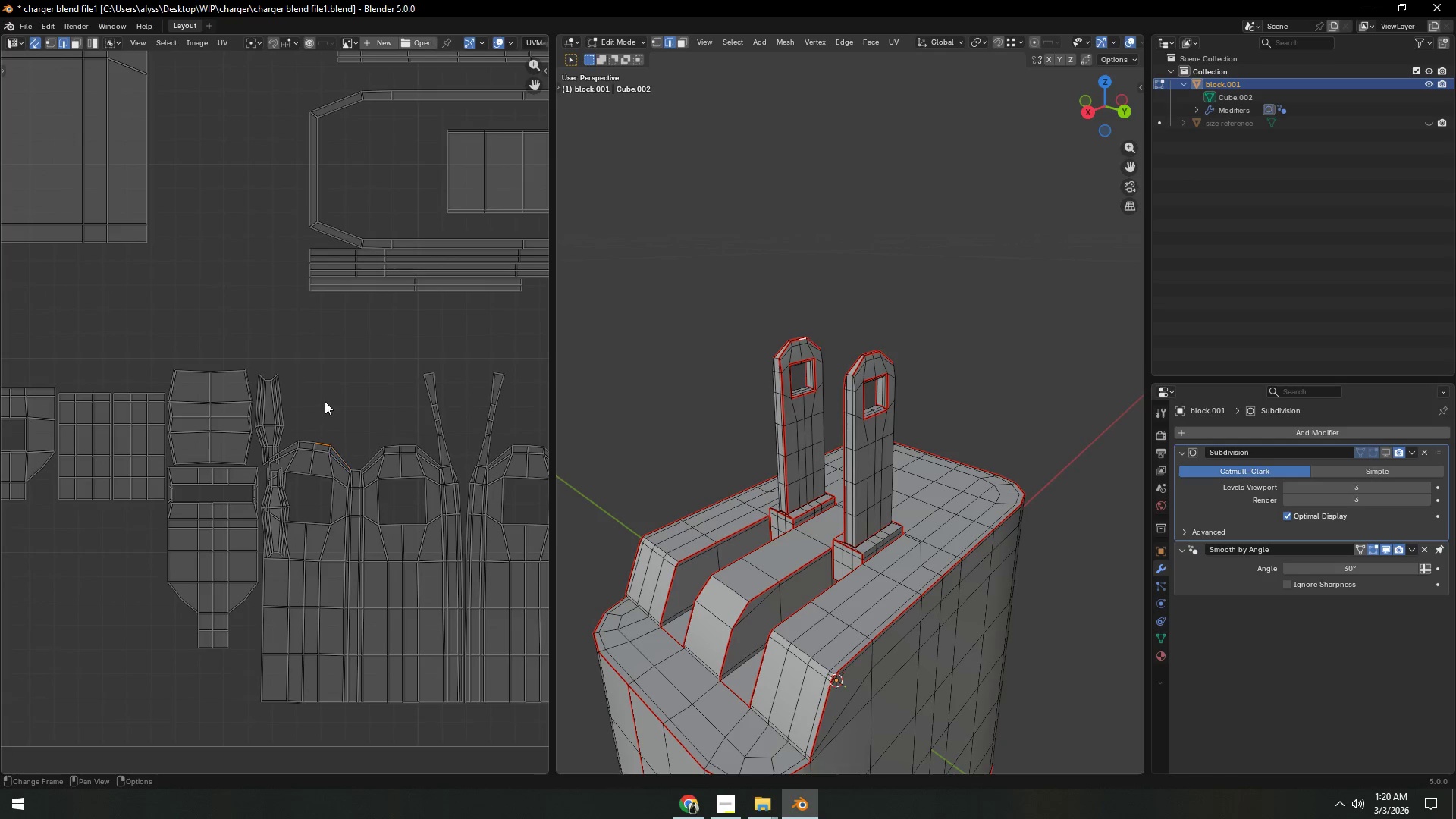 
scroll: coordinate [330, 413], scroll_direction: down, amount: 3.0
 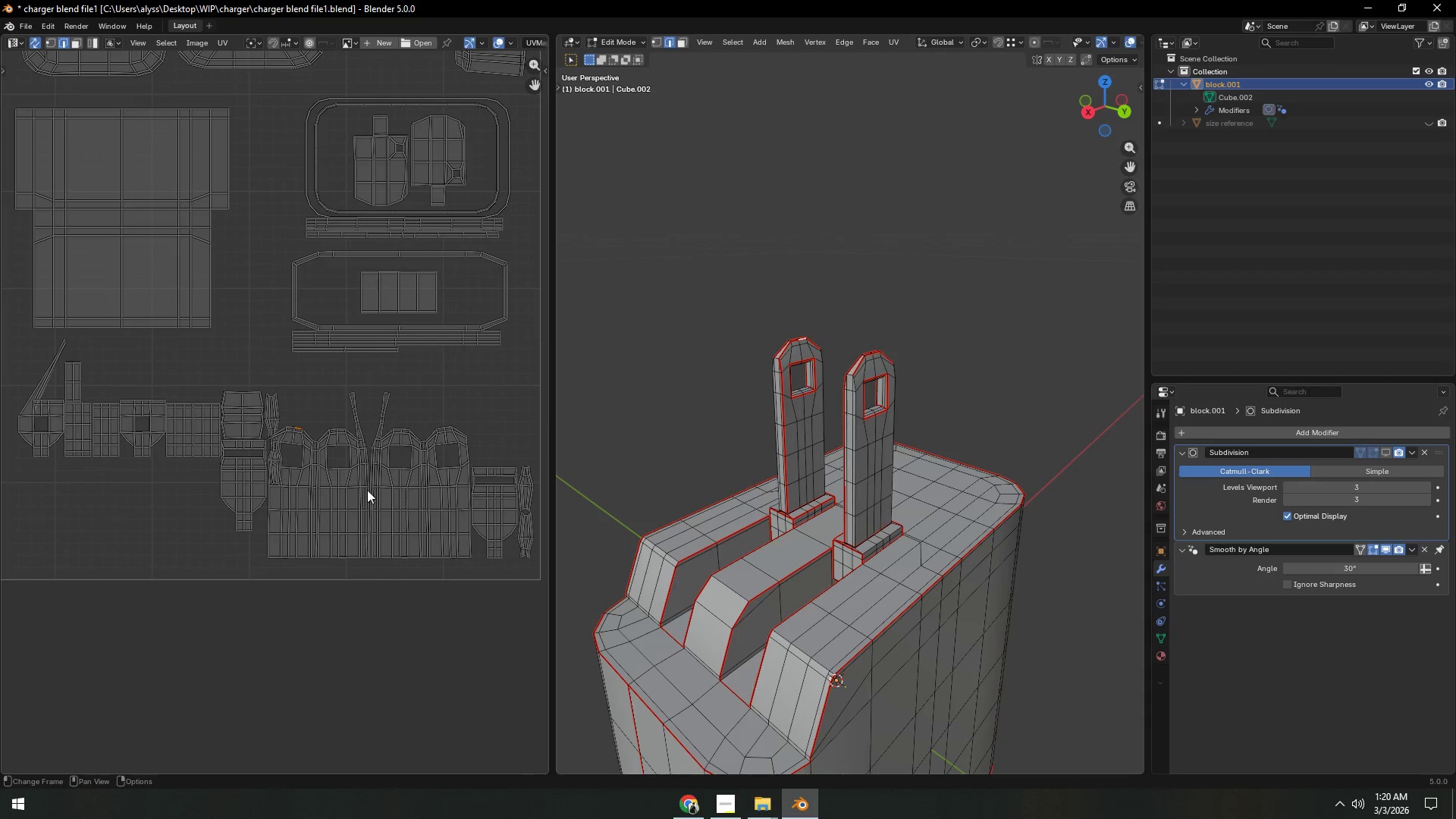 
left_click([240, 488])
 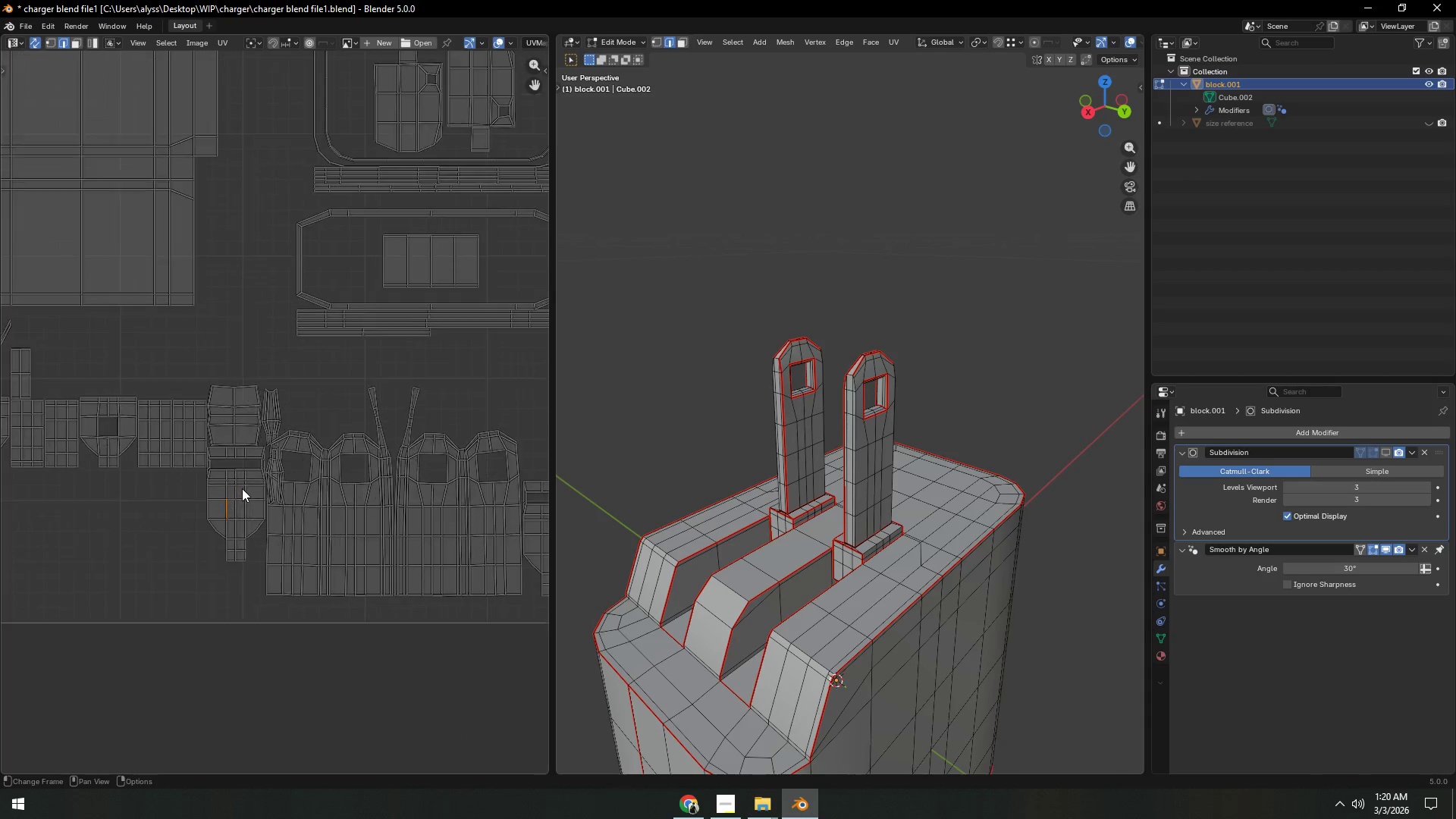 
scroll: coordinate [242, 488], scroll_direction: up, amount: 4.0
 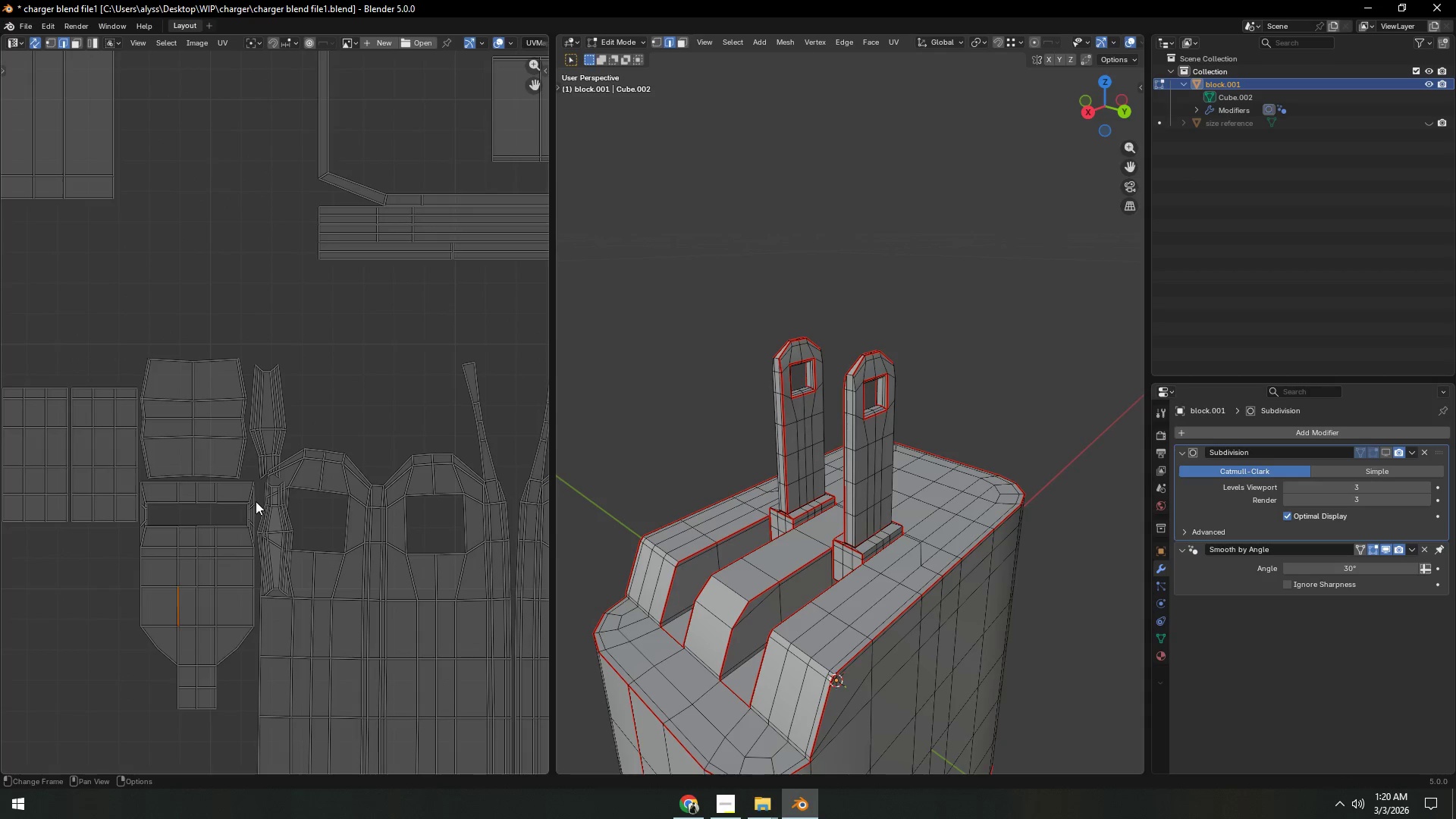 
scroll: coordinate [278, 504], scroll_direction: down, amount: 5.0
 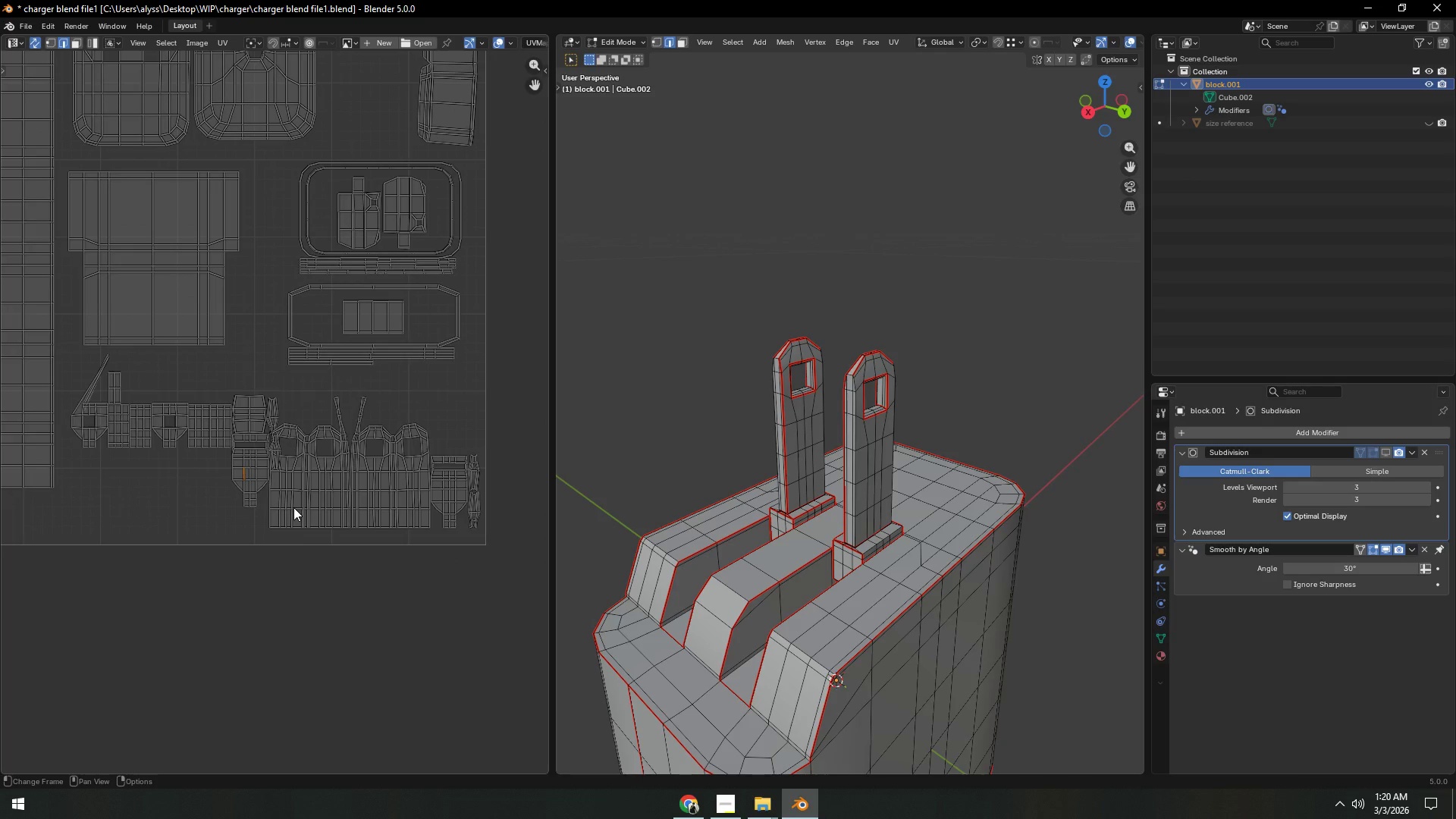 
key(K)
 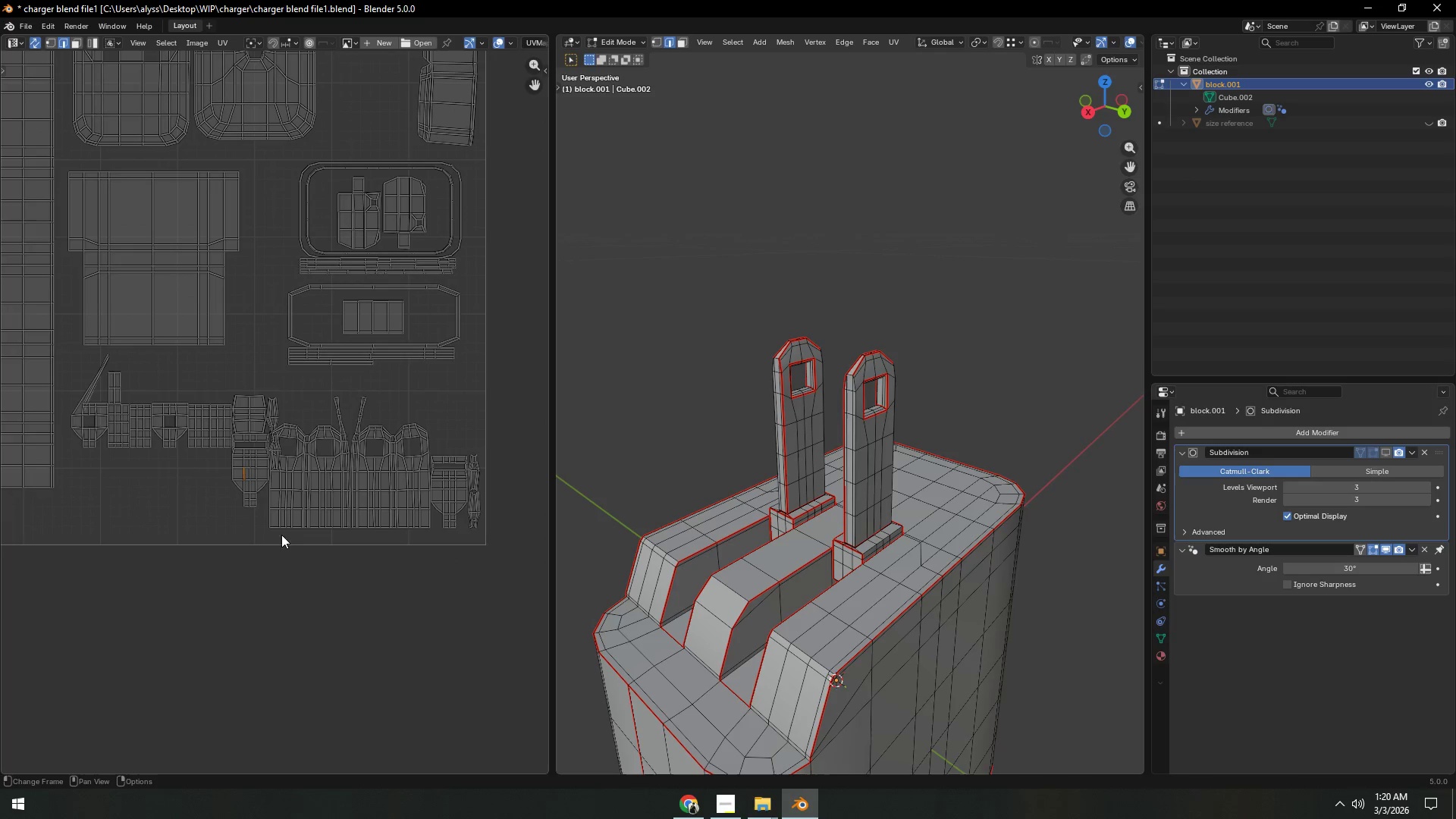 
left_click([270, 542])
 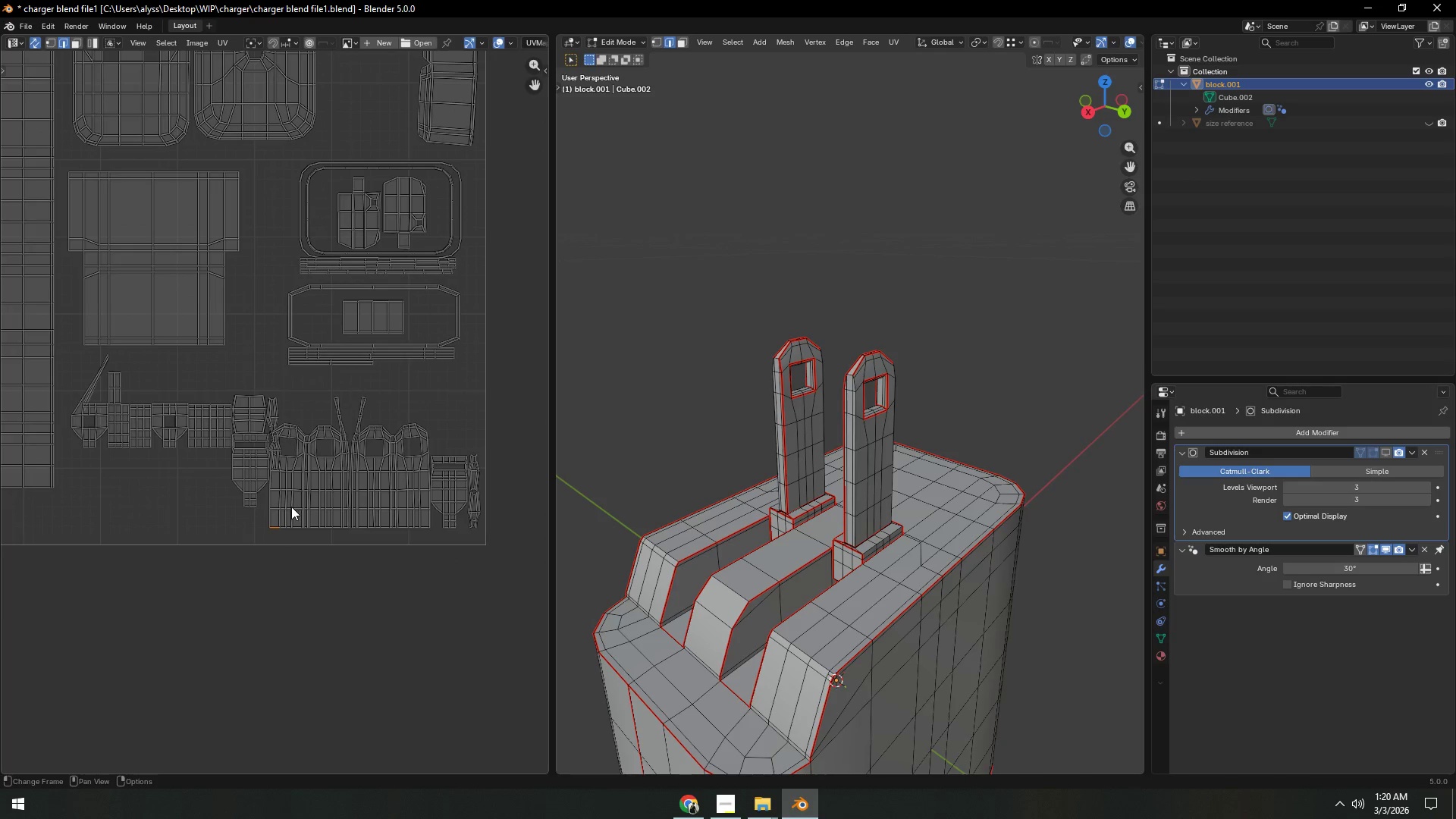 
type(jl)
 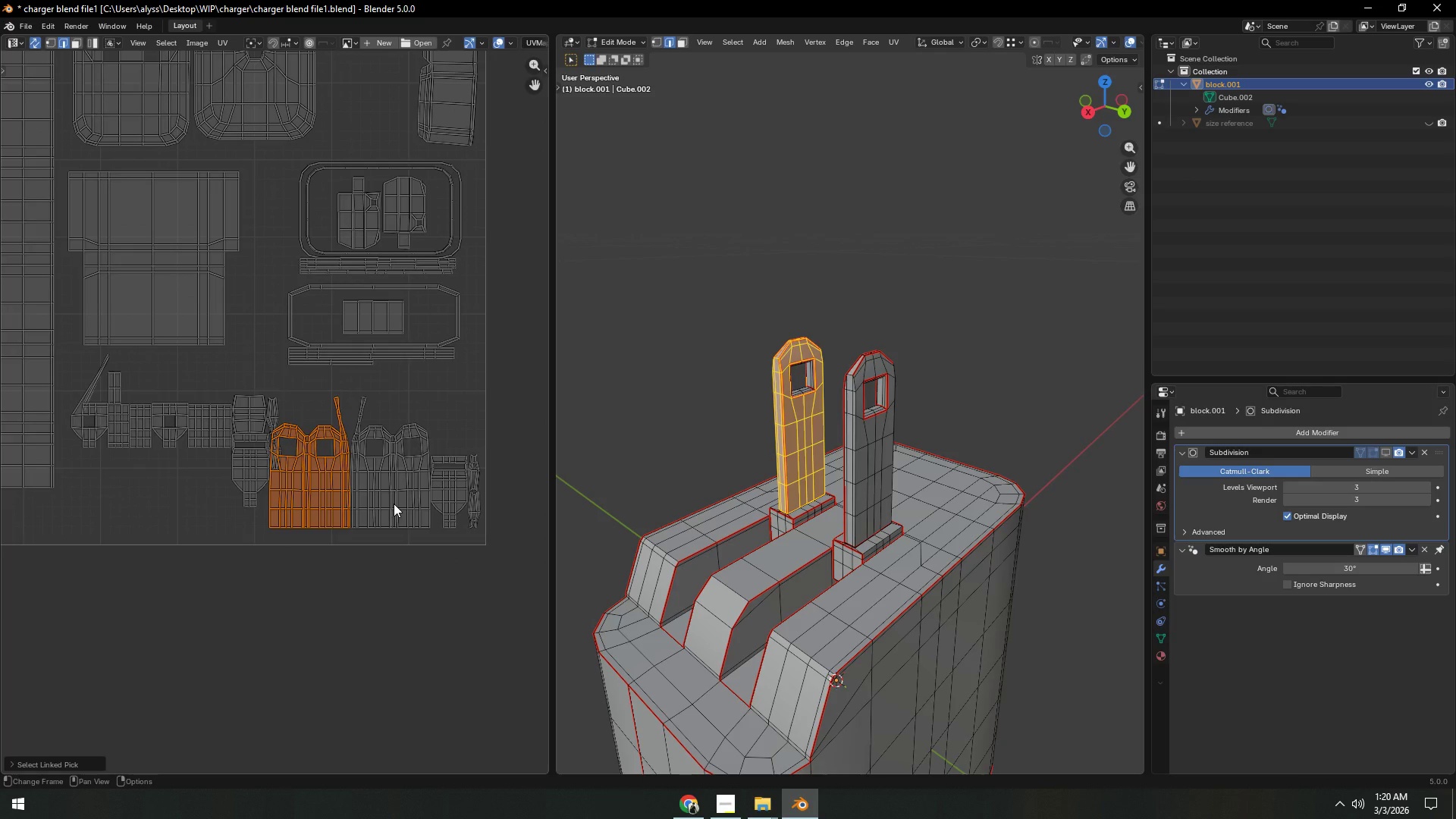 
type(llllg)
 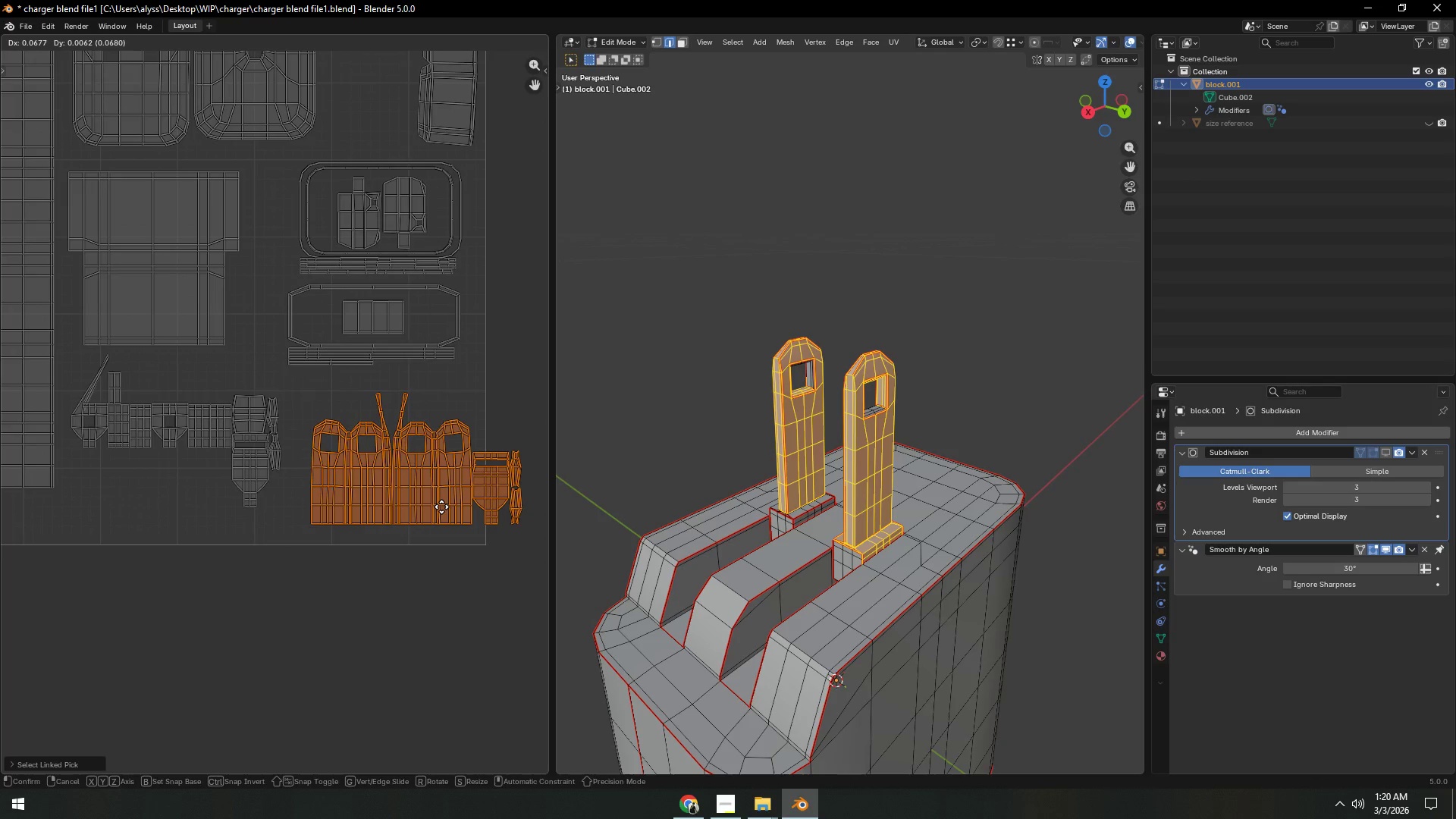 
left_click([441, 507])
 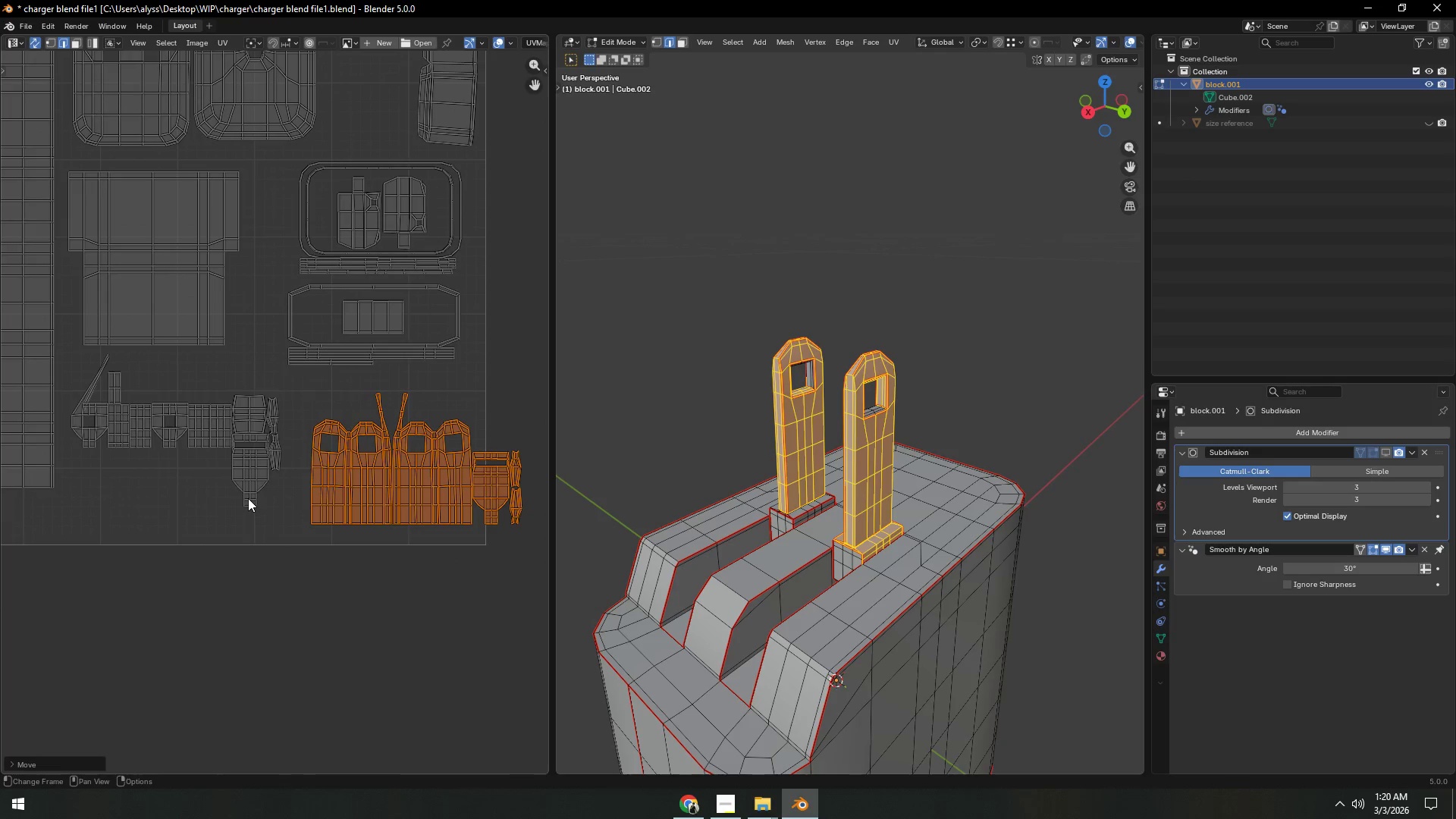 
scroll: coordinate [248, 497], scroll_direction: up, amount: 3.0
 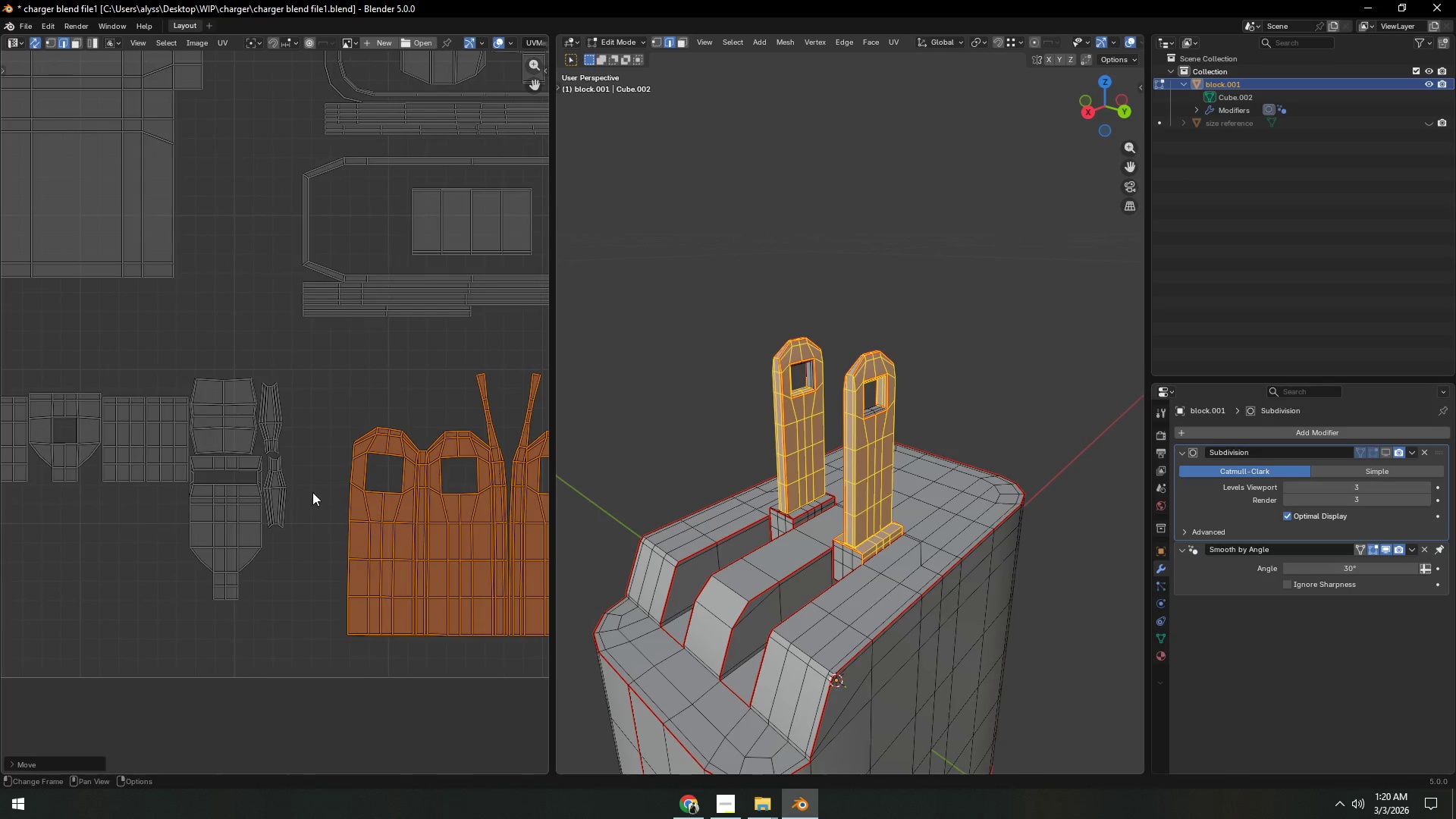 
left_click([312, 492])
 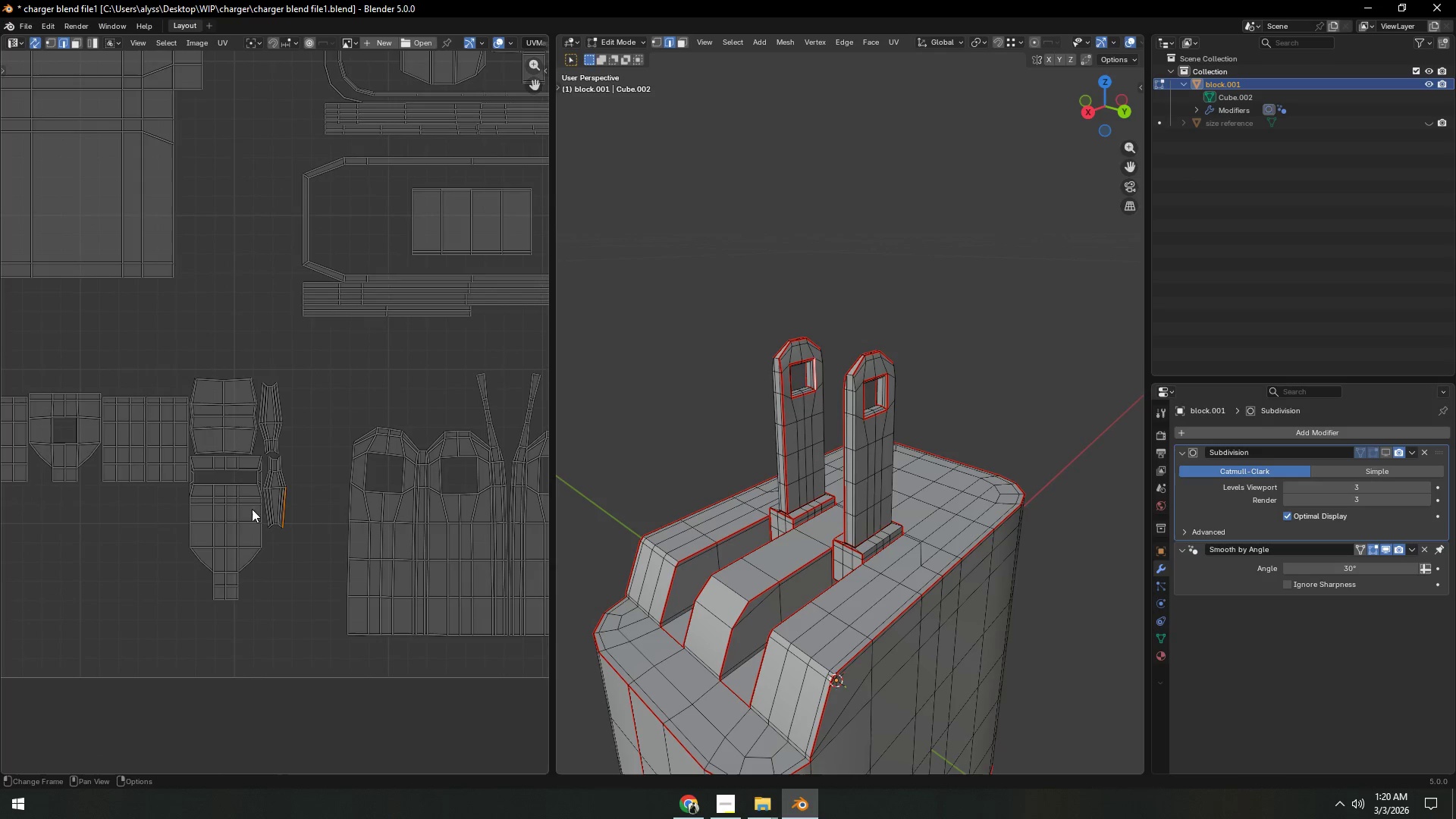 
left_click([235, 516])
 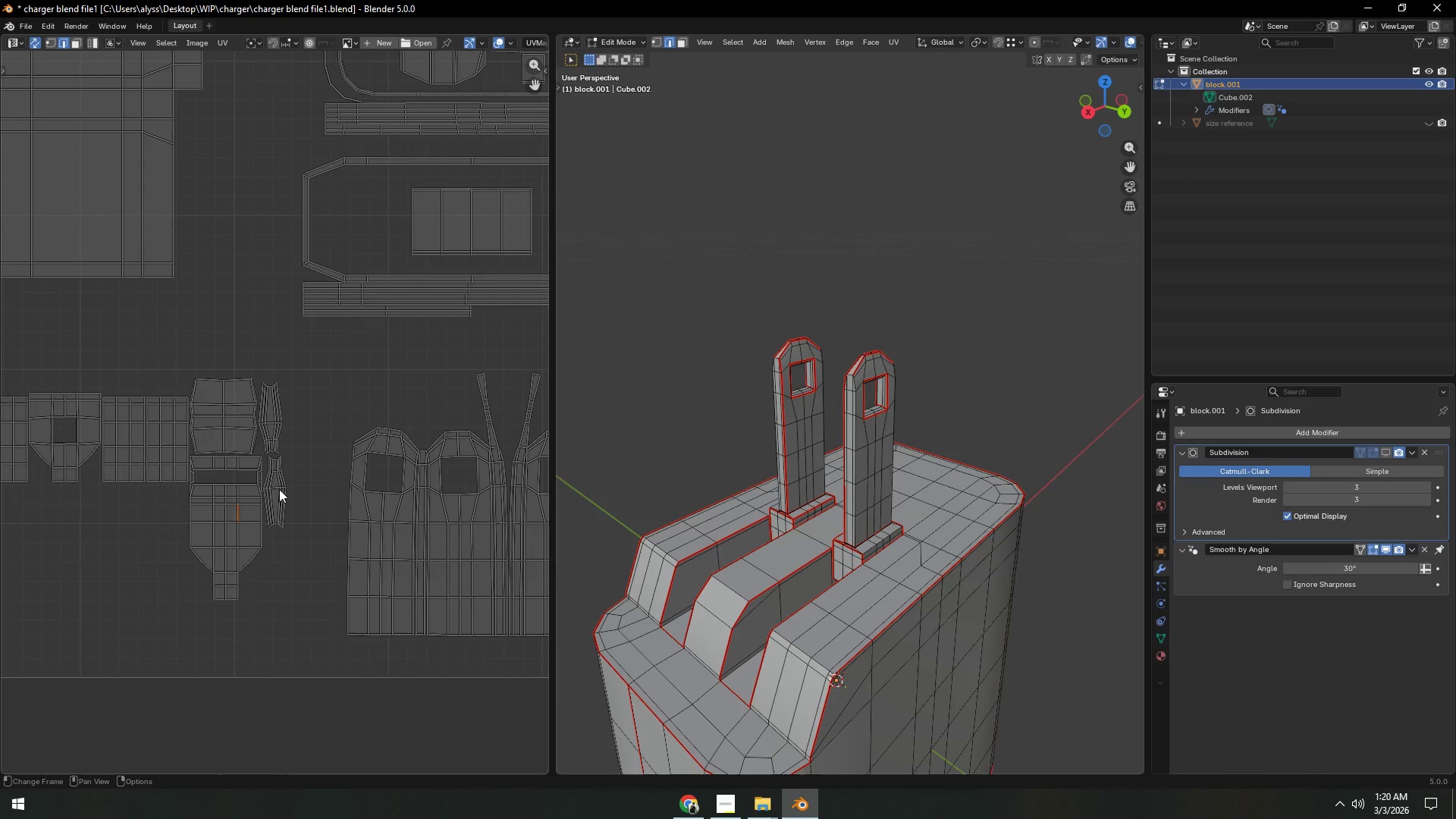 
left_click([279, 489])
 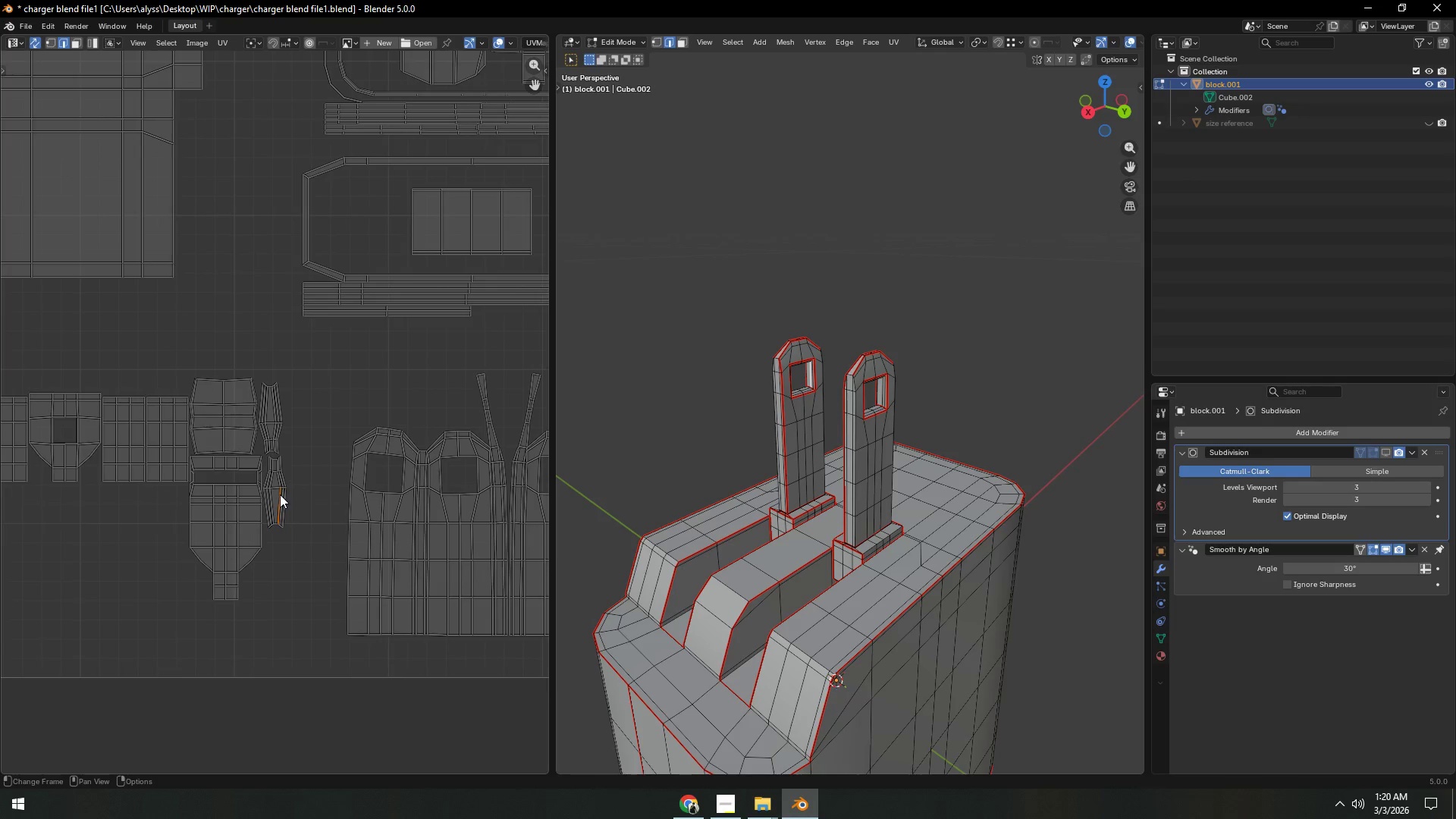 
key(Semicolon)
 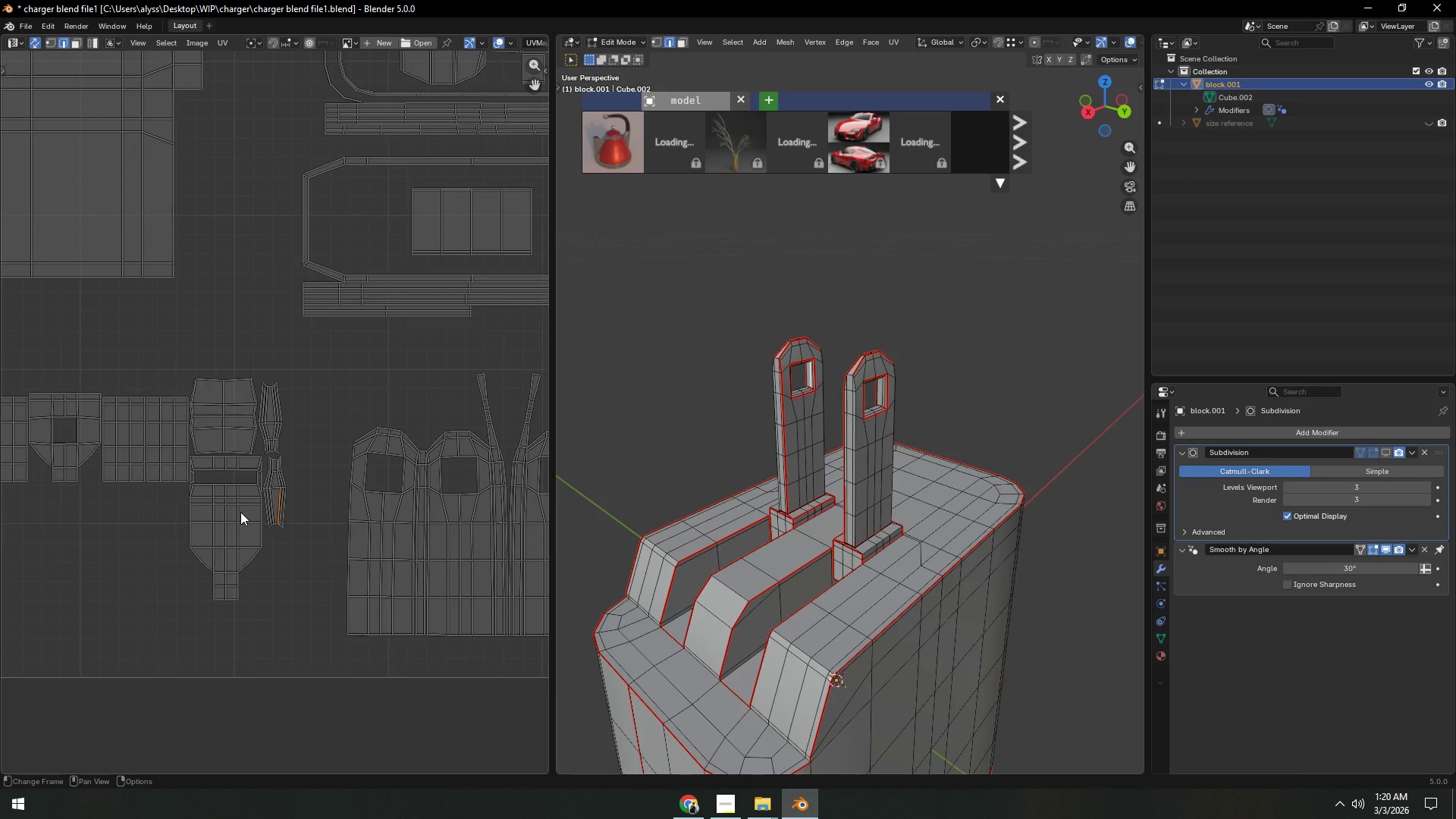 
key(L)
 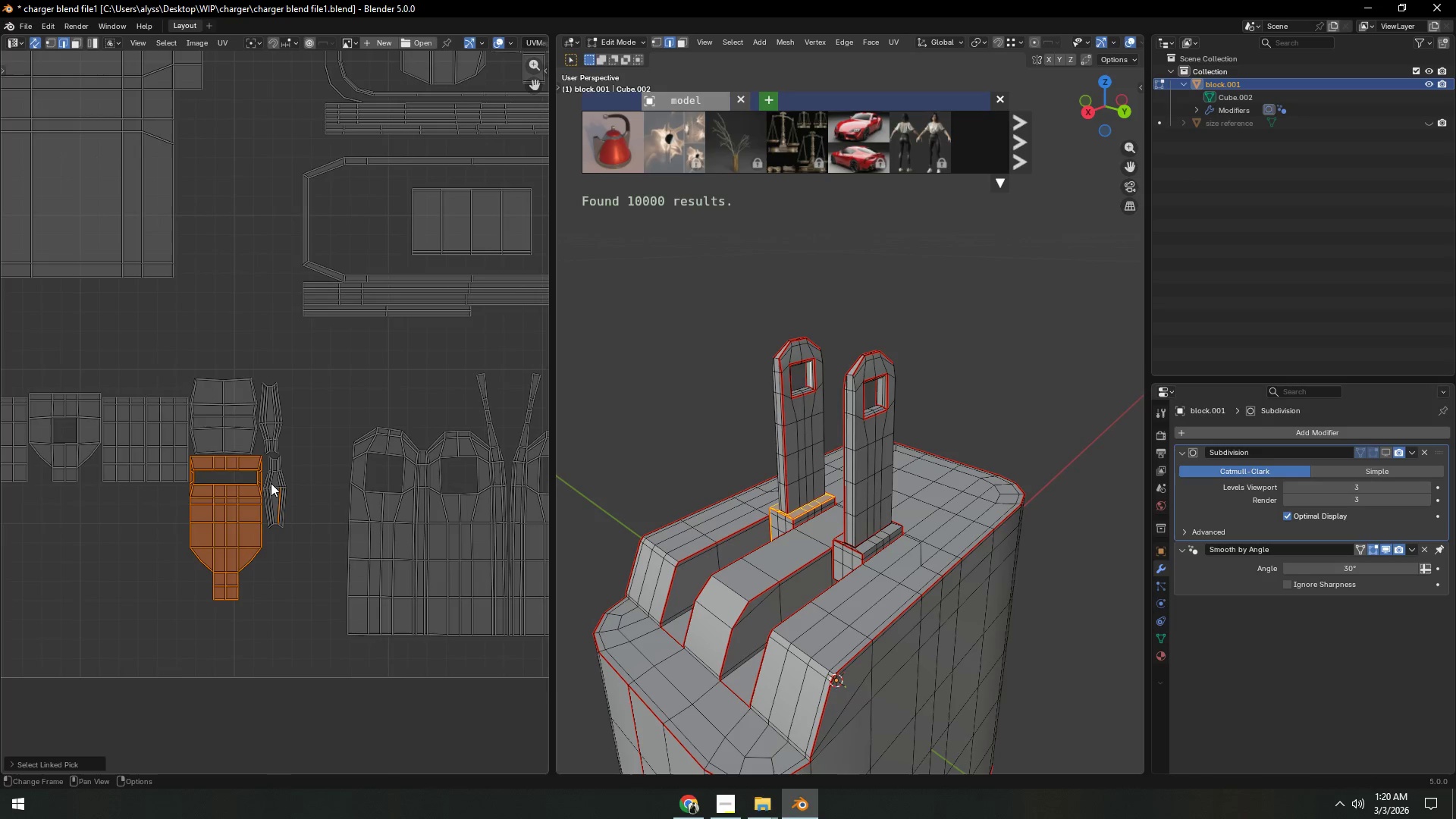 
type(lll)
 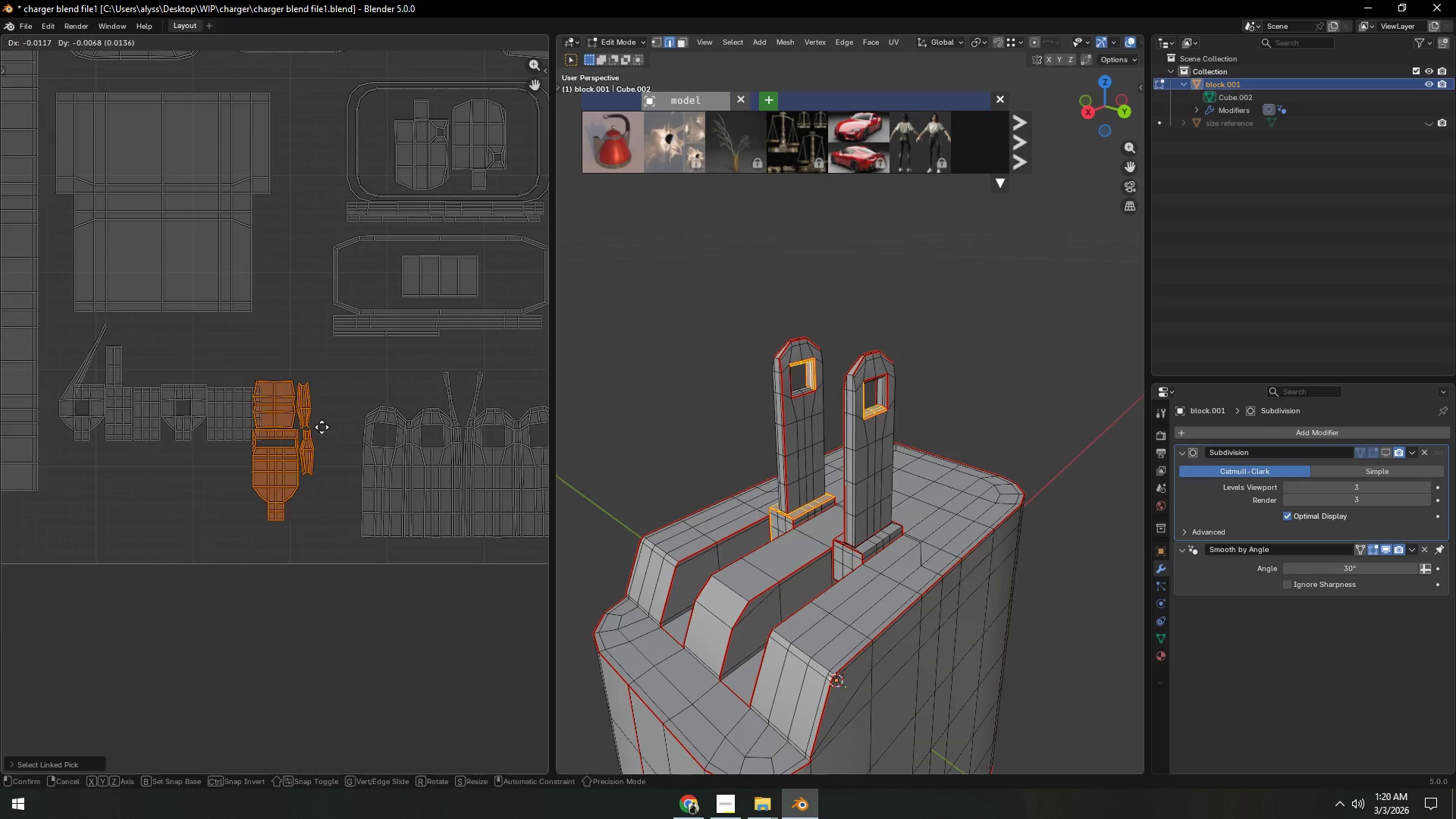 
scroll: coordinate [288, 433], scroll_direction: down, amount: 2.0
 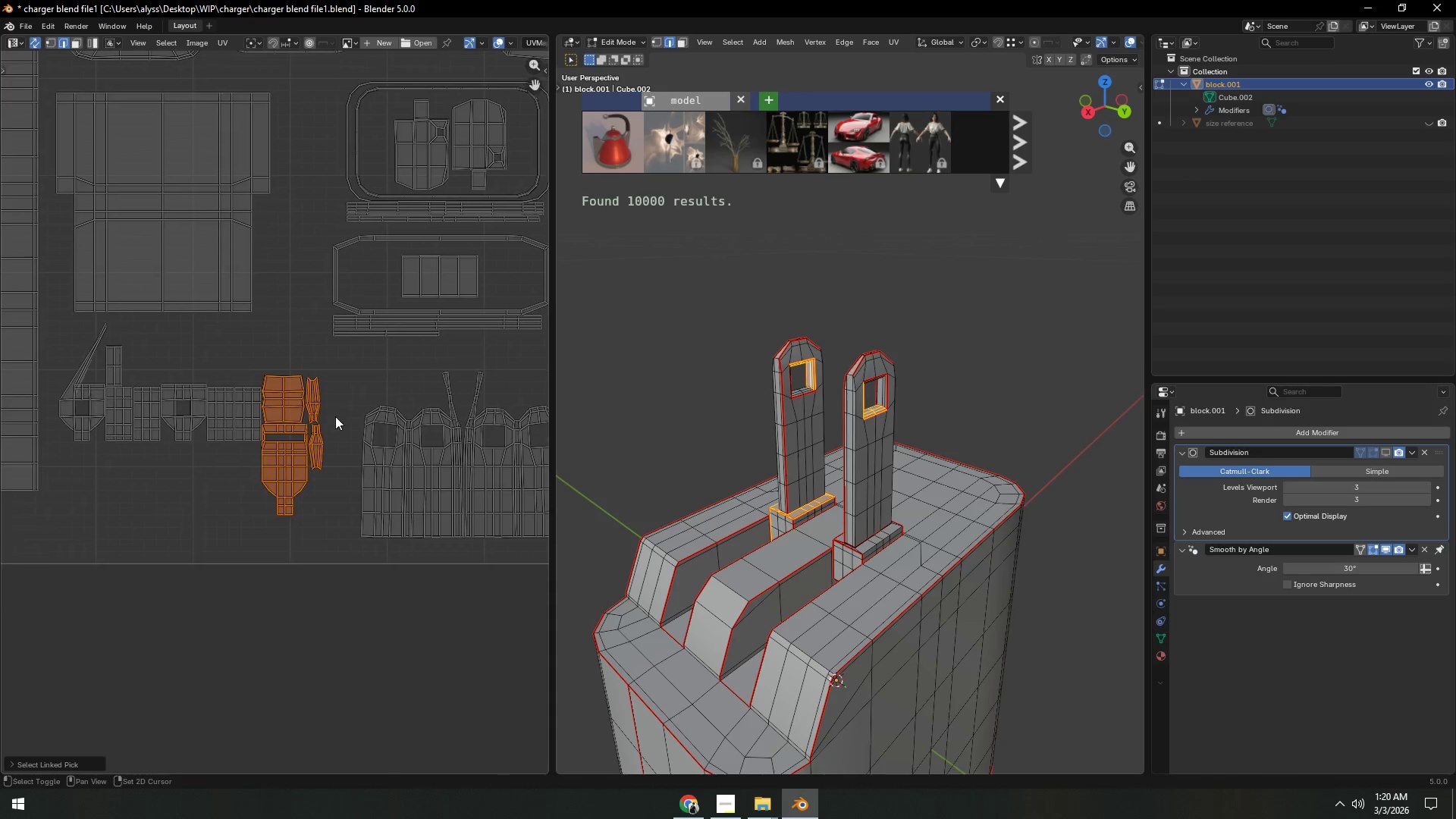 
key(G)
 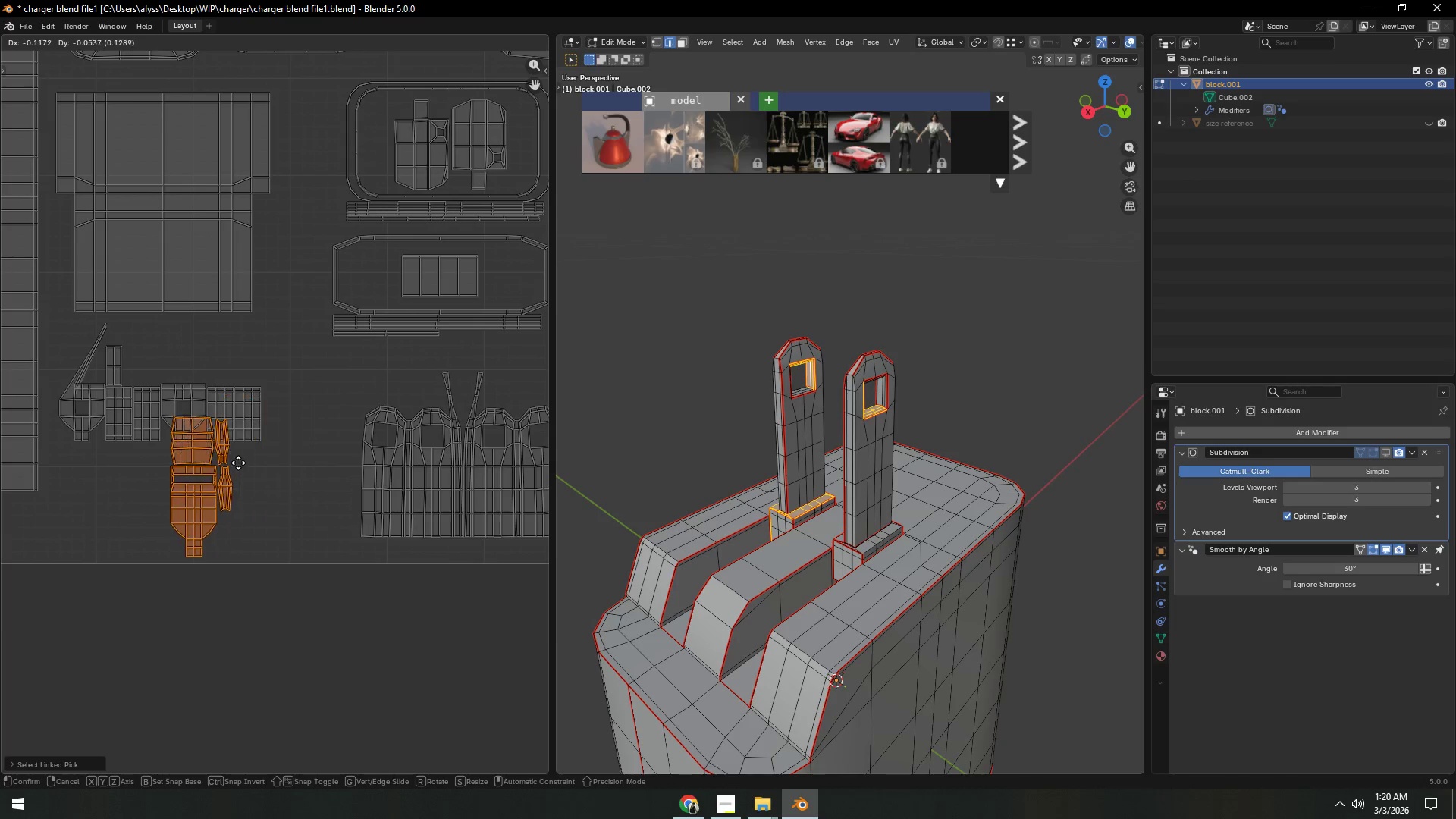 
left_click([204, 480])
 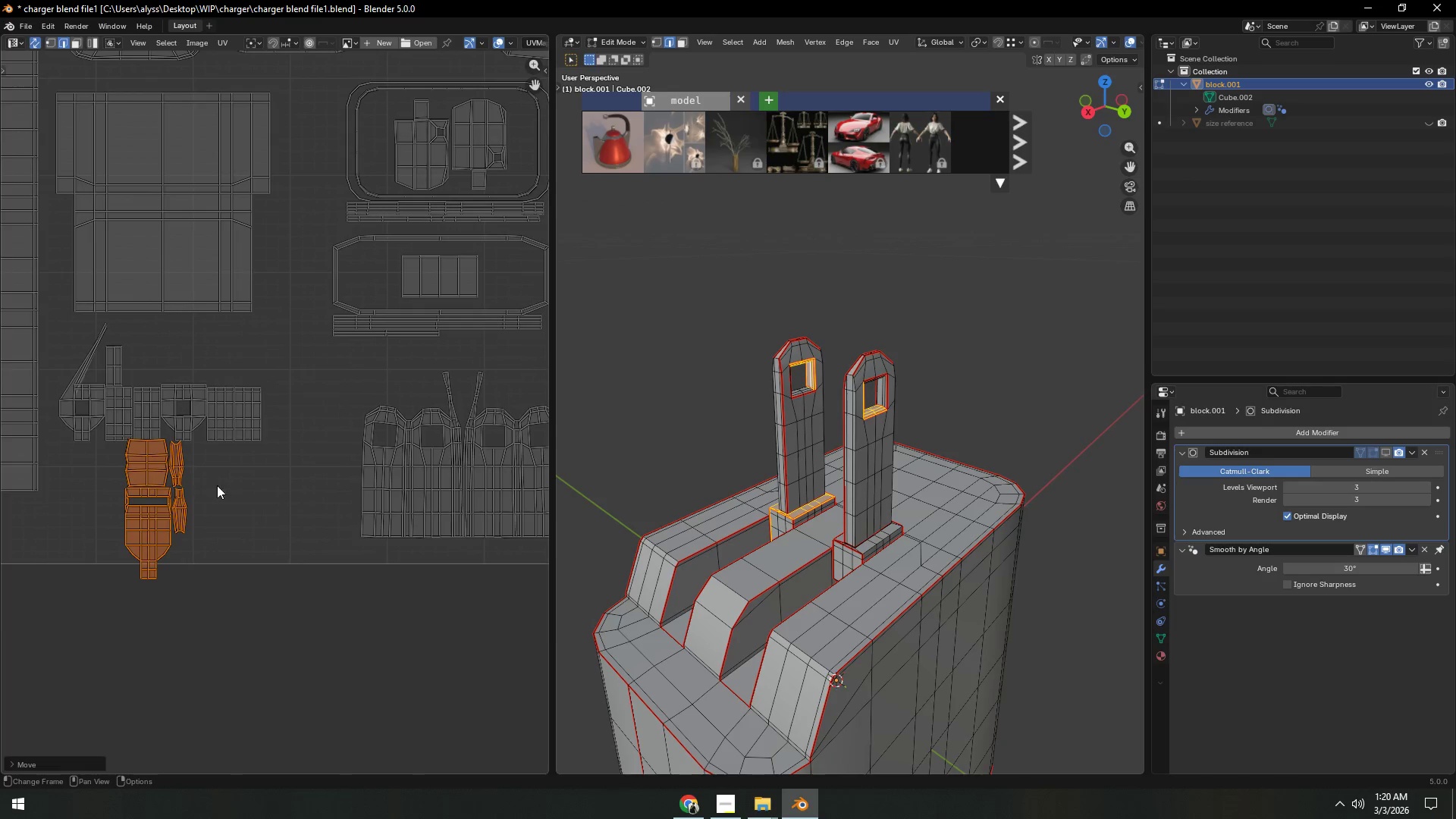 
key(R)
 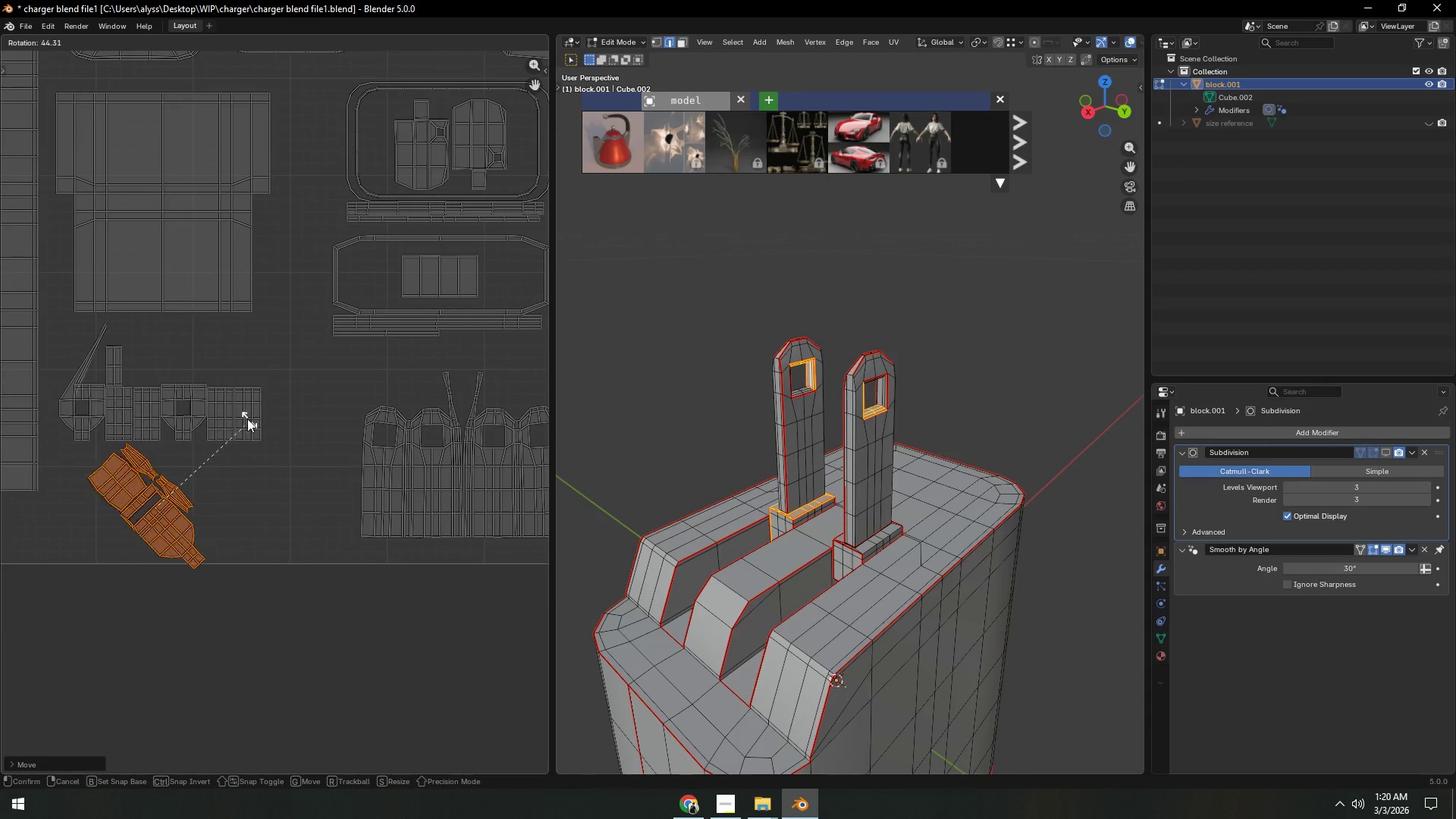 
hold_key(key=ControlLeft, duration=1.16)
left_click([164, 385])
 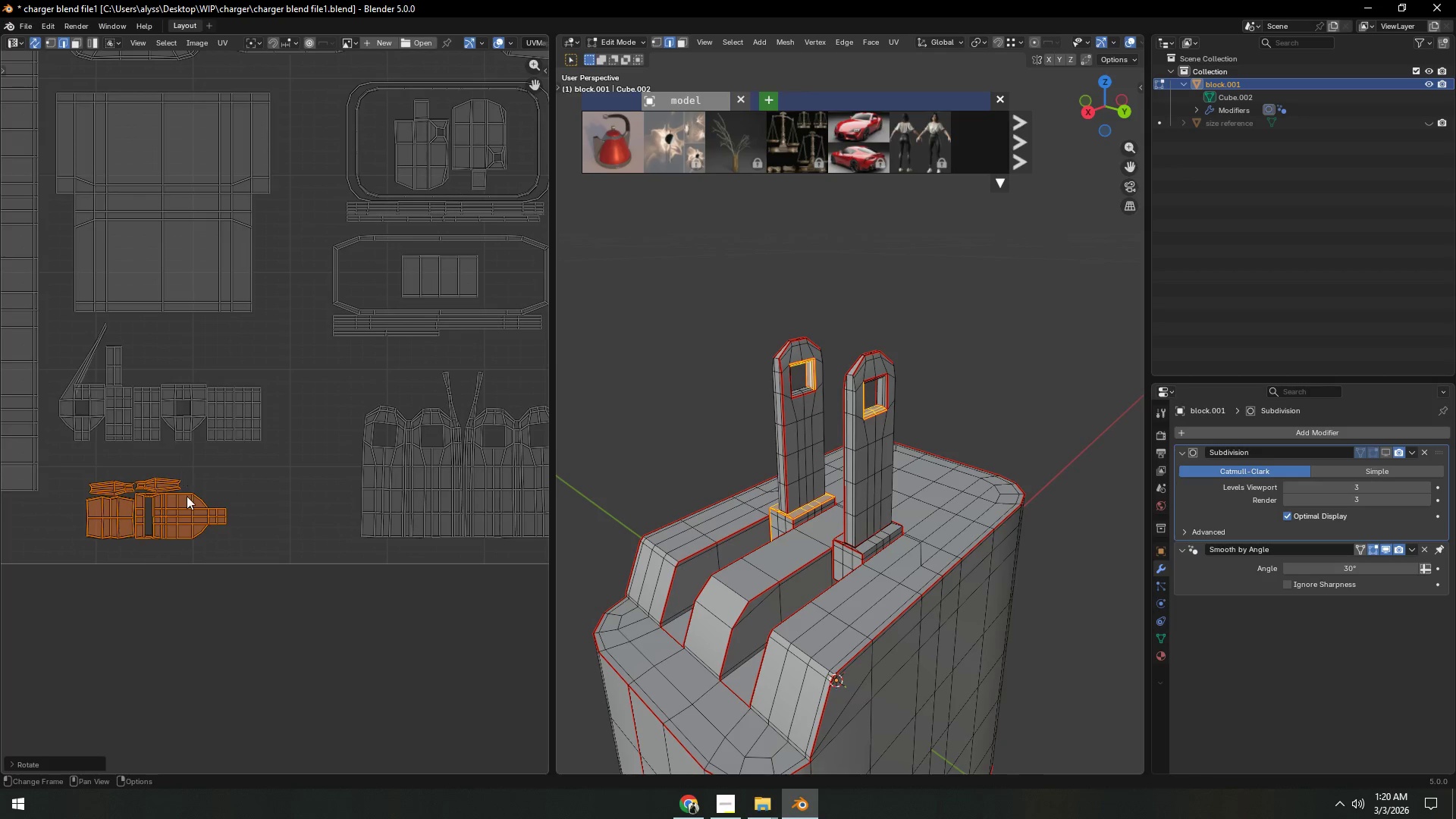 
key(S)
 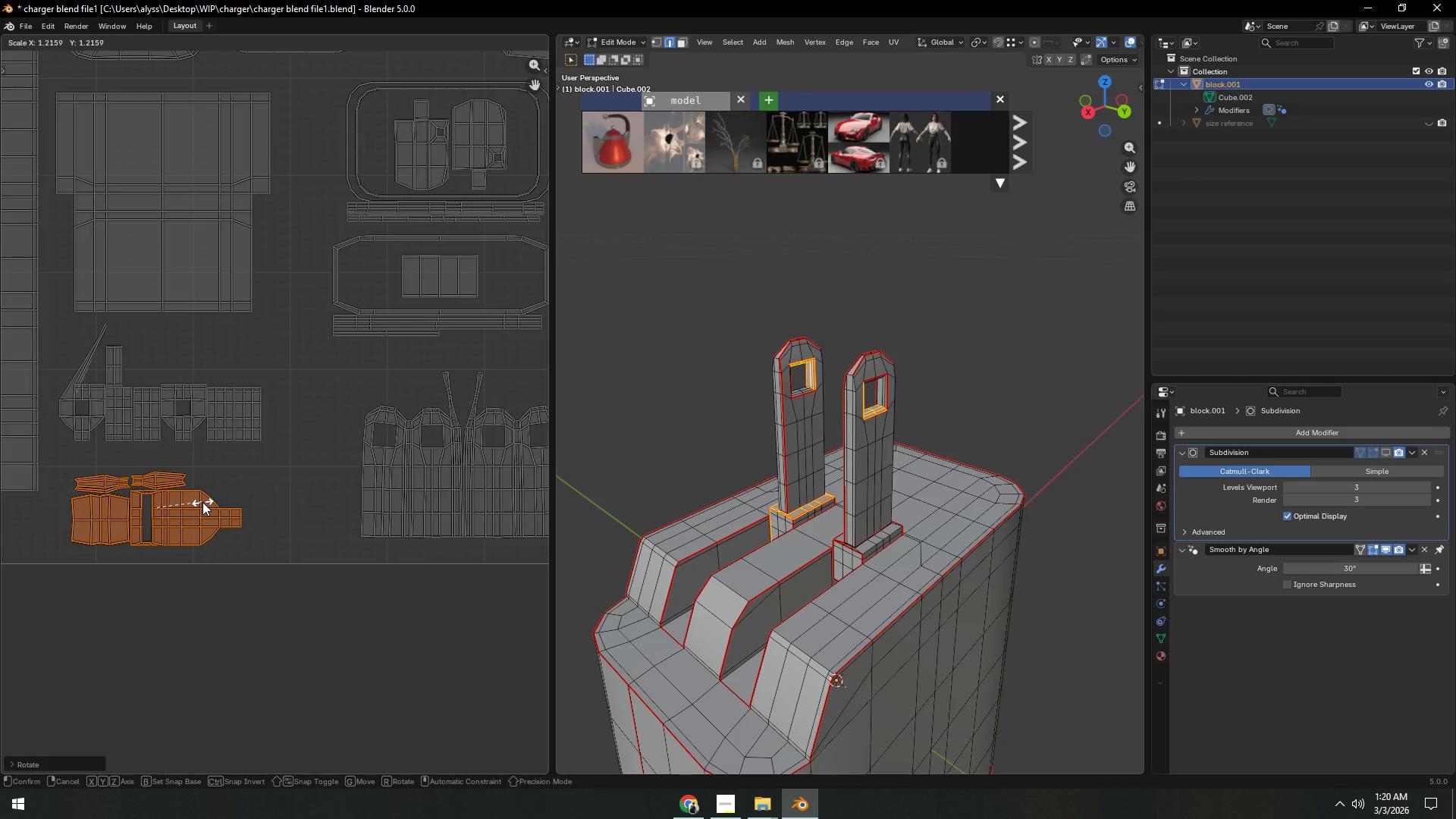 
left_click([202, 502])
 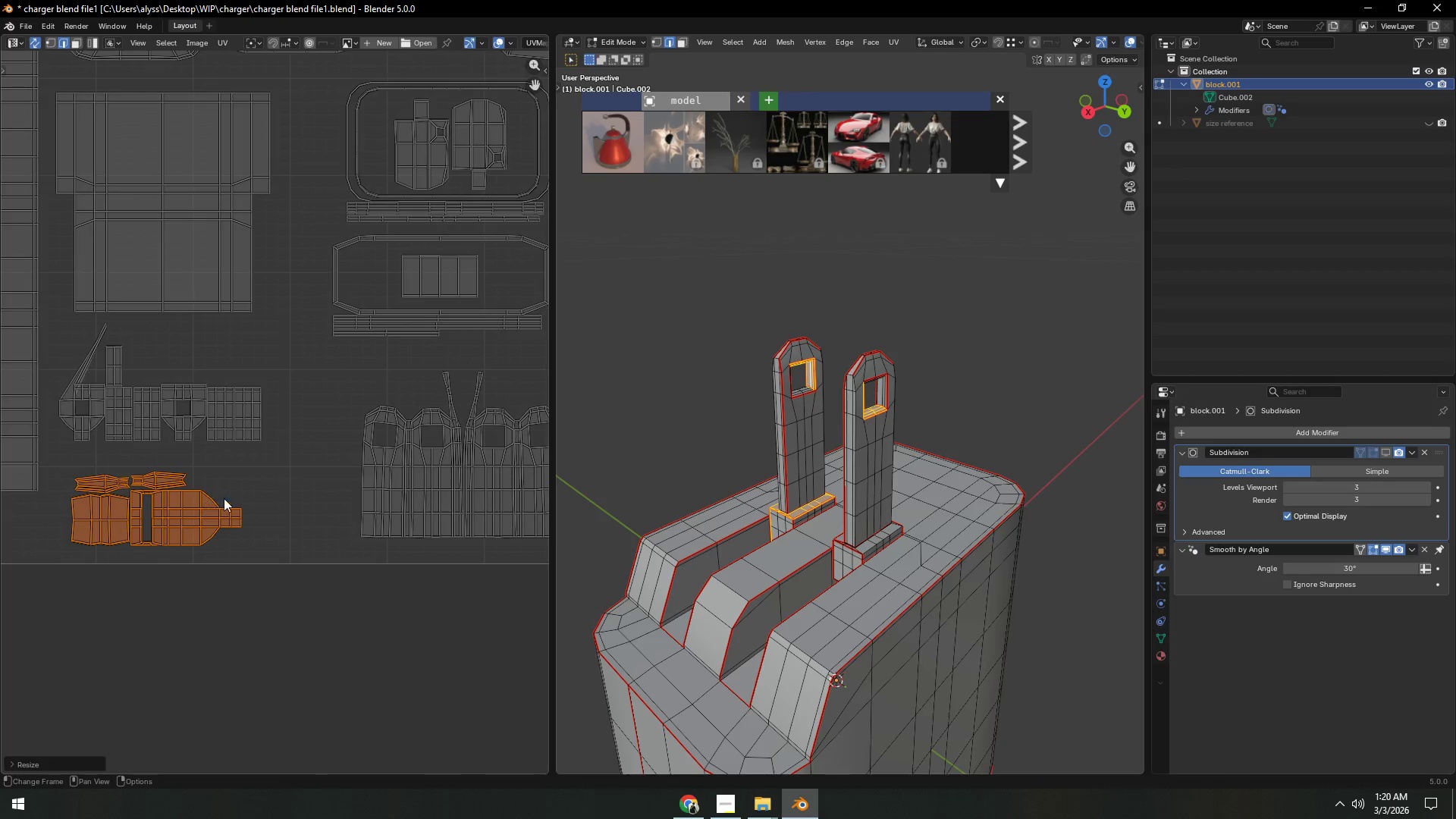 
hold_key(key=ShiftLeft, duration=0.39)
 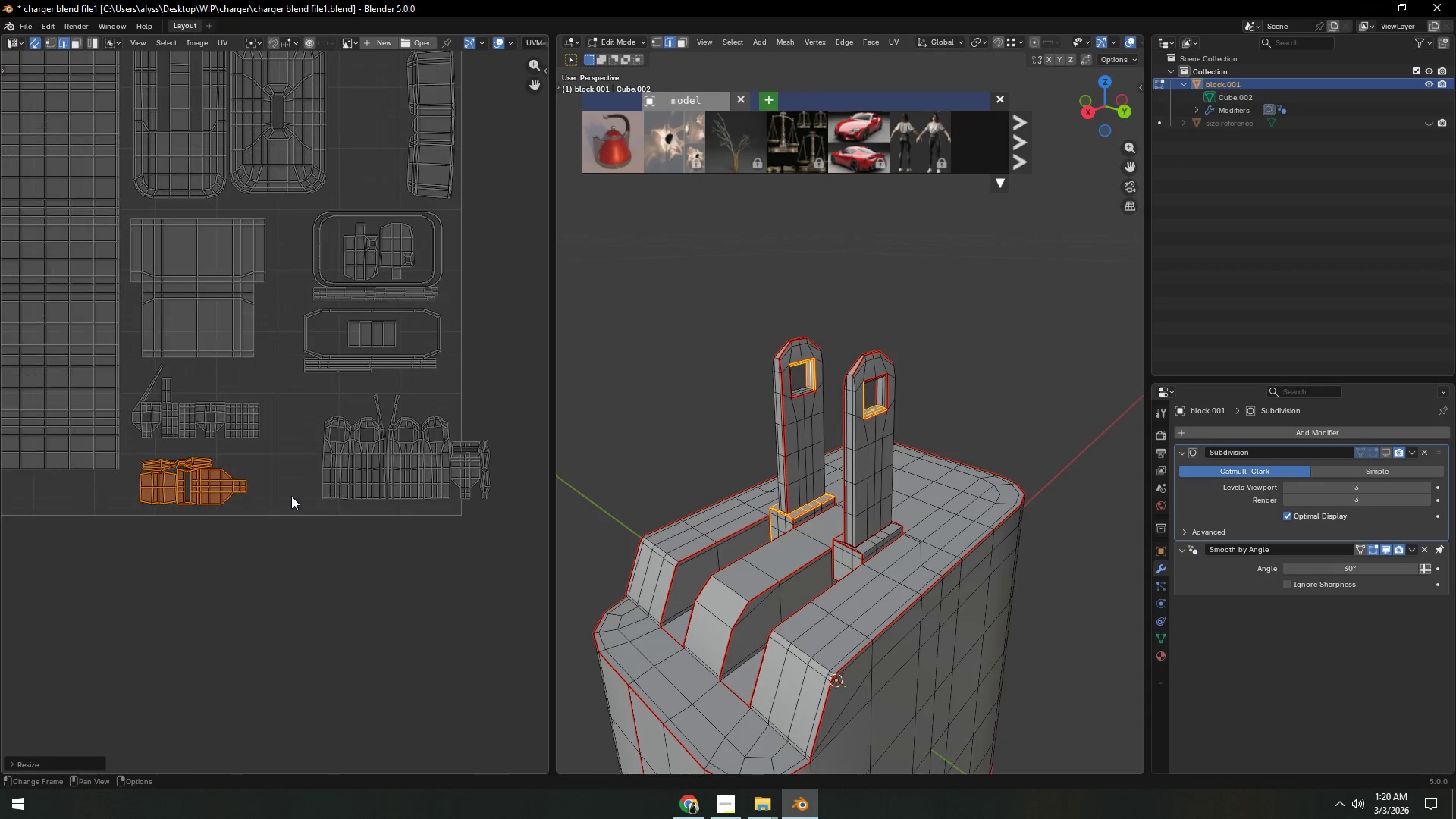 
scroll: coordinate [296, 488], scroll_direction: down, amount: 3.0
 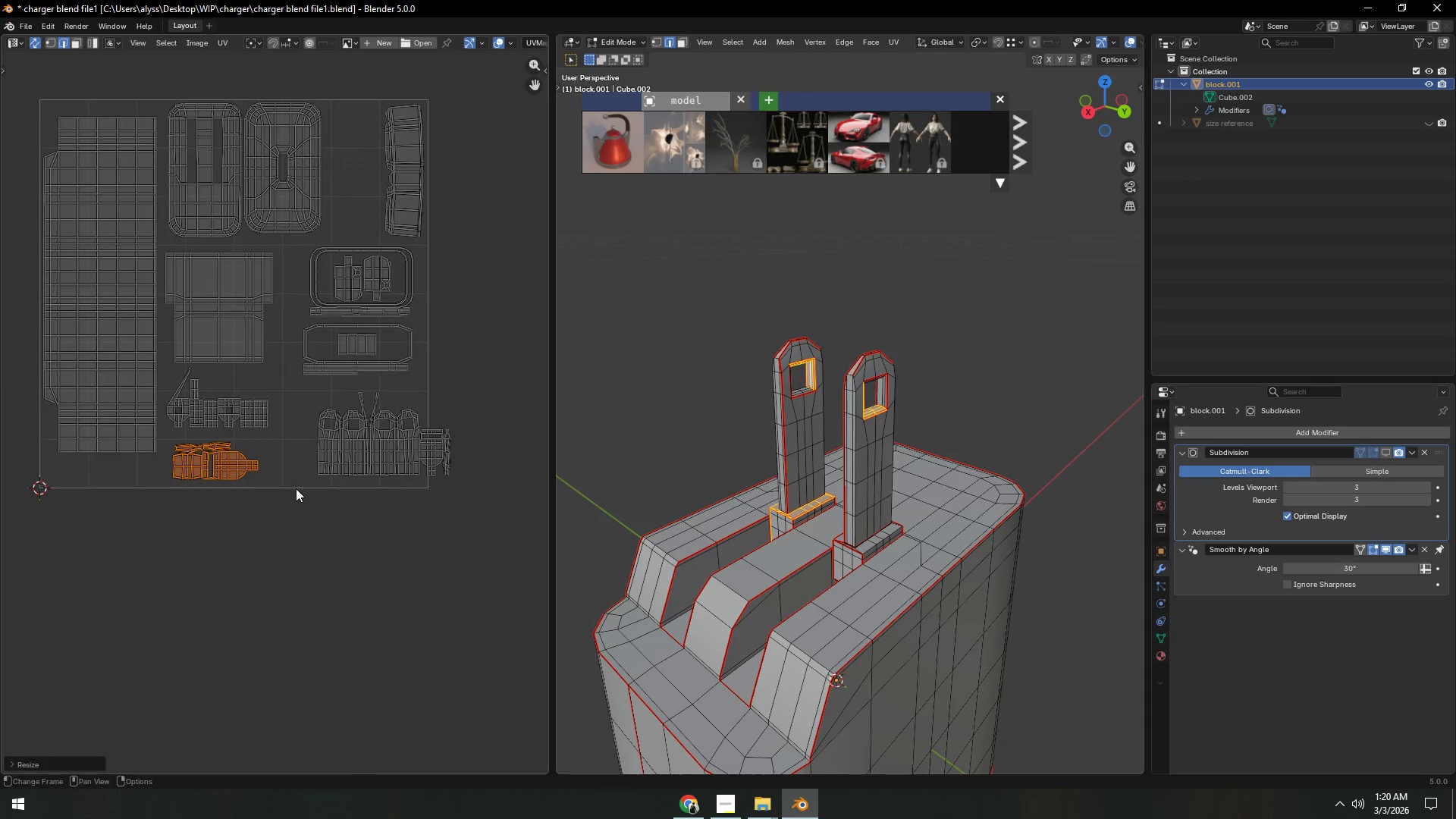 
scroll: coordinate [291, 496], scroll_direction: up, amount: 2.0
 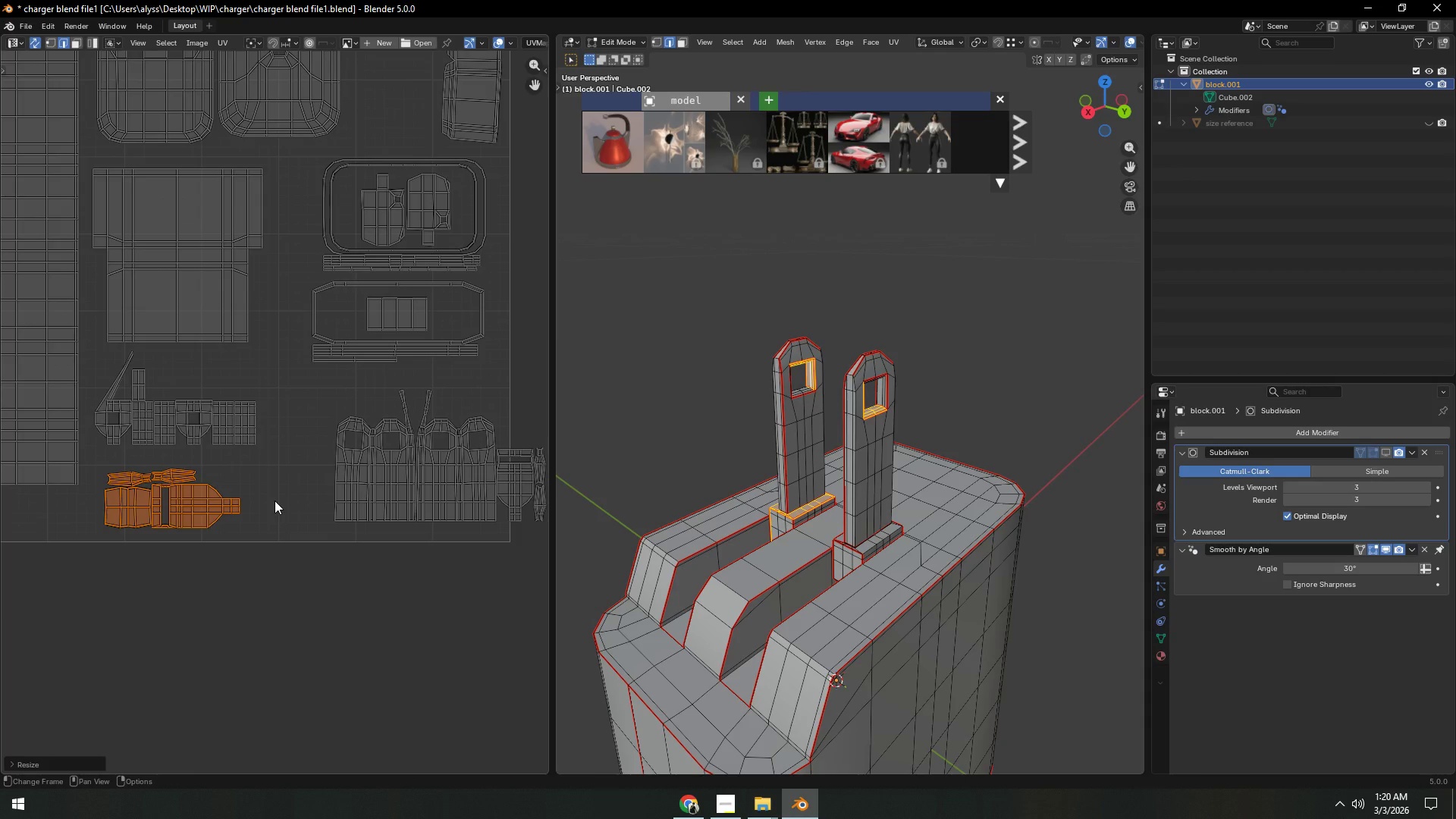 
key(G)
 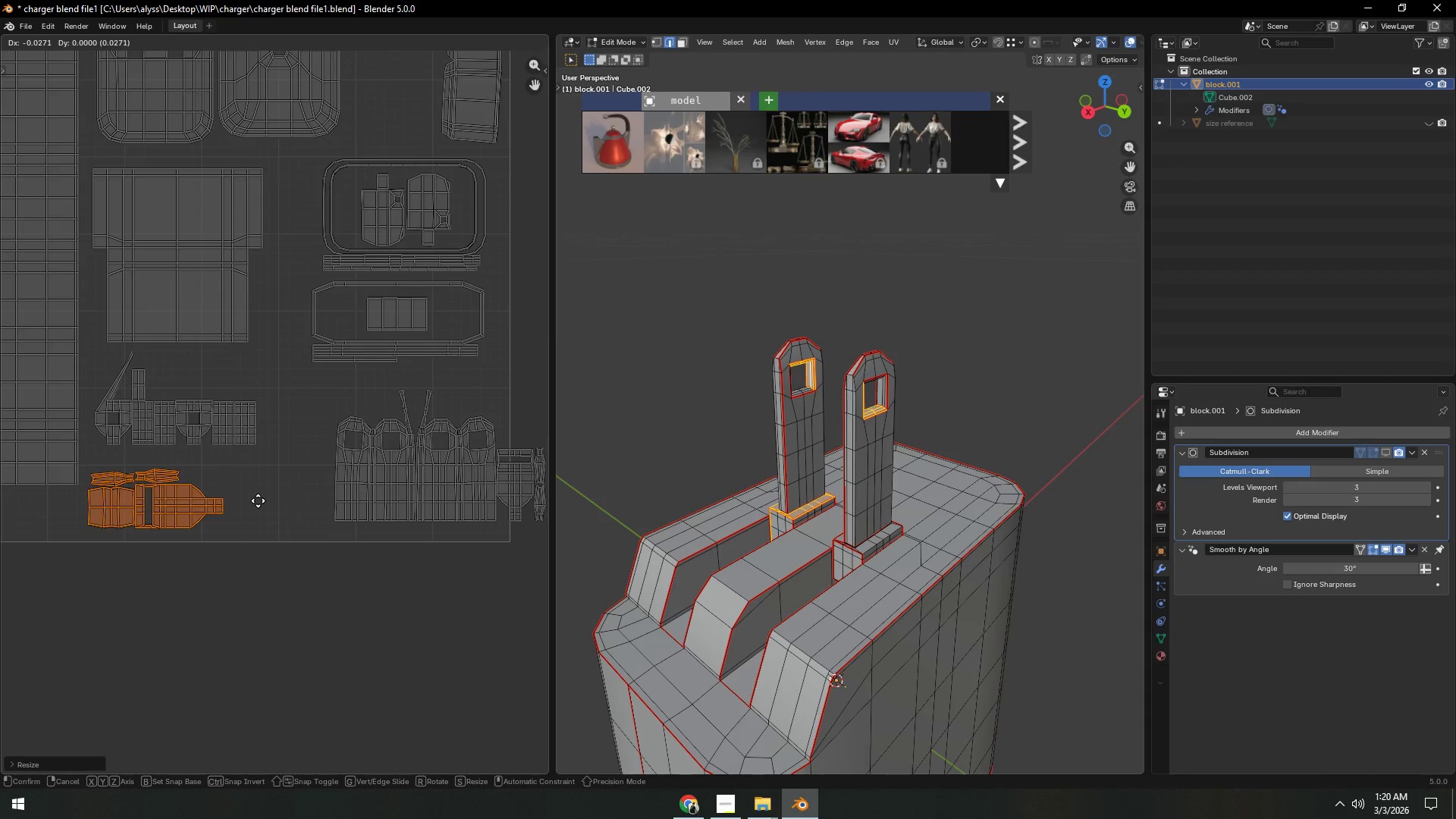 
left_click([258, 500])
 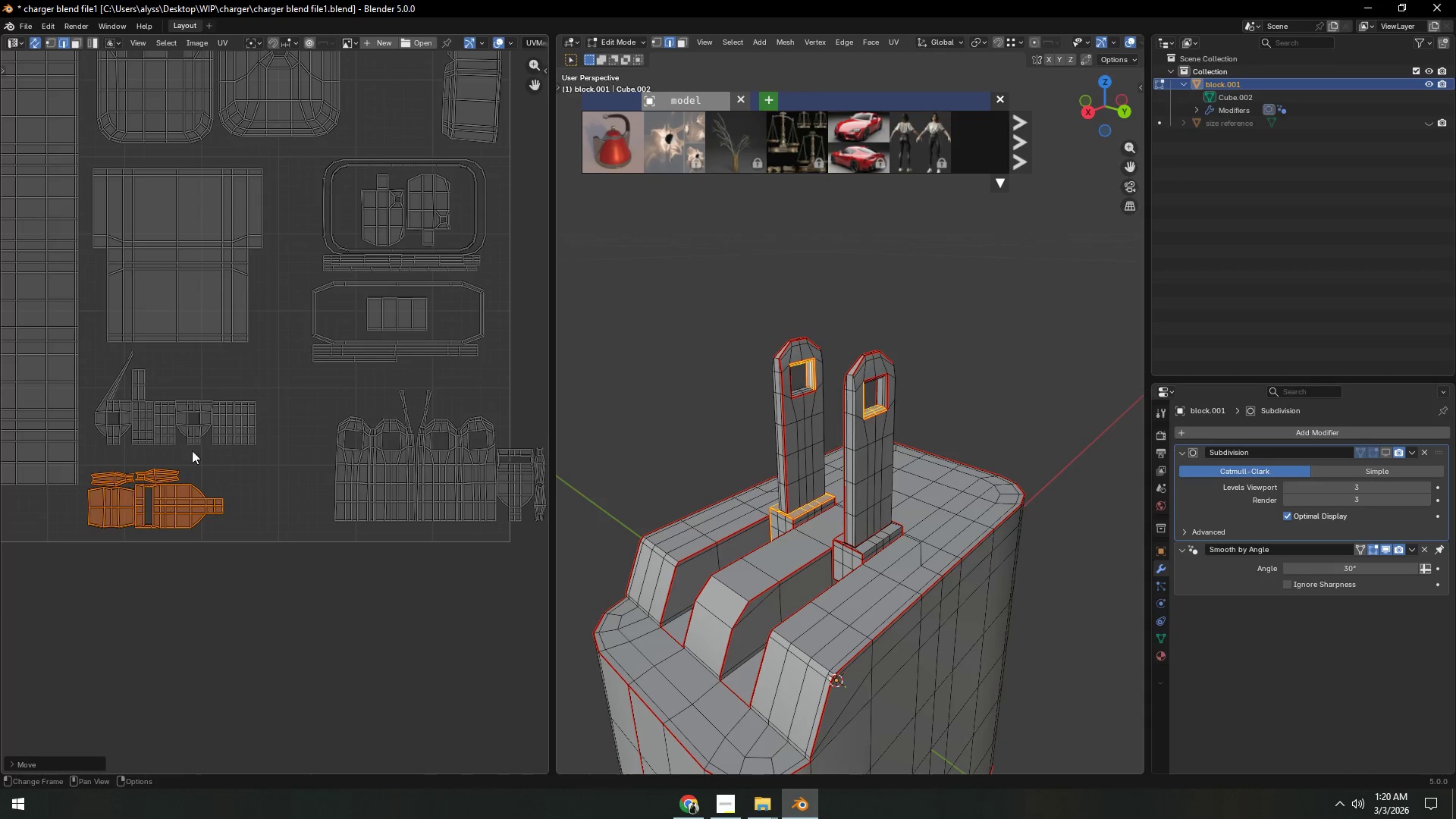 
hold_key(key=ShiftLeft, duration=0.45)
 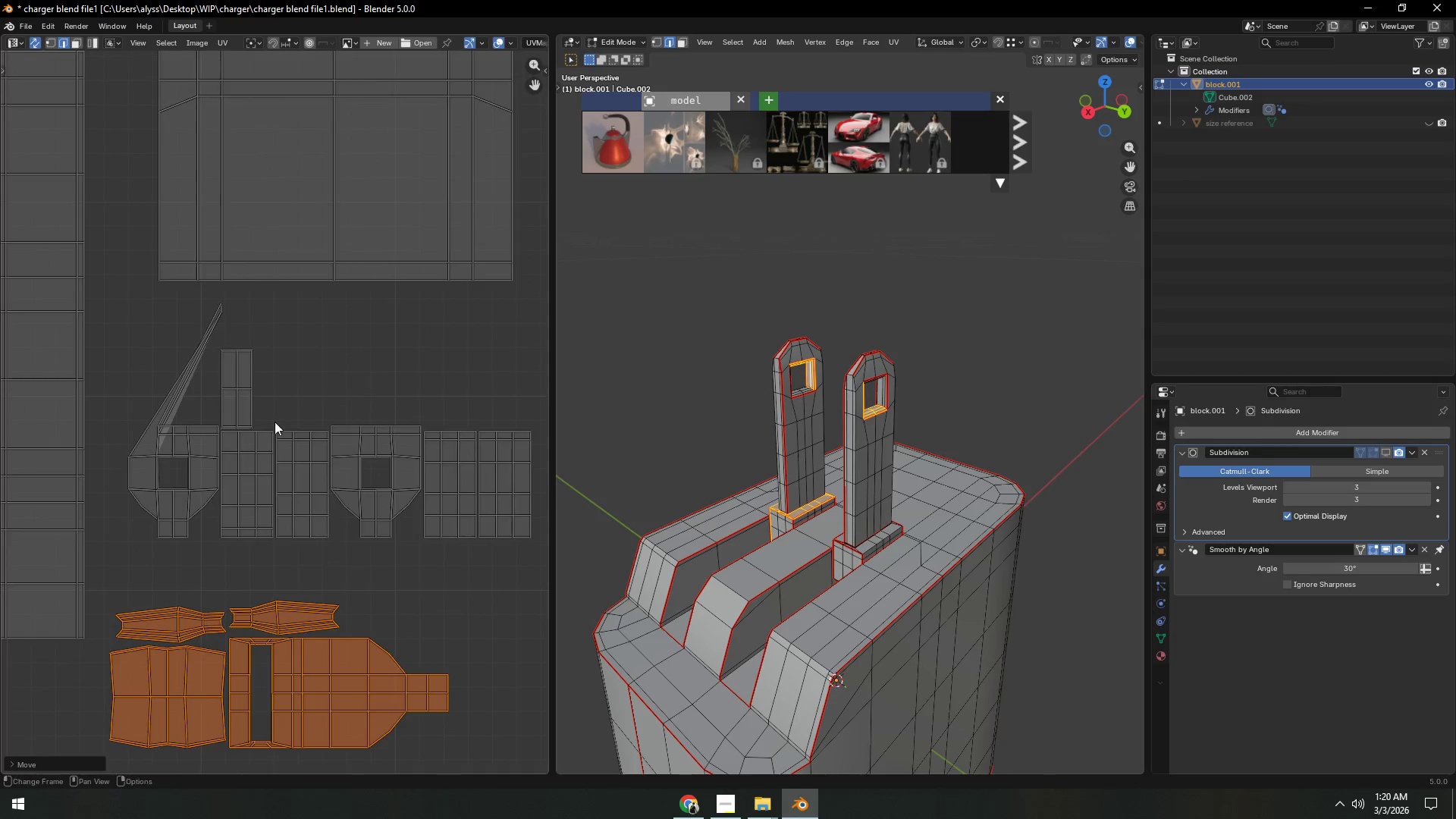 
scroll: coordinate [249, 420], scroll_direction: up, amount: 6.0
 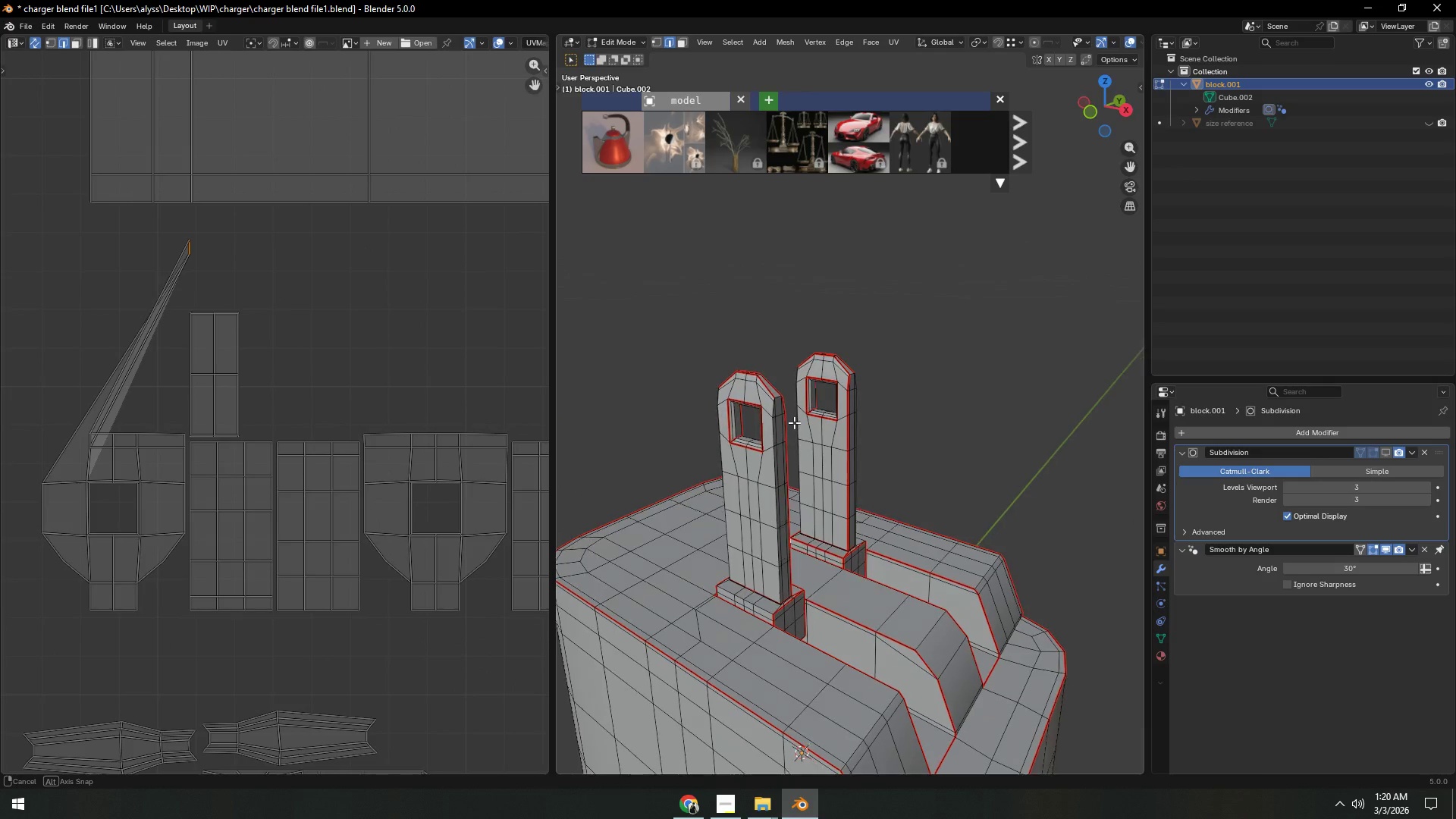 
key(Backquote)
 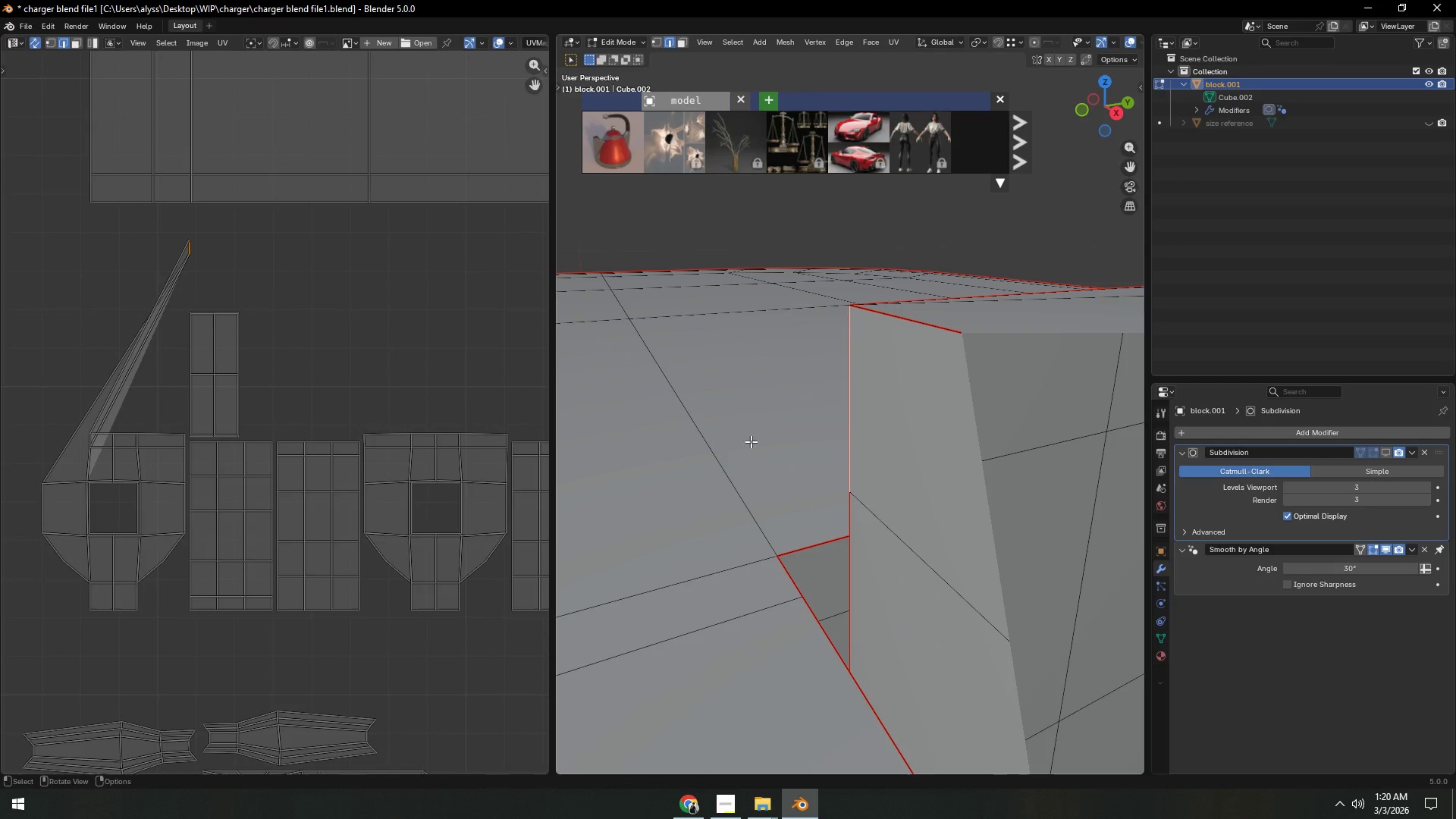 
scroll: coordinate [745, 441], scroll_direction: down, amount: 2.0
 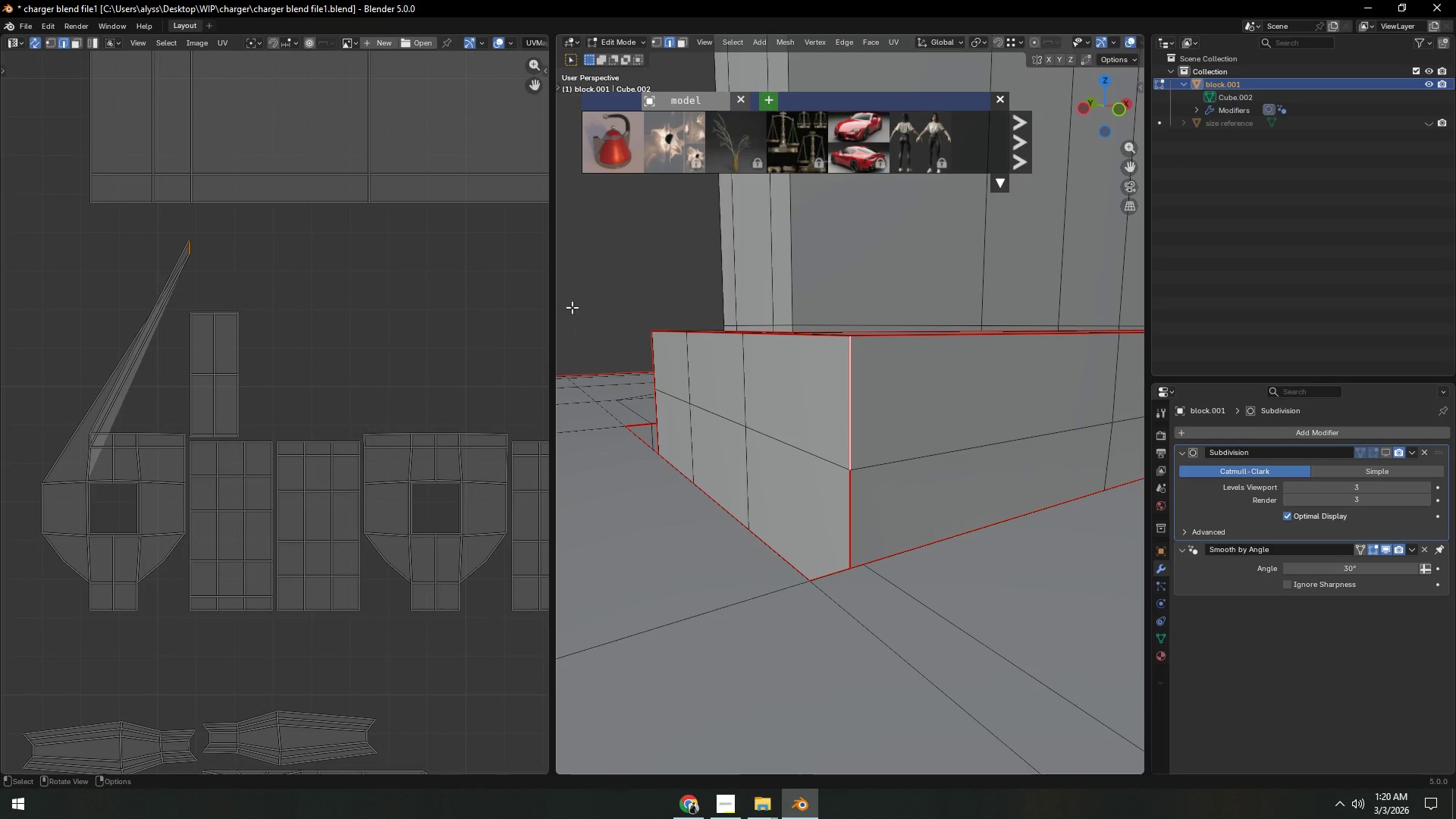 
left_click([605, 281])
 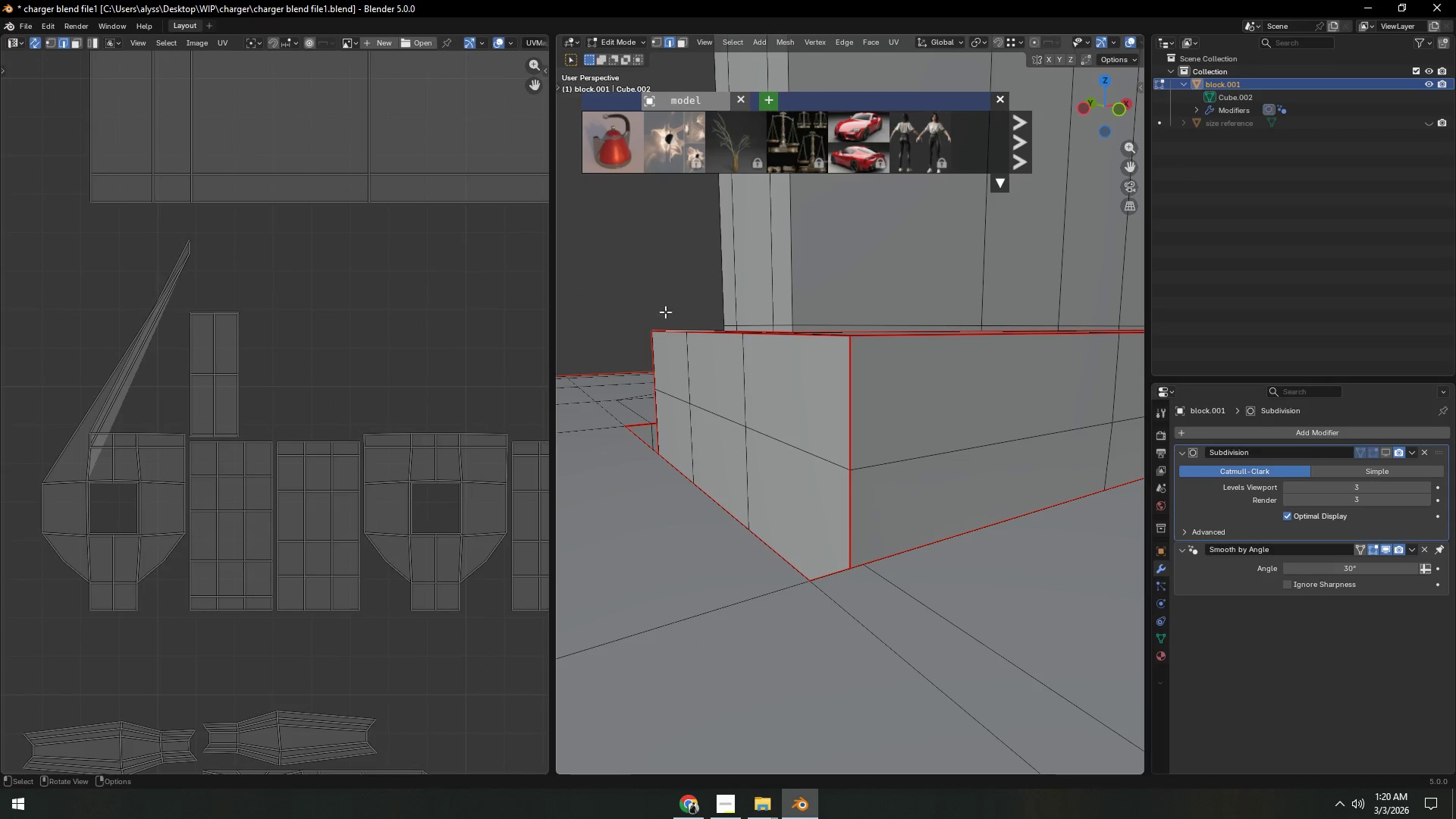 
scroll: coordinate [870, 381], scroll_direction: down, amount: 7.0
 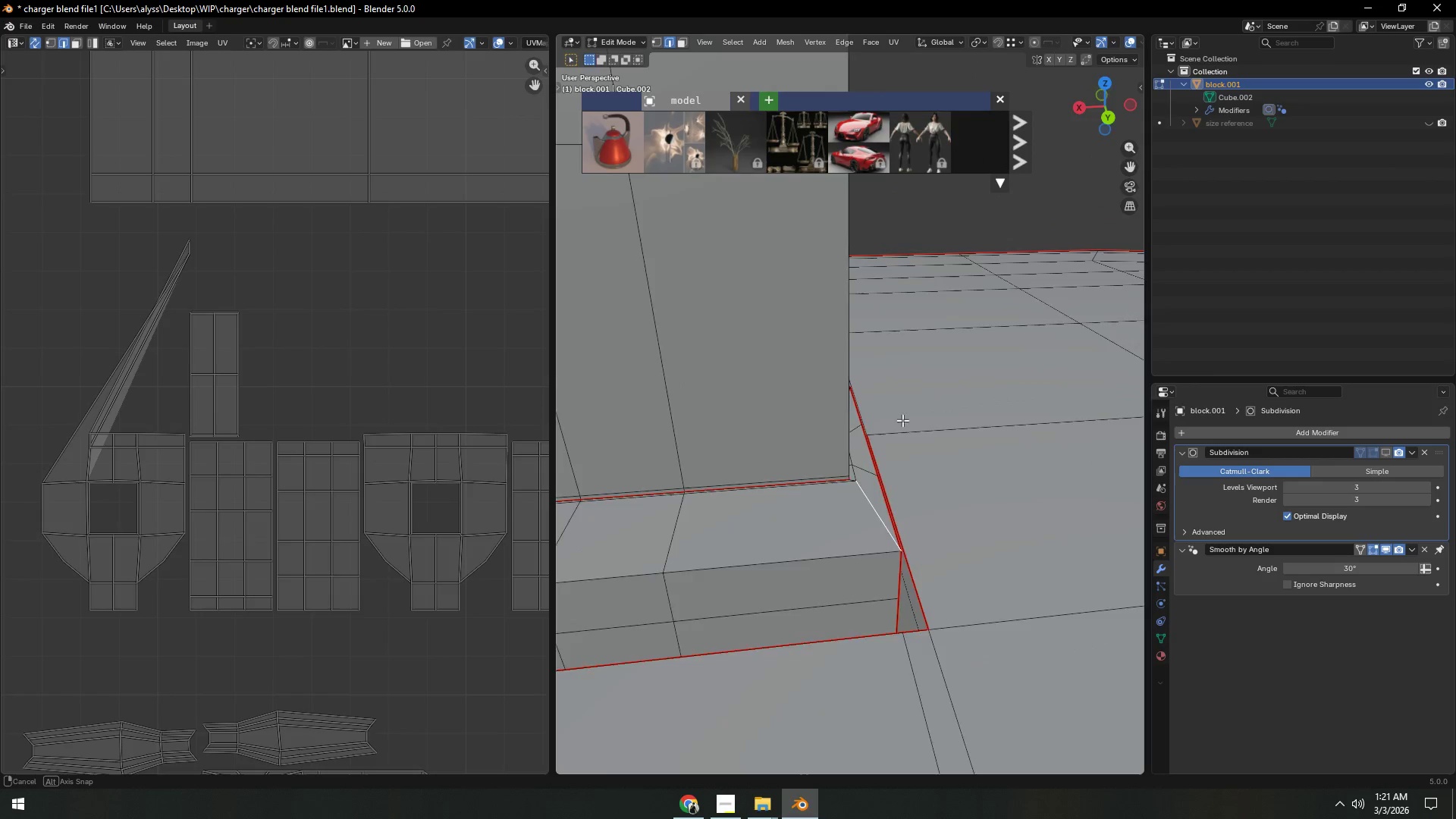 
scroll: coordinate [869, 428], scroll_direction: up, amount: 3.0
 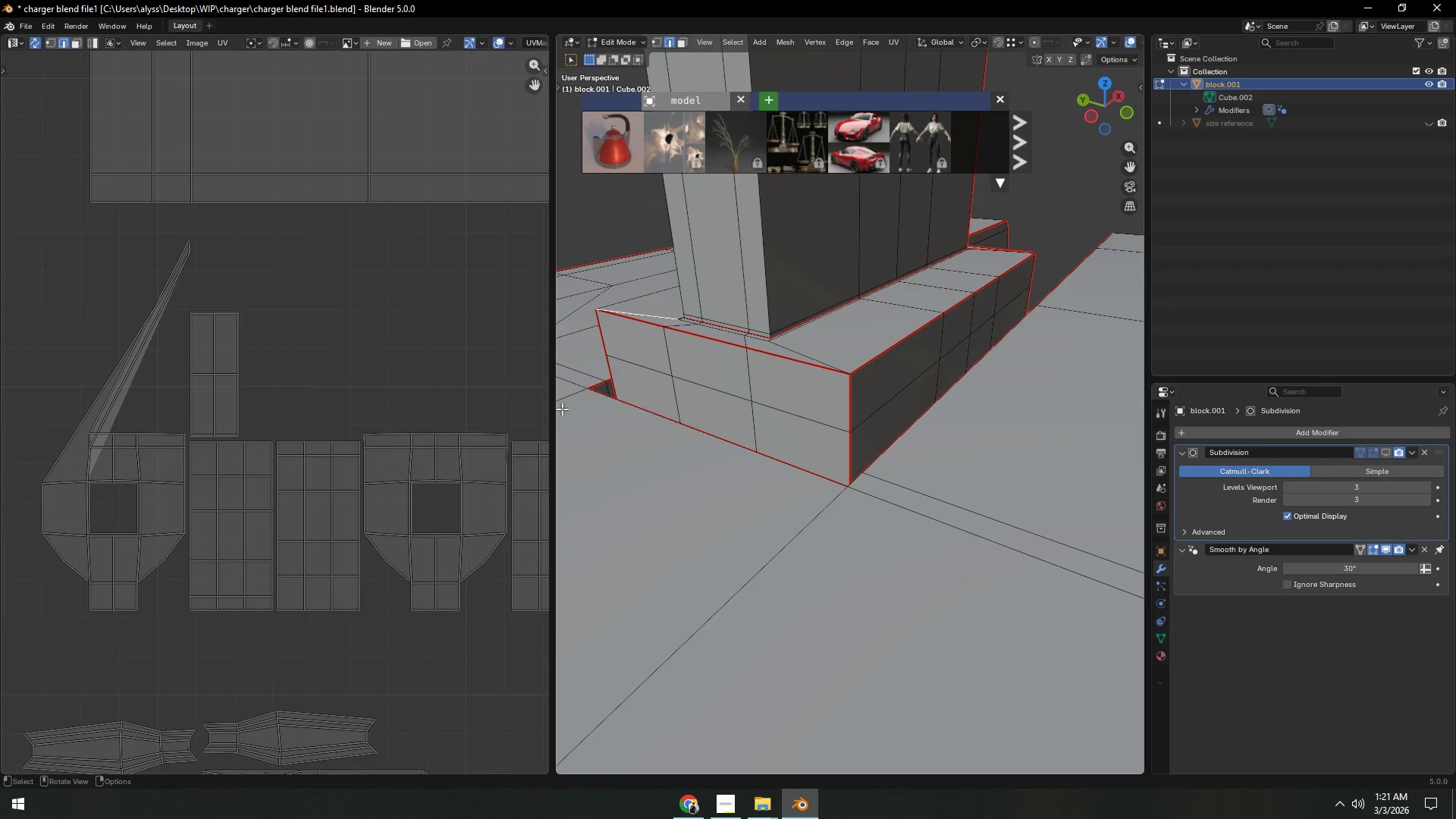 
left_click([127, 366])
 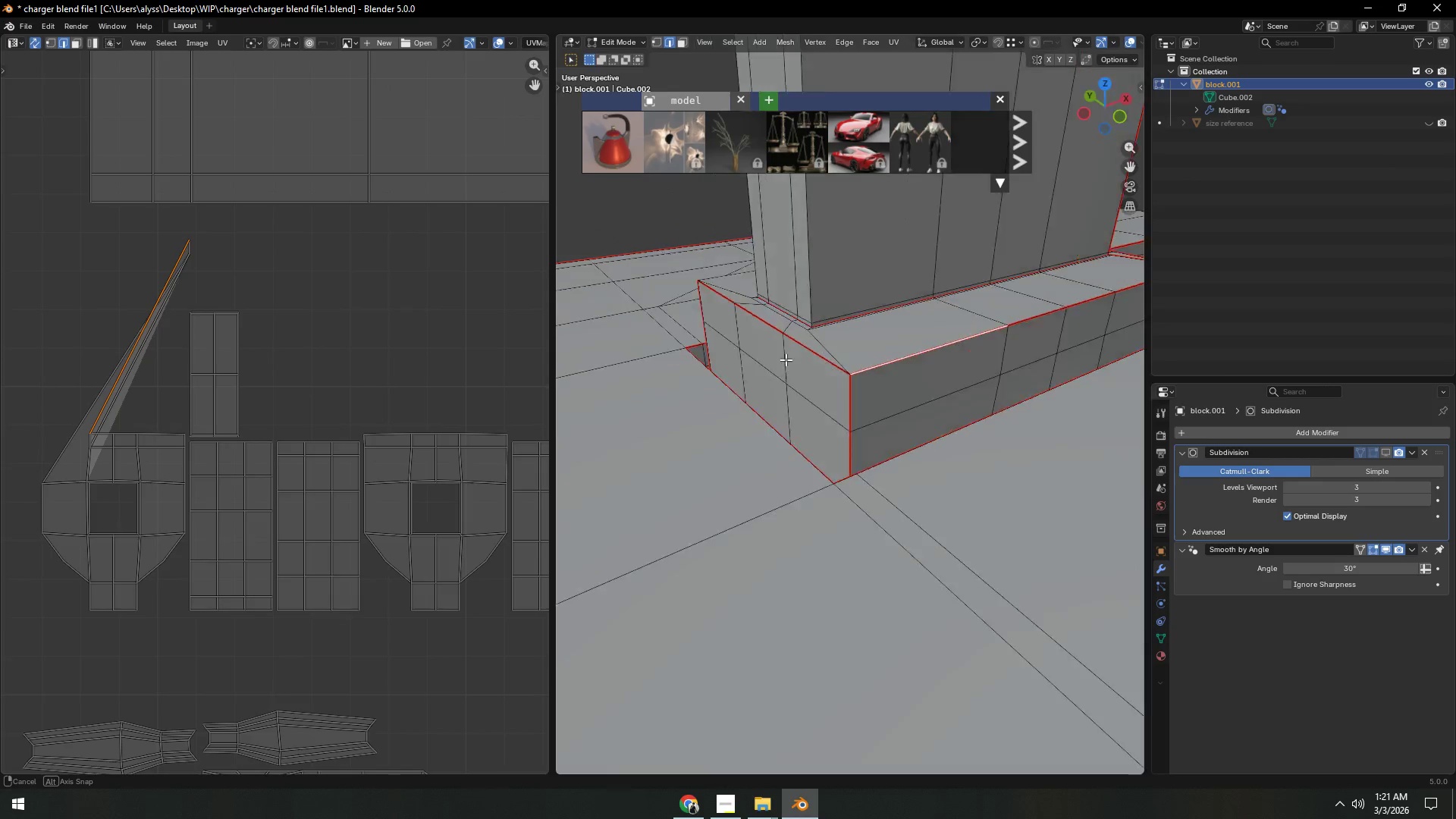 
left_click([868, 341])
 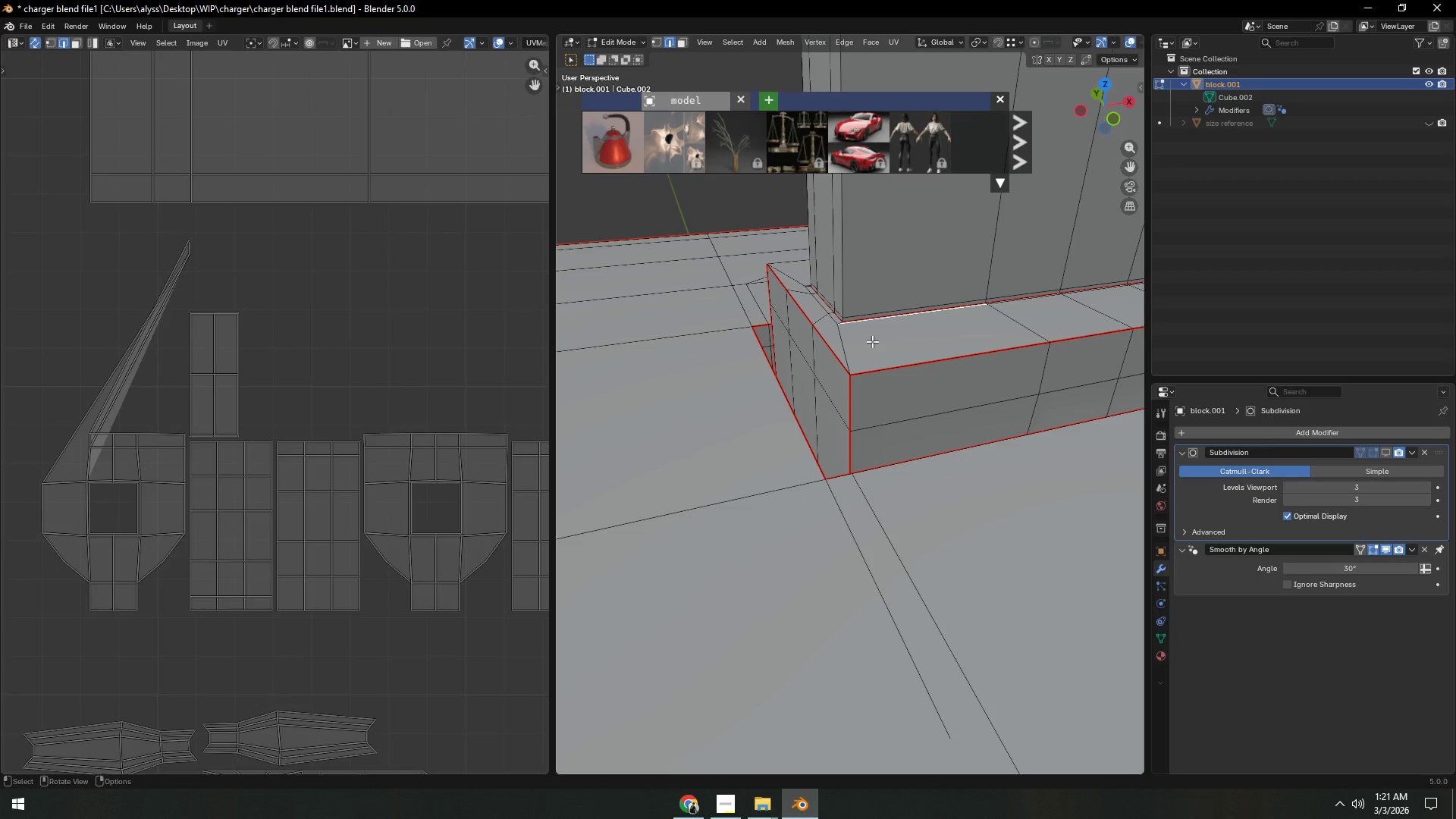 
hold_key(key=ShiftLeft, duration=0.61)
 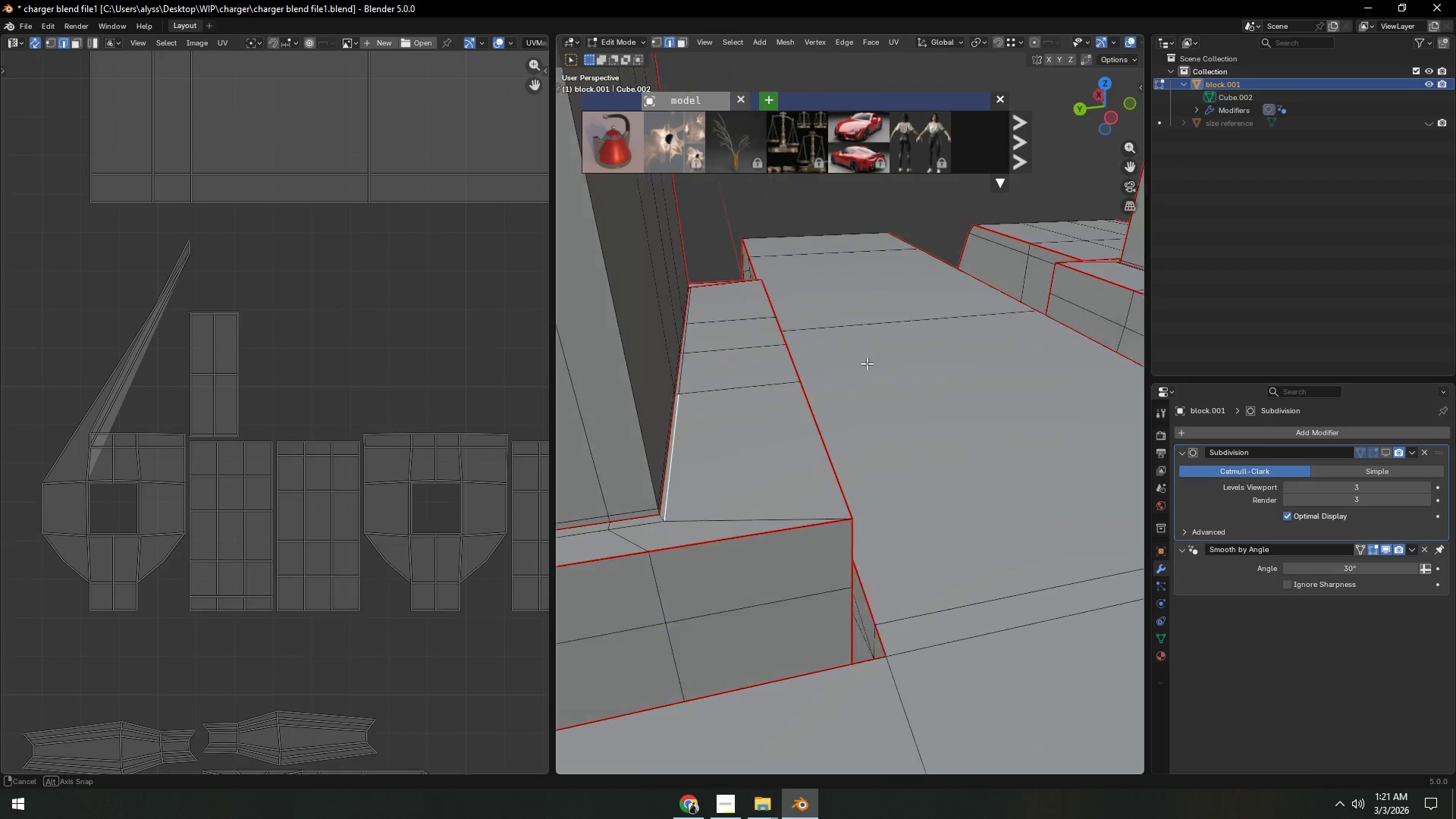 
scroll: coordinate [799, 428], scroll_direction: down, amount: 7.0
 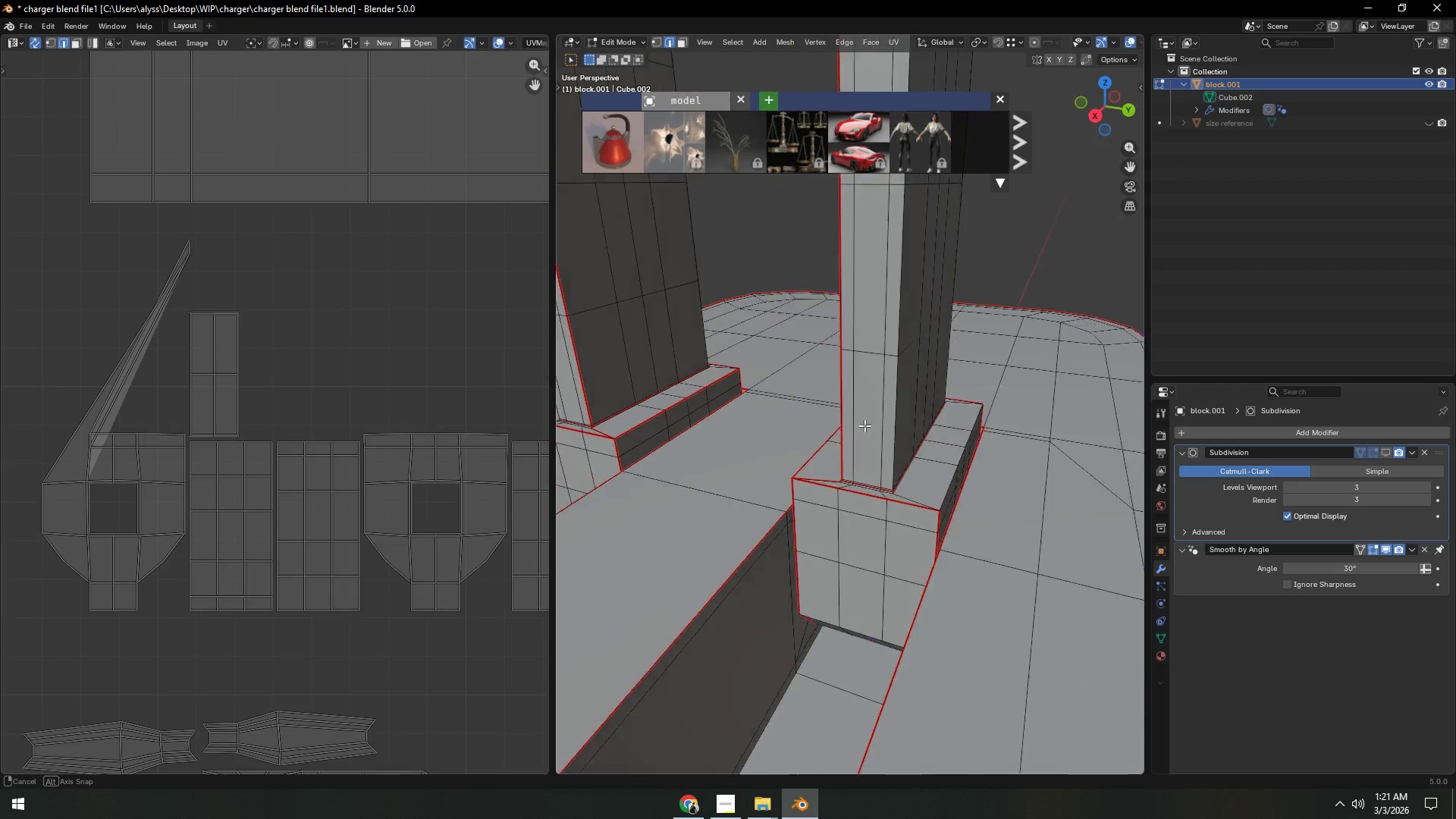 
scroll: coordinate [880, 434], scroll_direction: up, amount: 3.0
 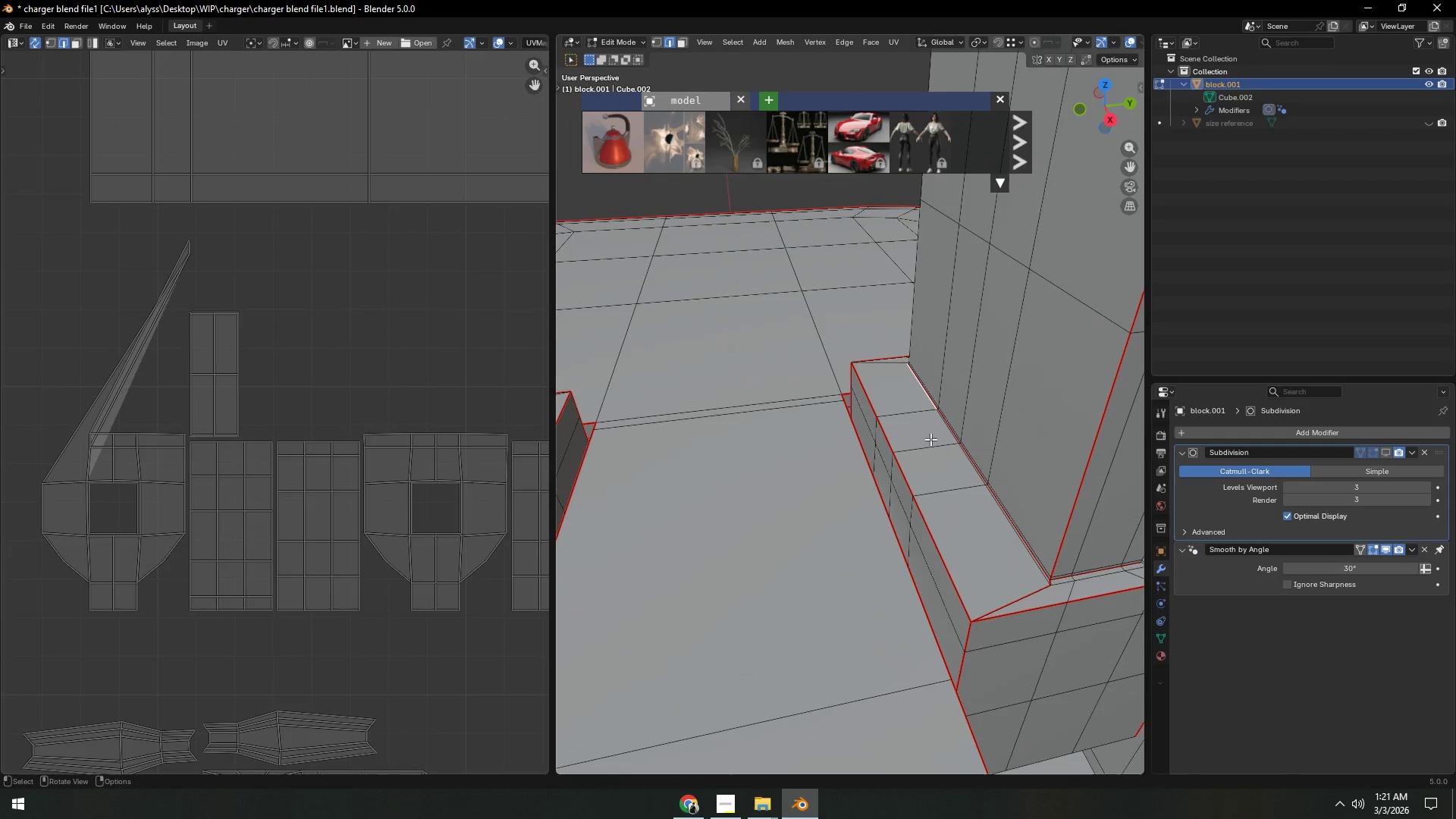 
hold_key(key=ShiftLeft, duration=0.39)
 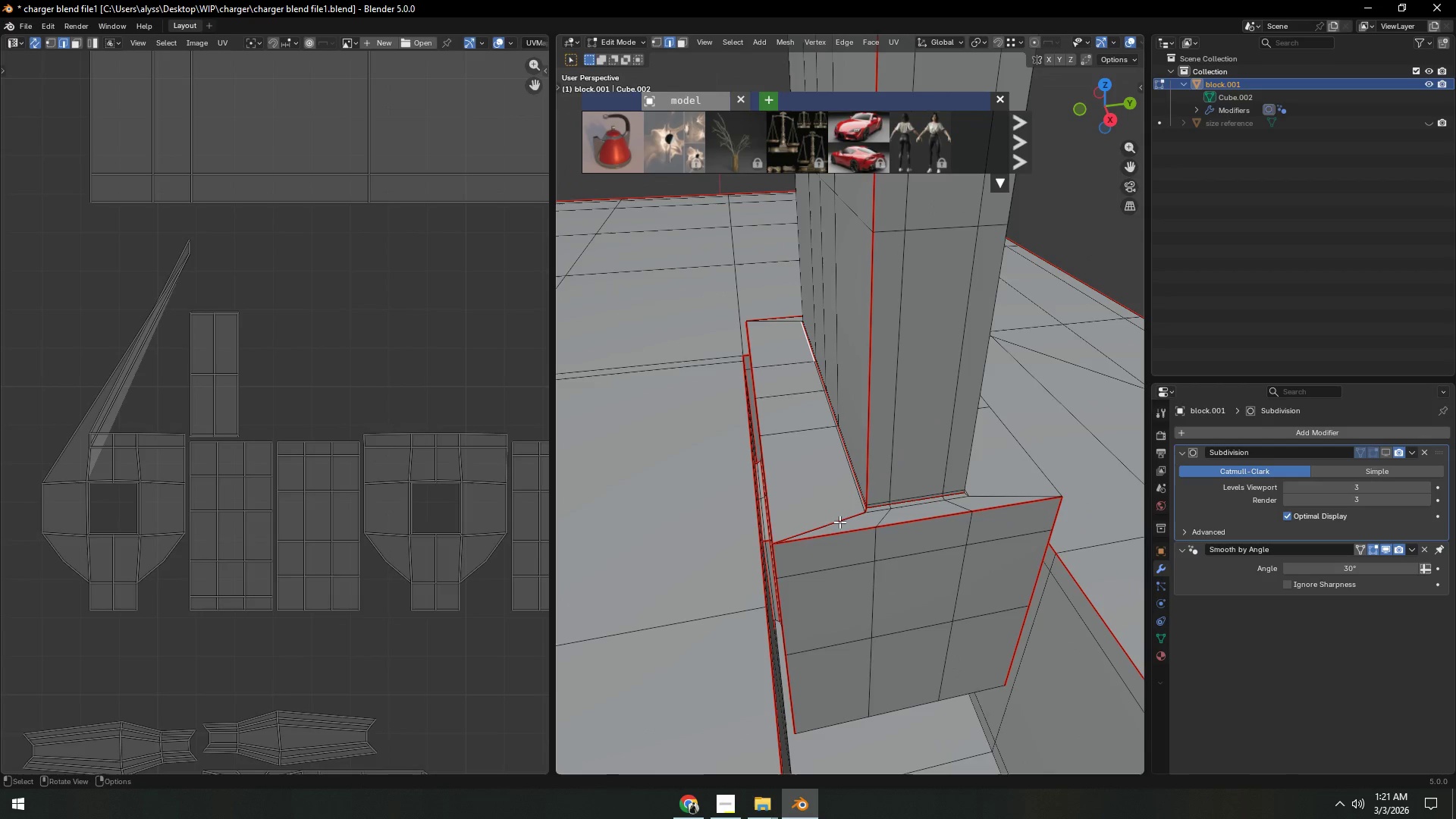 
left_click([837, 524])
 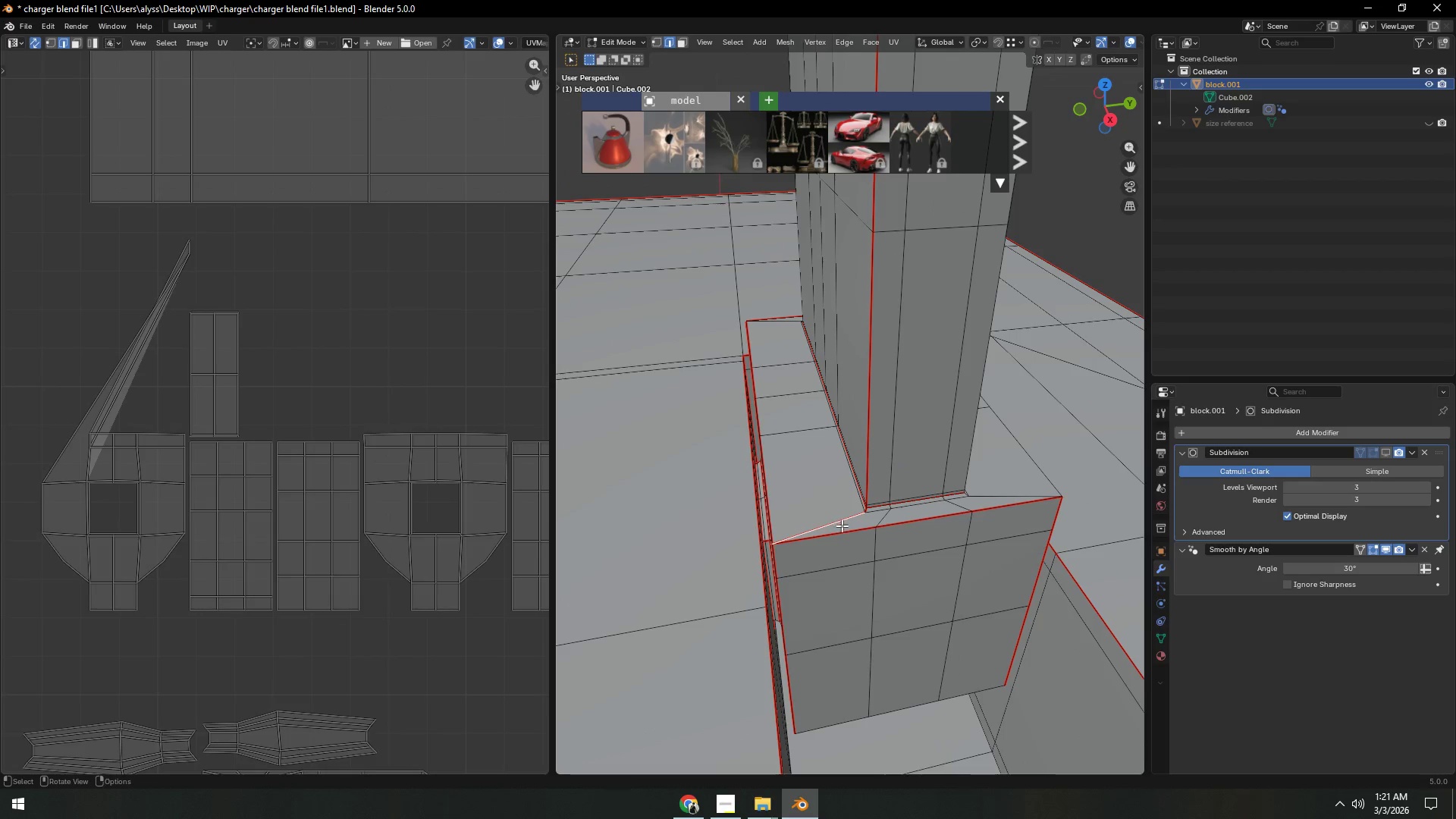 
key(Shift+ShiftLeft)
 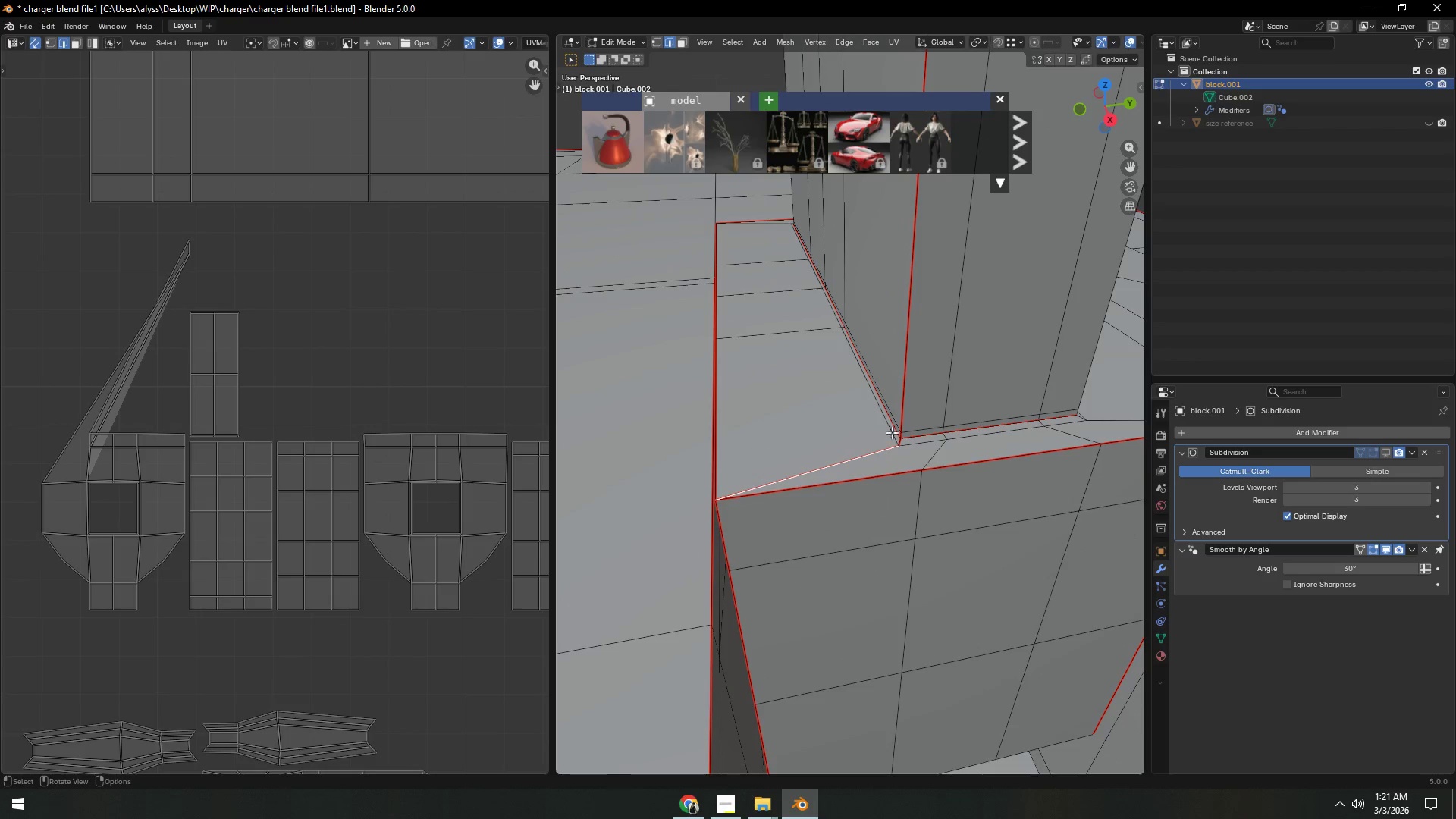 
scroll: coordinate [909, 446], scroll_direction: up, amount: 4.0
 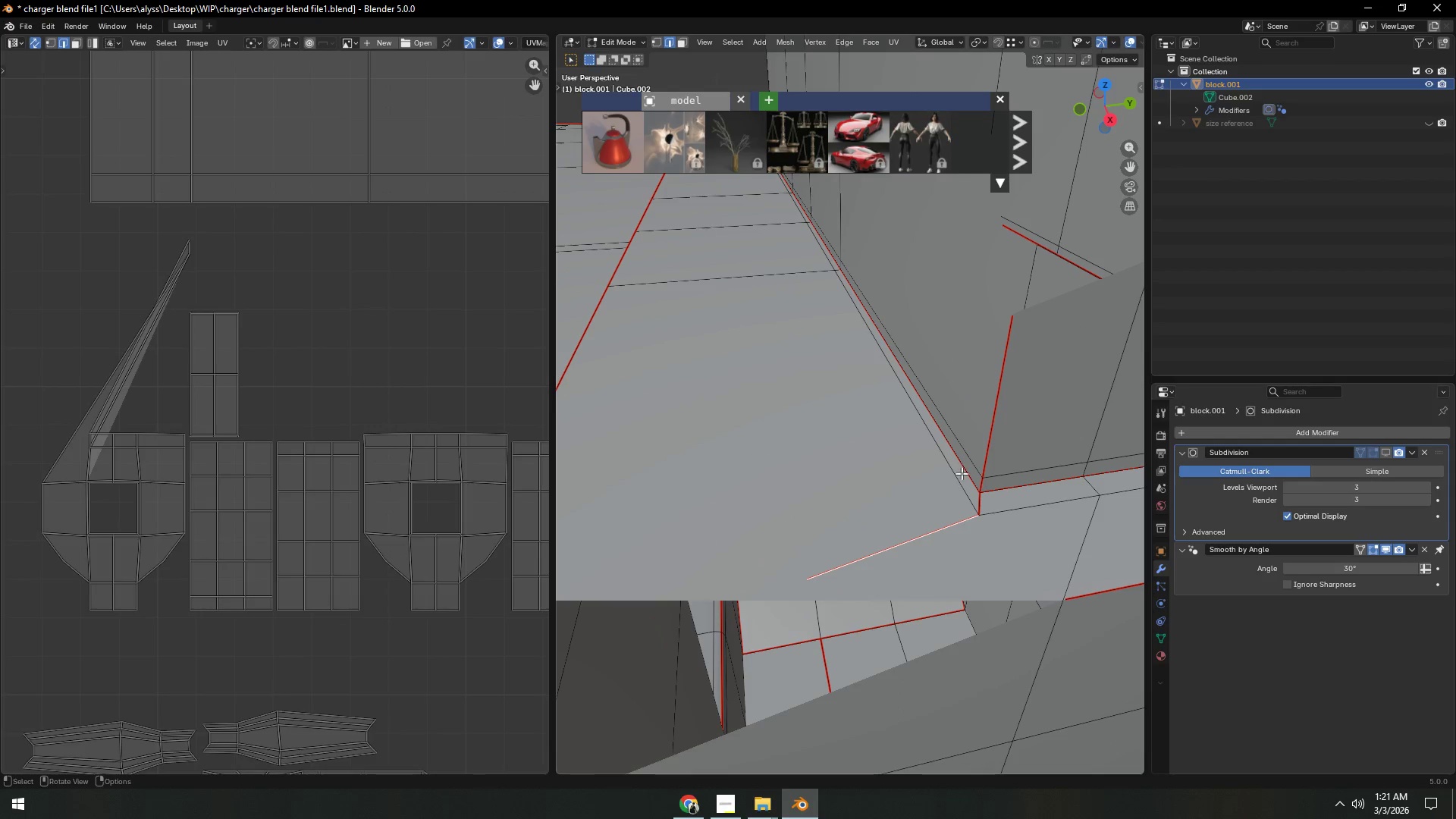 
hold_key(key=ShiftLeft, duration=0.62)
 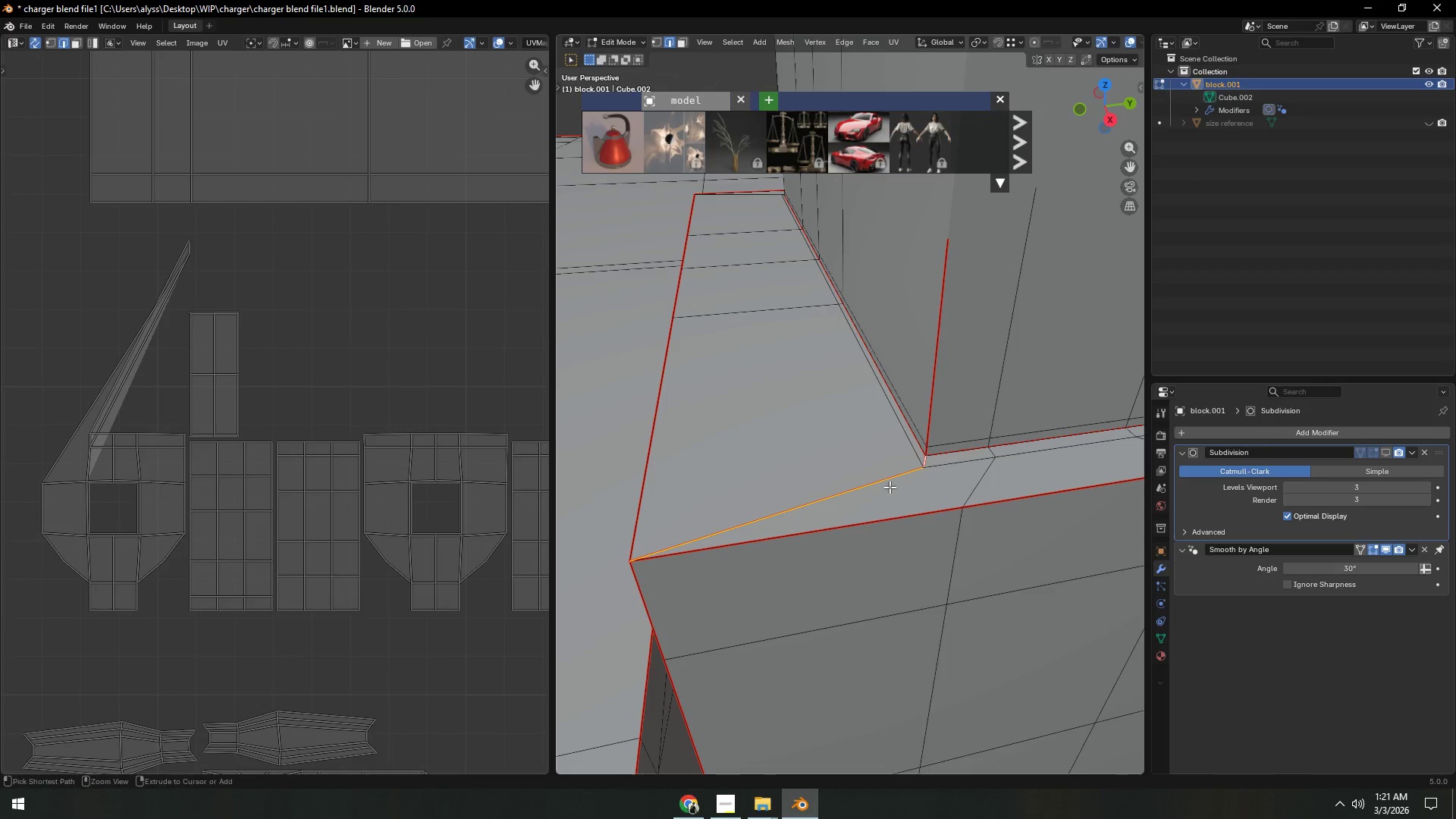 
scroll: coordinate [964, 477], scroll_direction: down, amount: 1.0
 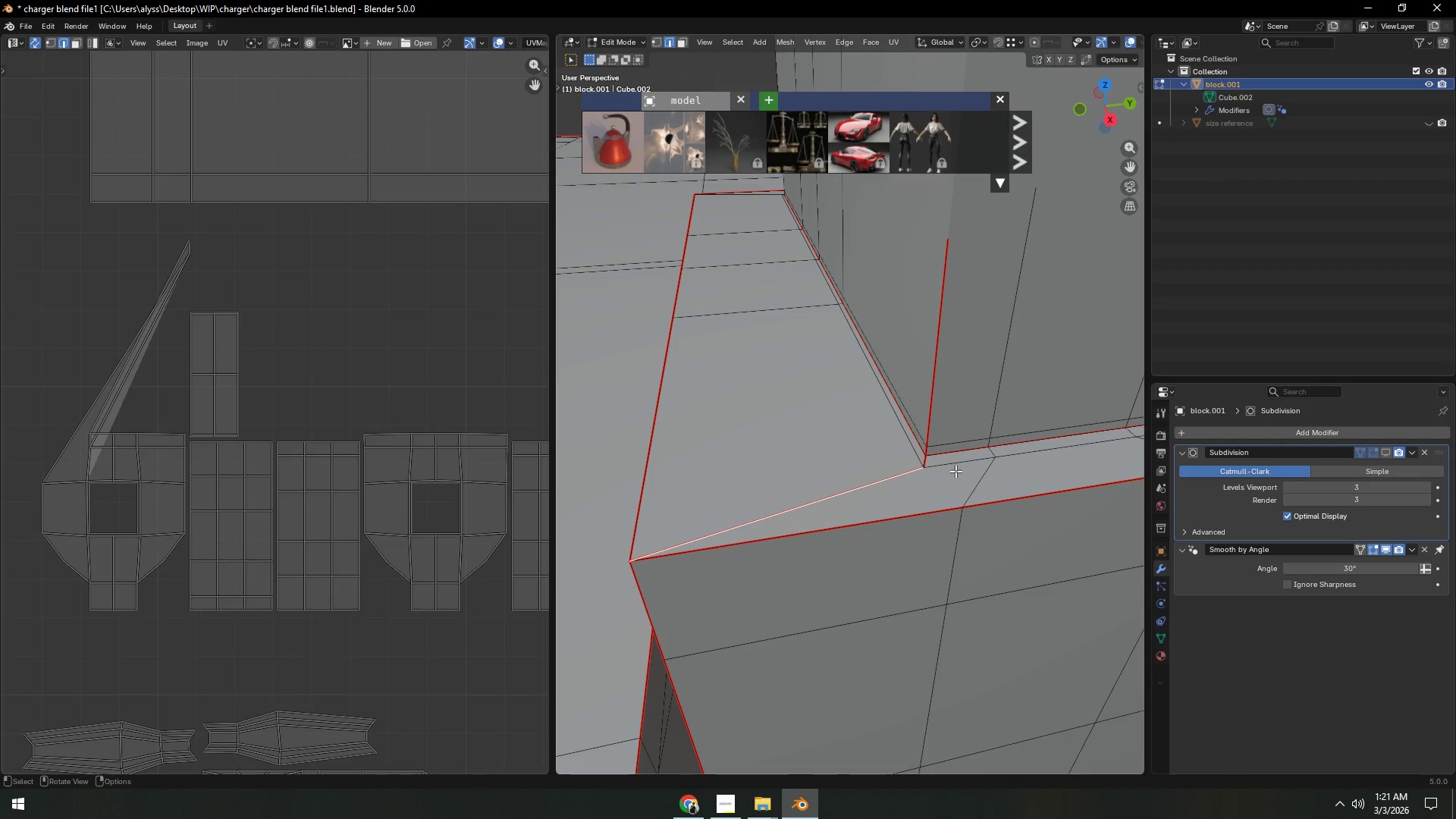 
left_click([928, 461])
 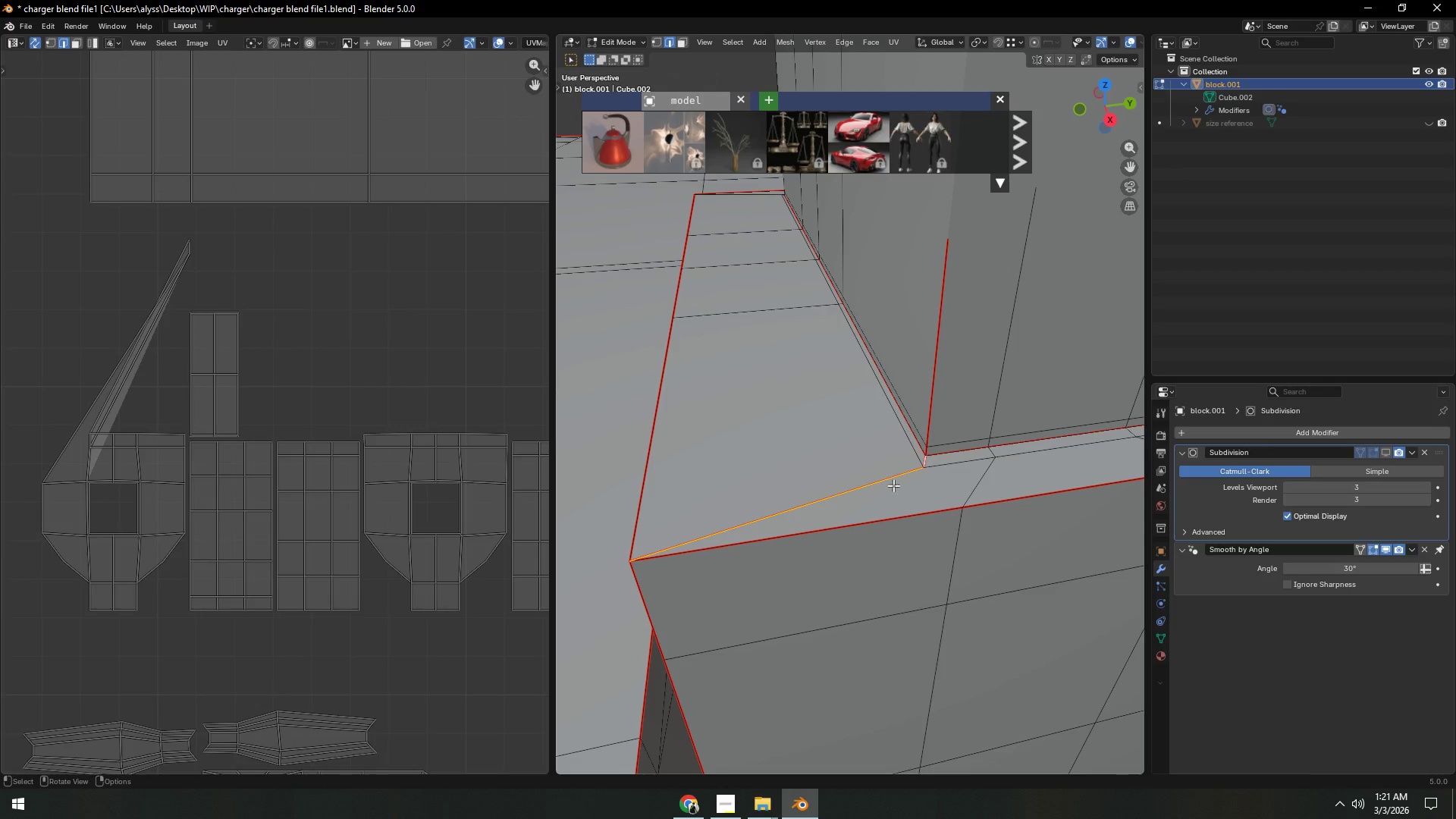 
key(Control+ControlLeft)
 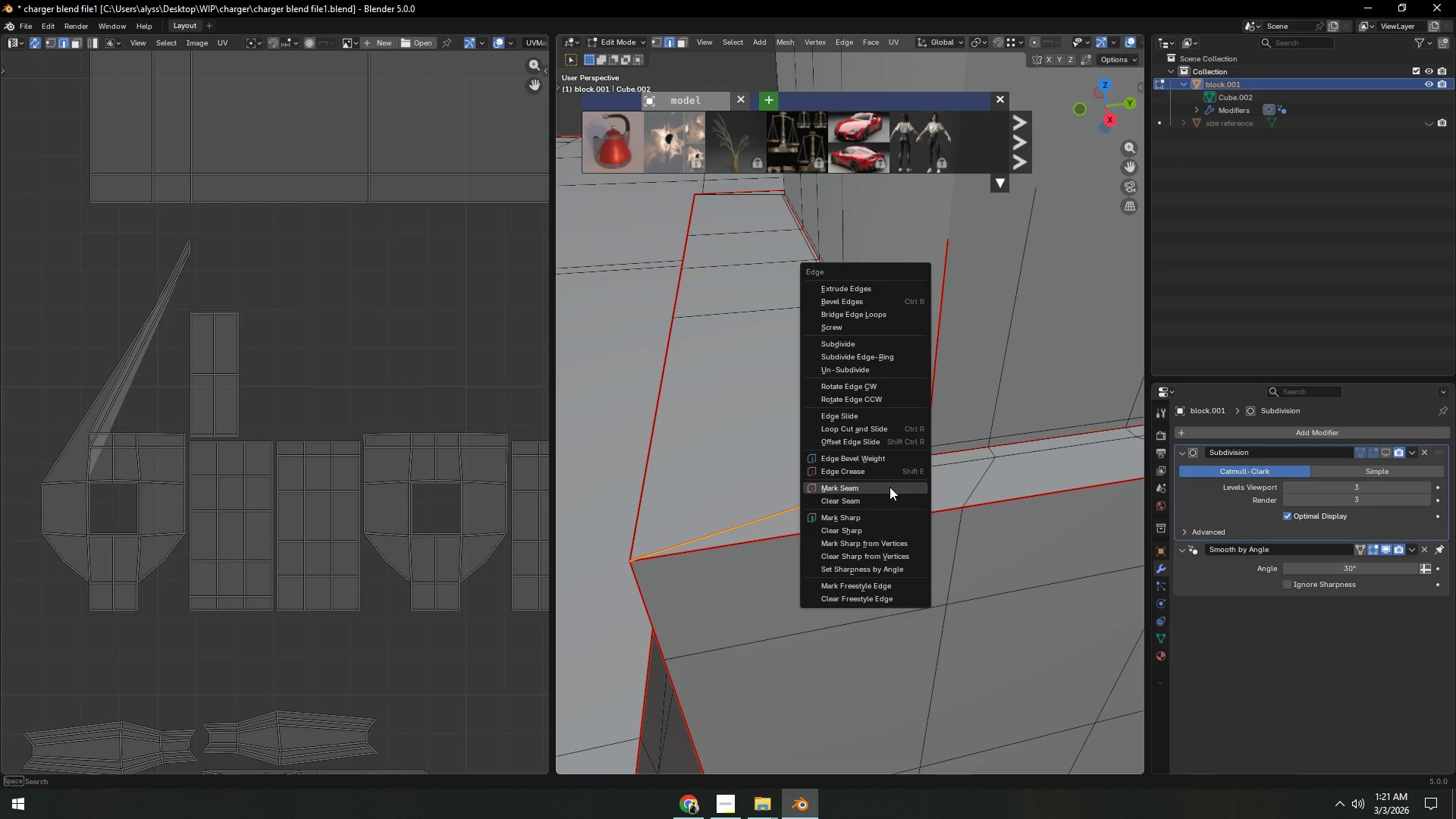 
key(Control+E)
 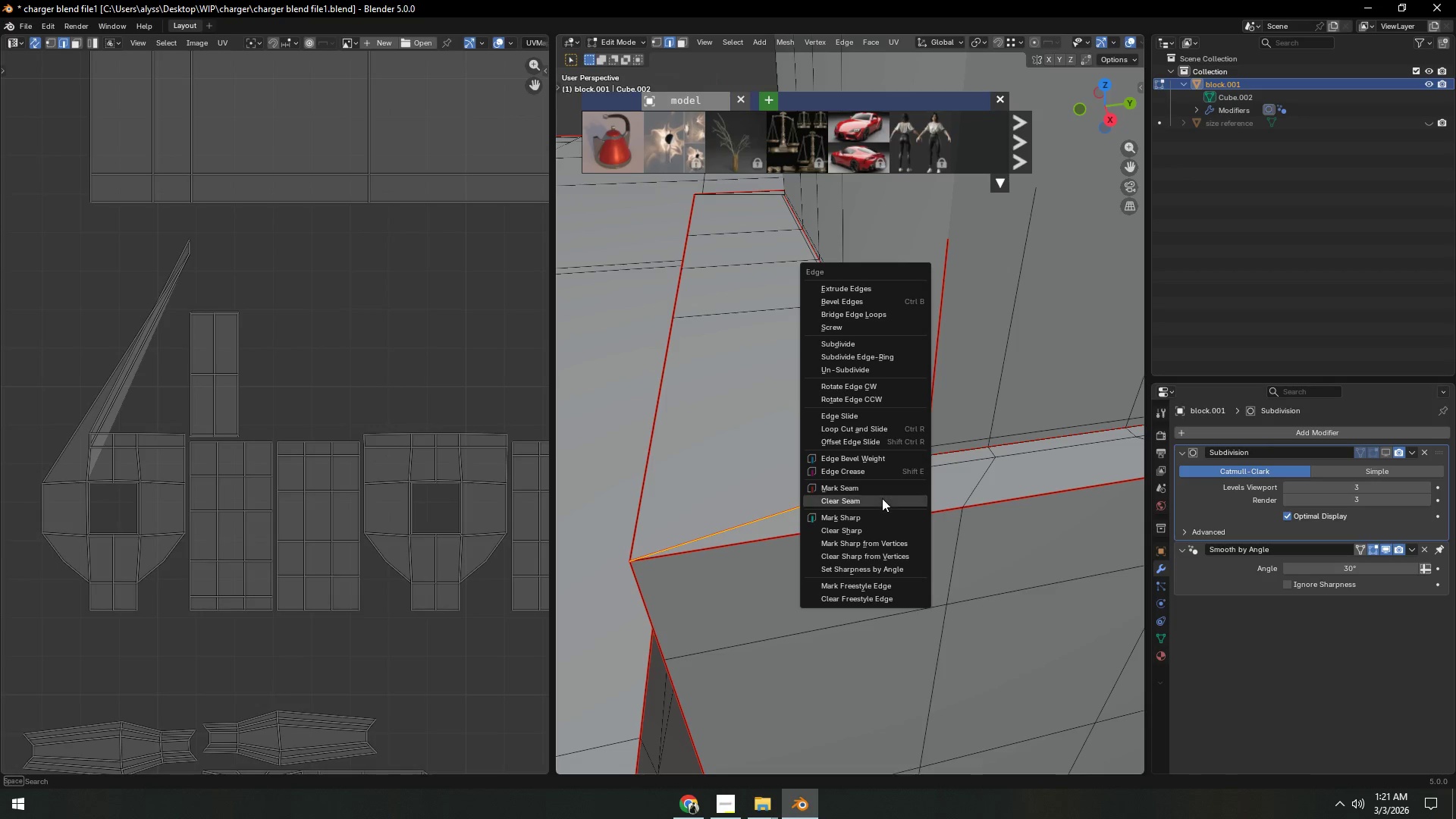 
left_click([882, 498])
 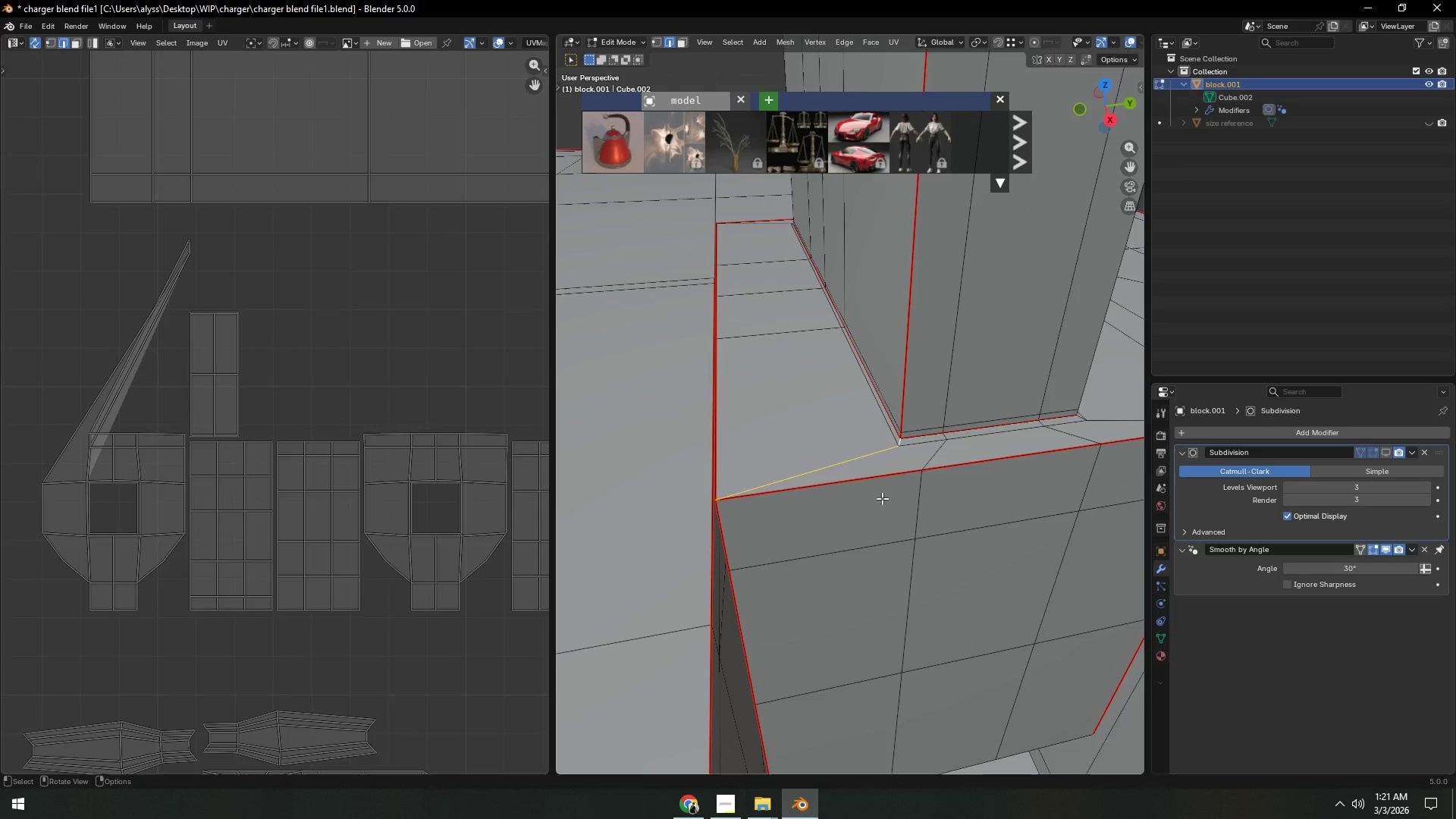 
scroll: coordinate [881, 494], scroll_direction: down, amount: 9.0
 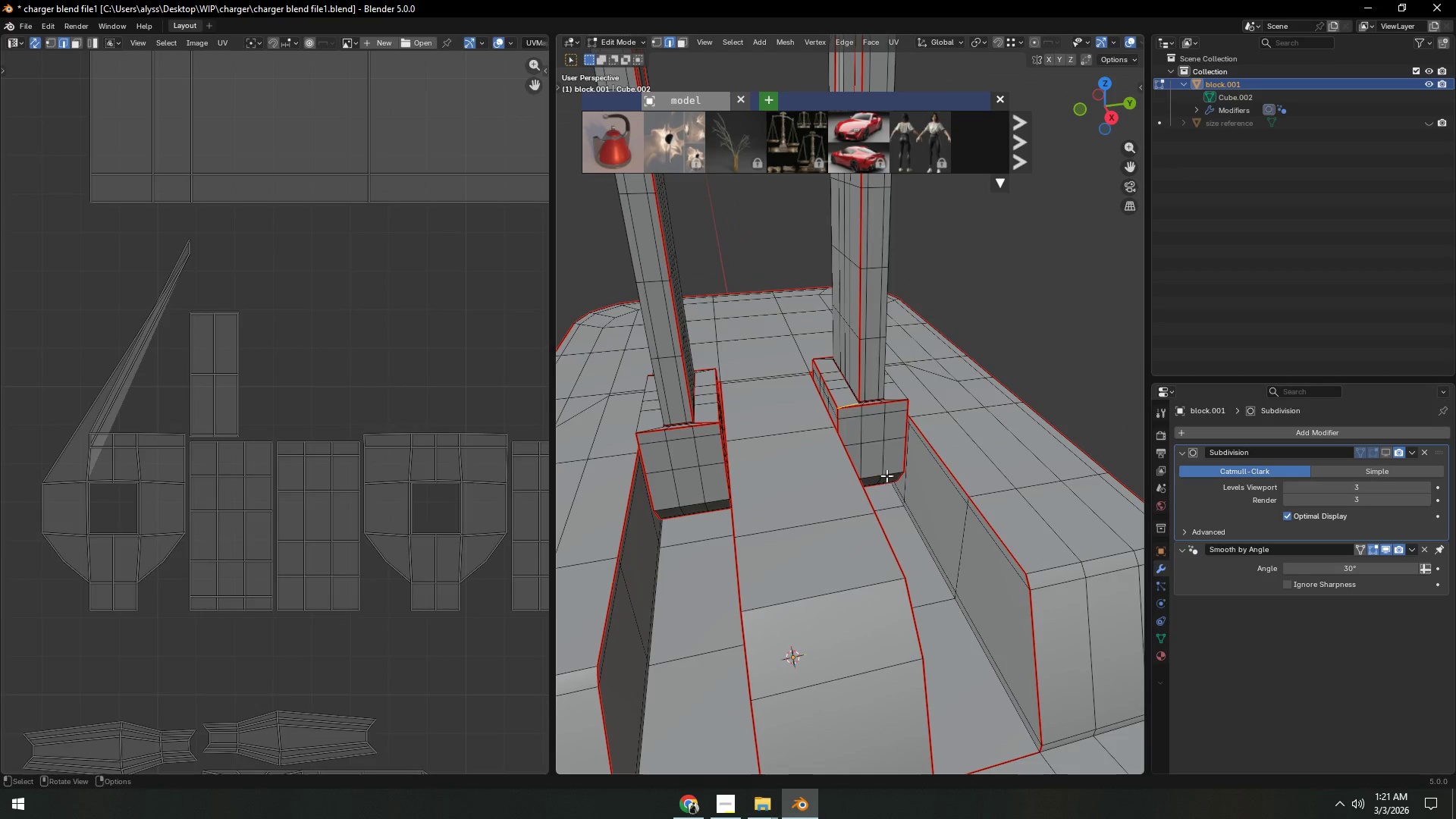 
left_click([885, 444])
 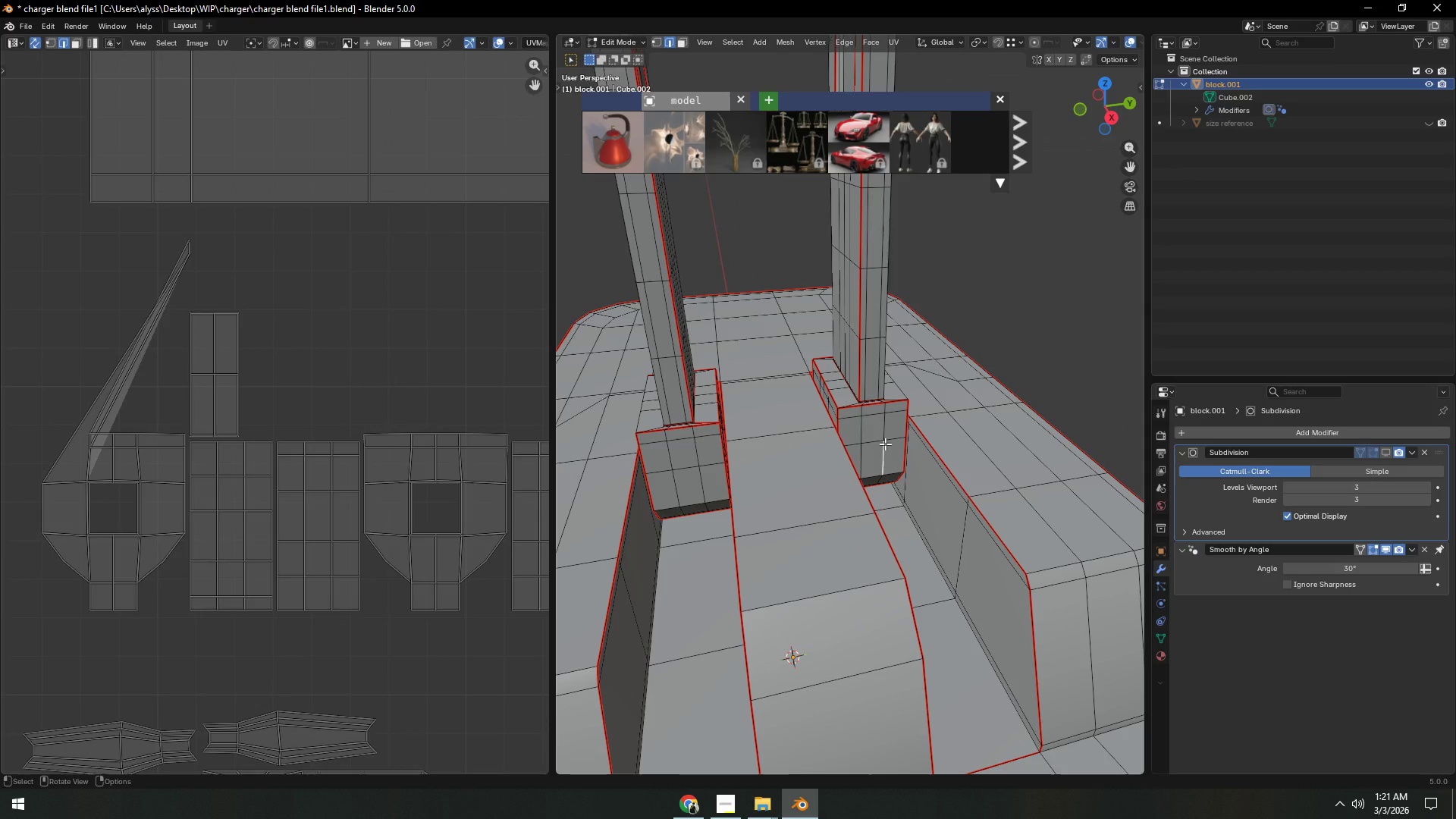 
key(L)
 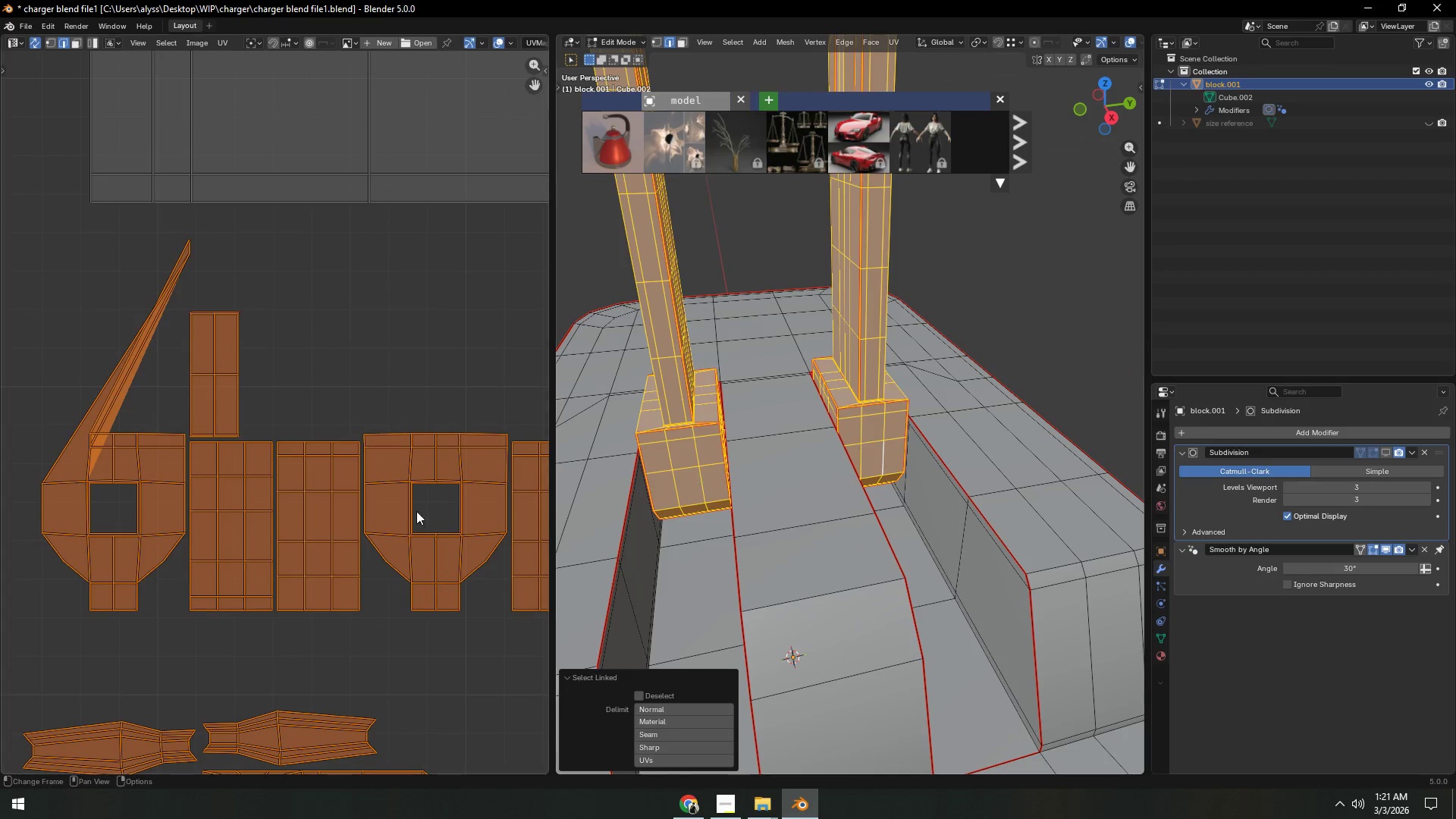 
scroll: coordinate [295, 510], scroll_direction: down, amount: 10.0
 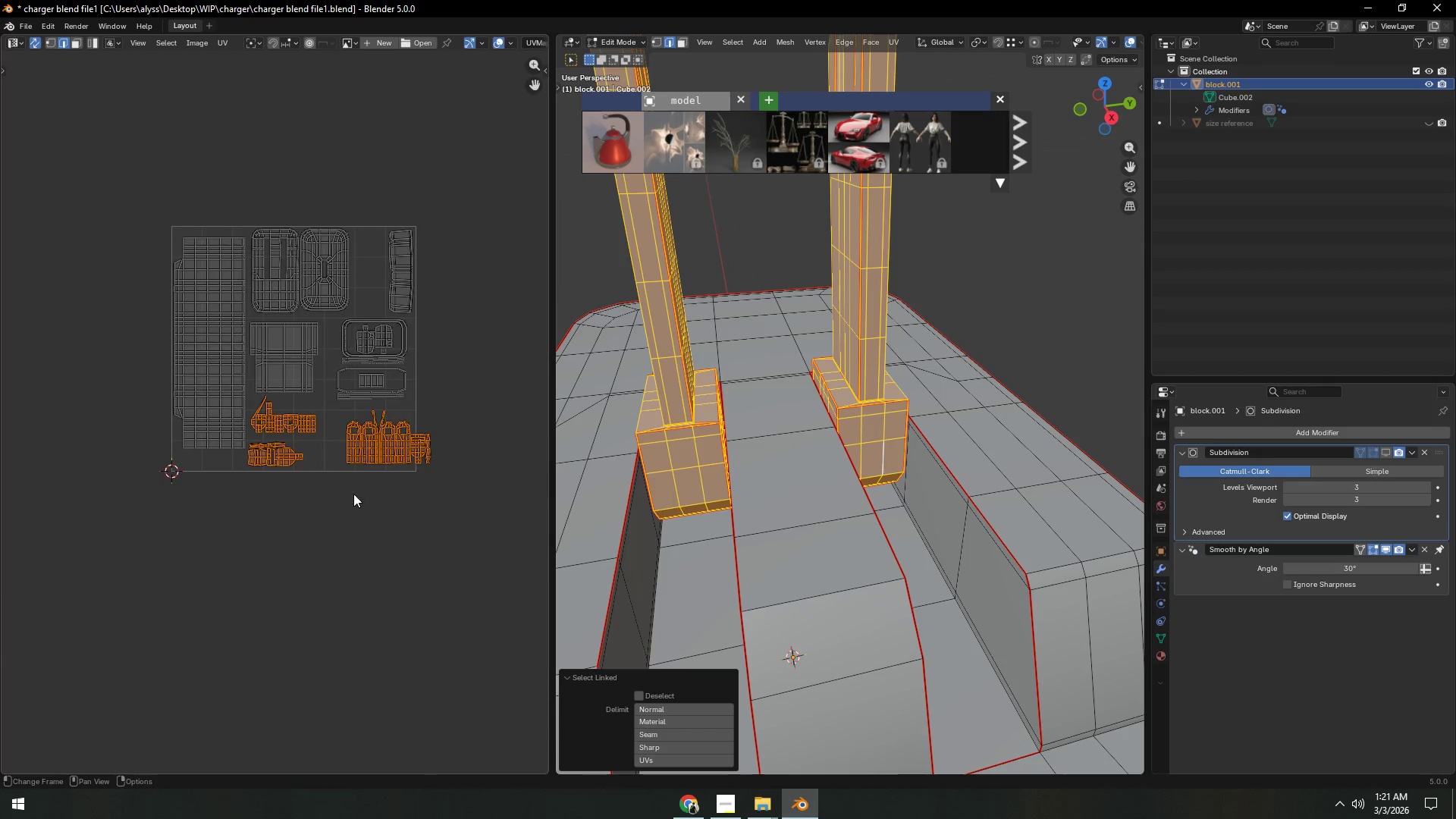 
hold_key(key=ShiftLeft, duration=0.45)
 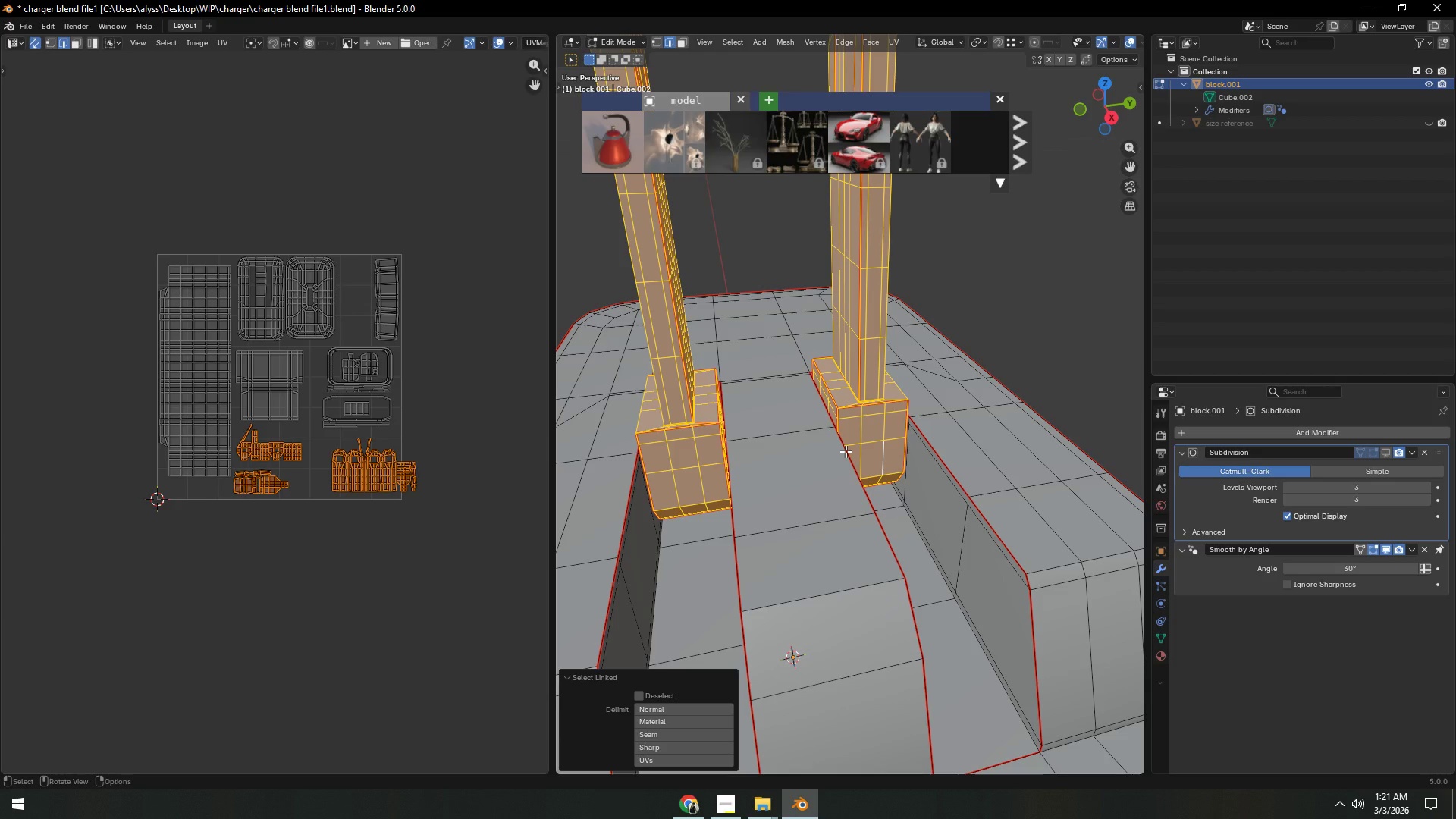 
wait(7.2)
 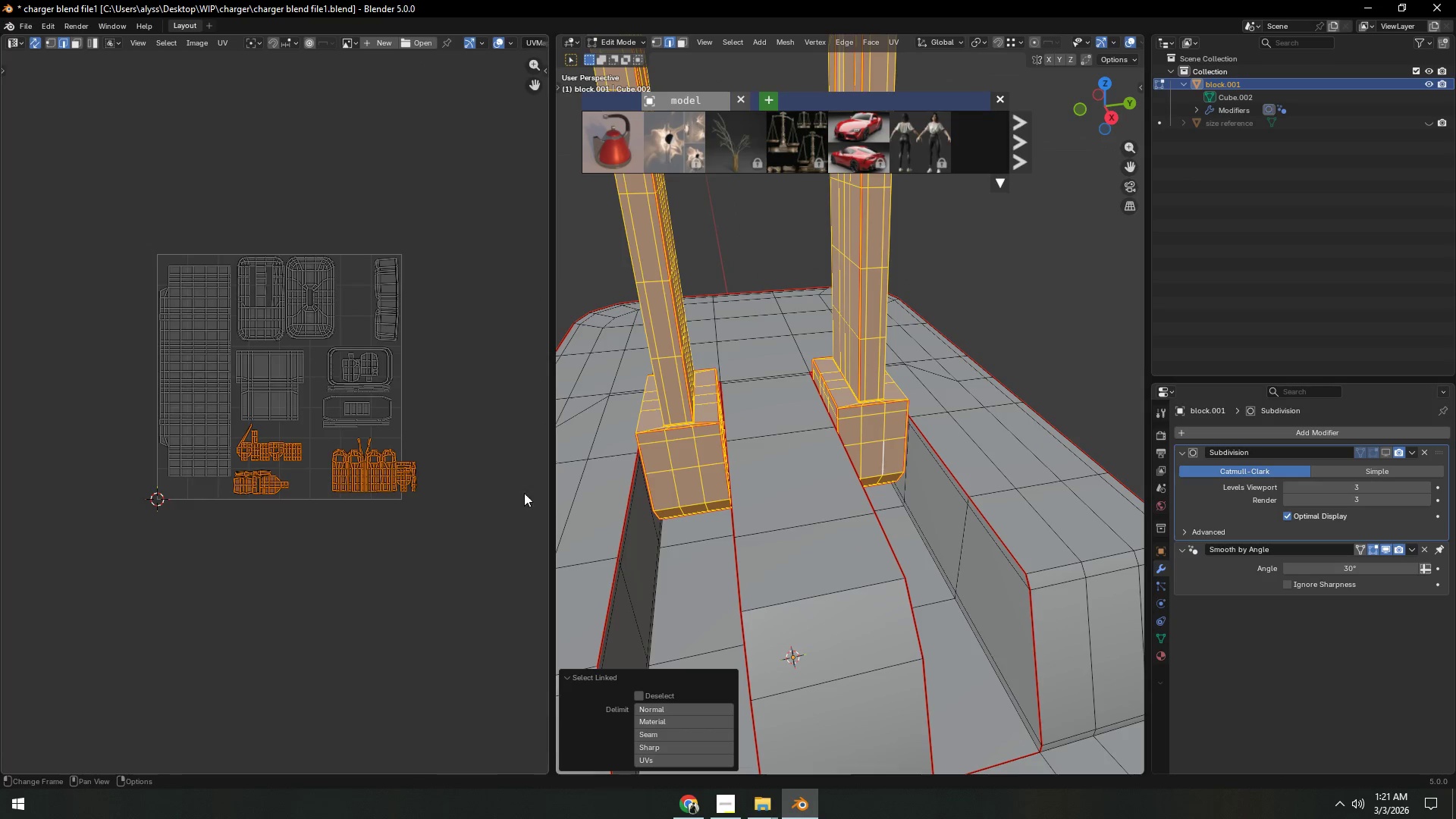 
key(U)
 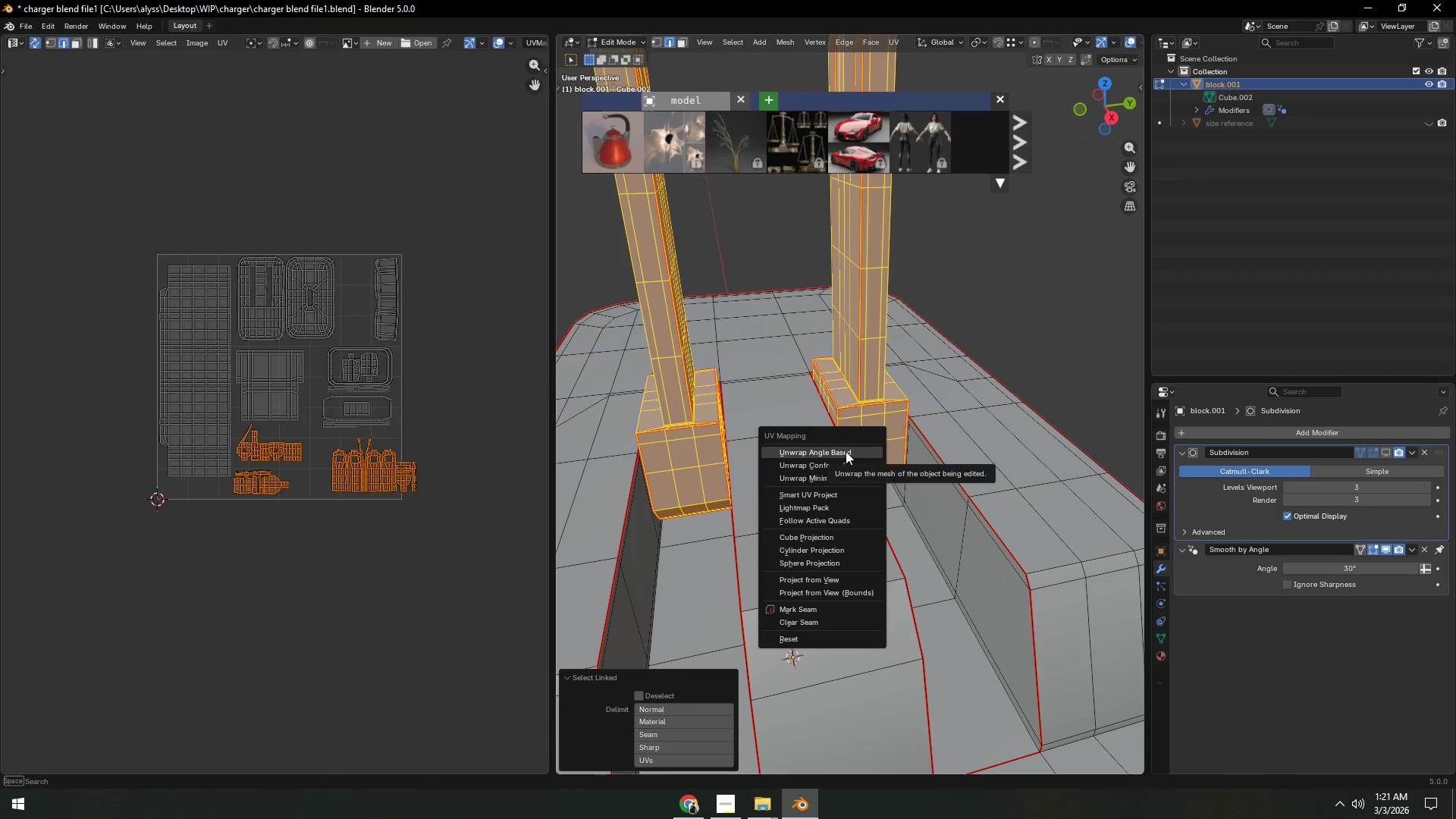 
left_click([846, 451])
 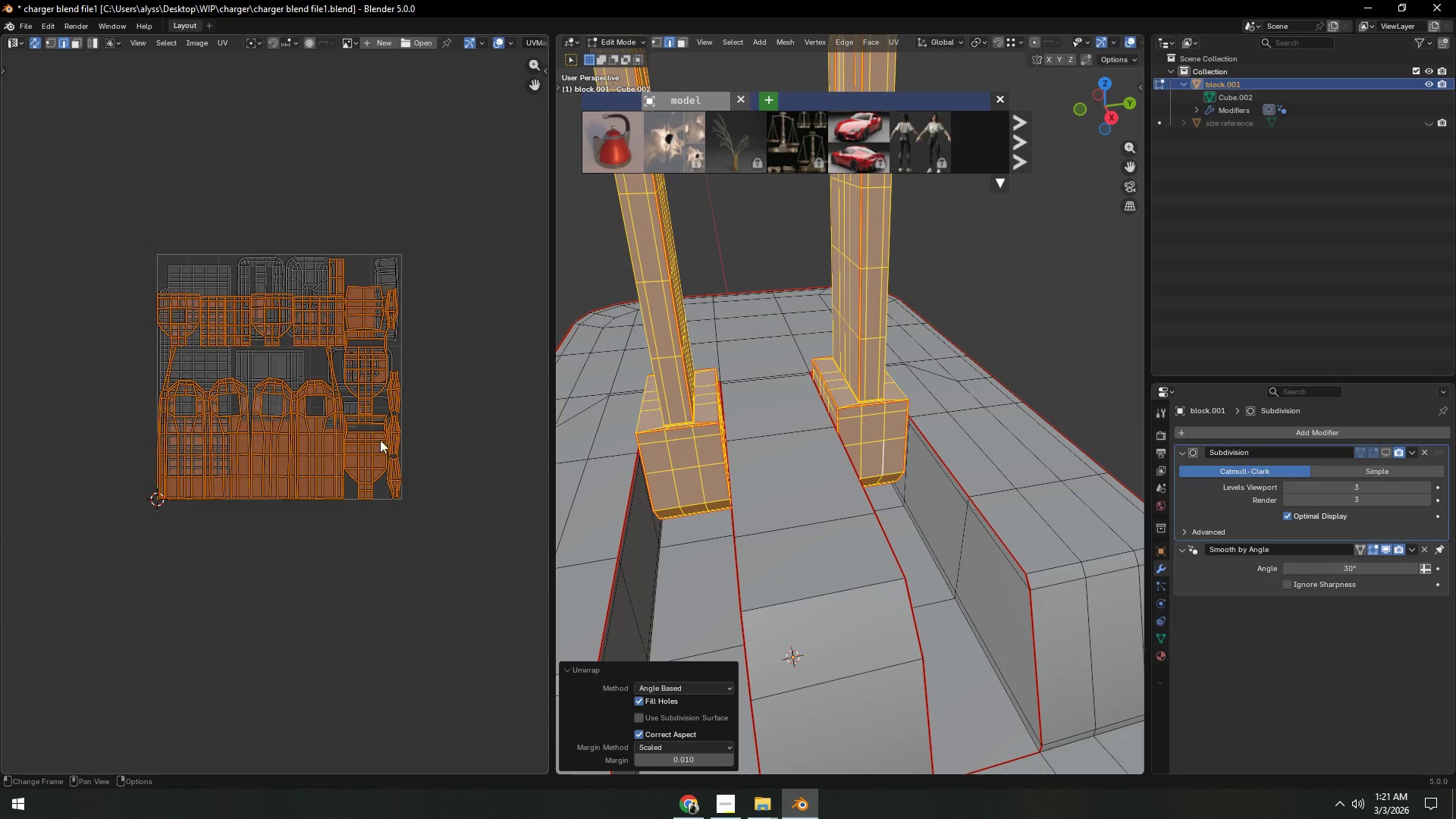 
key(S)
 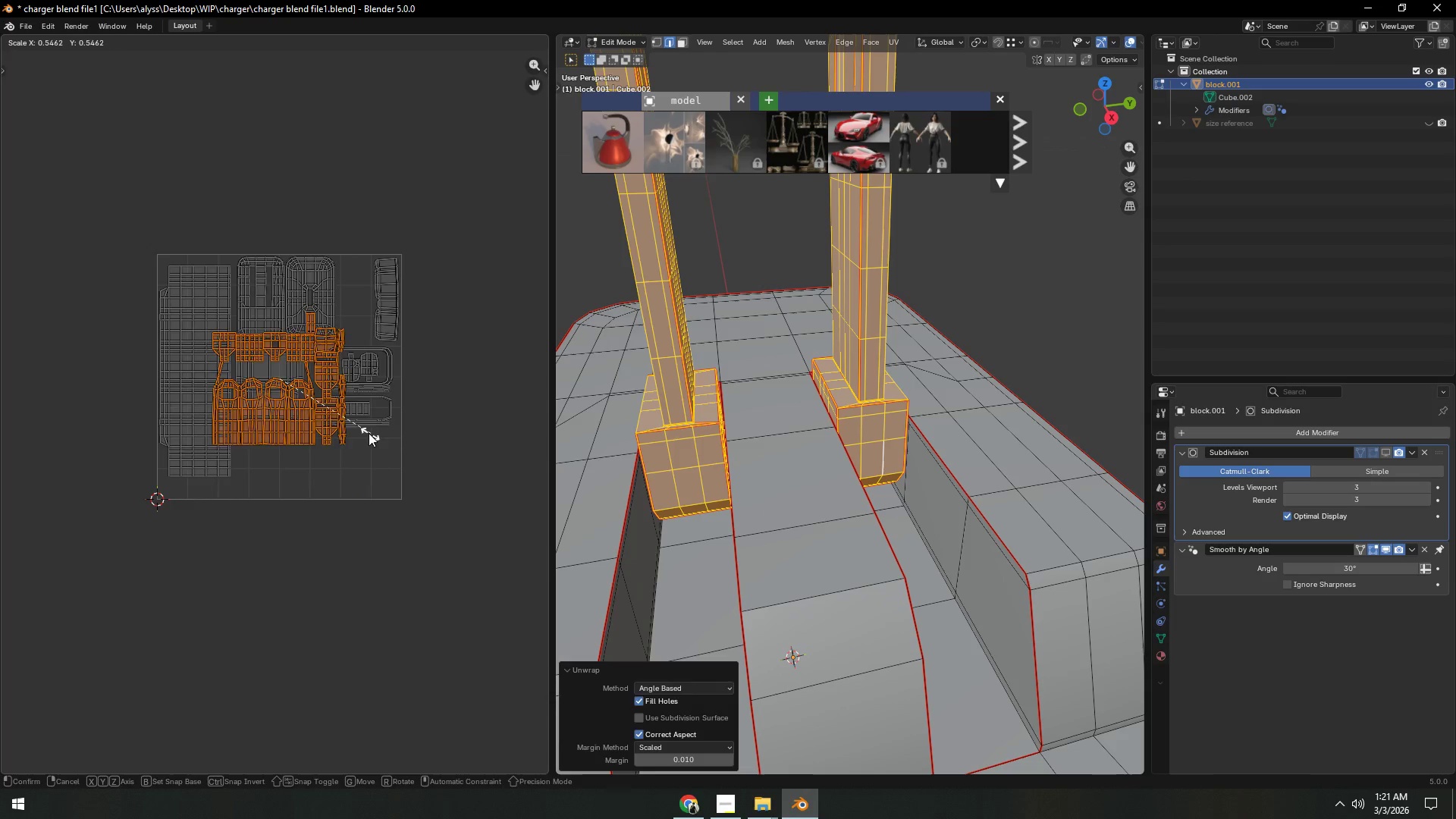 
left_click([366, 431])
 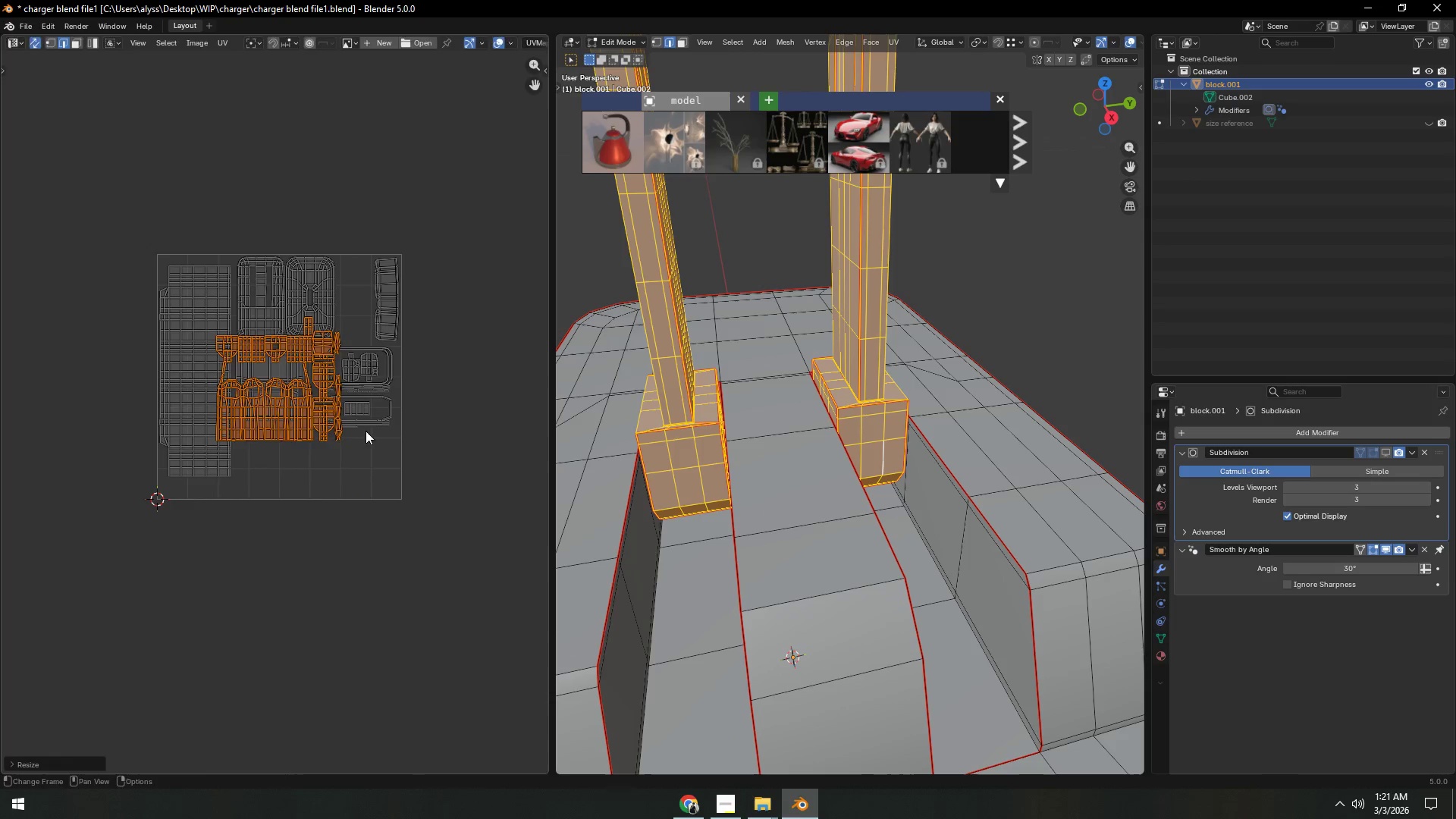 
key(G)
 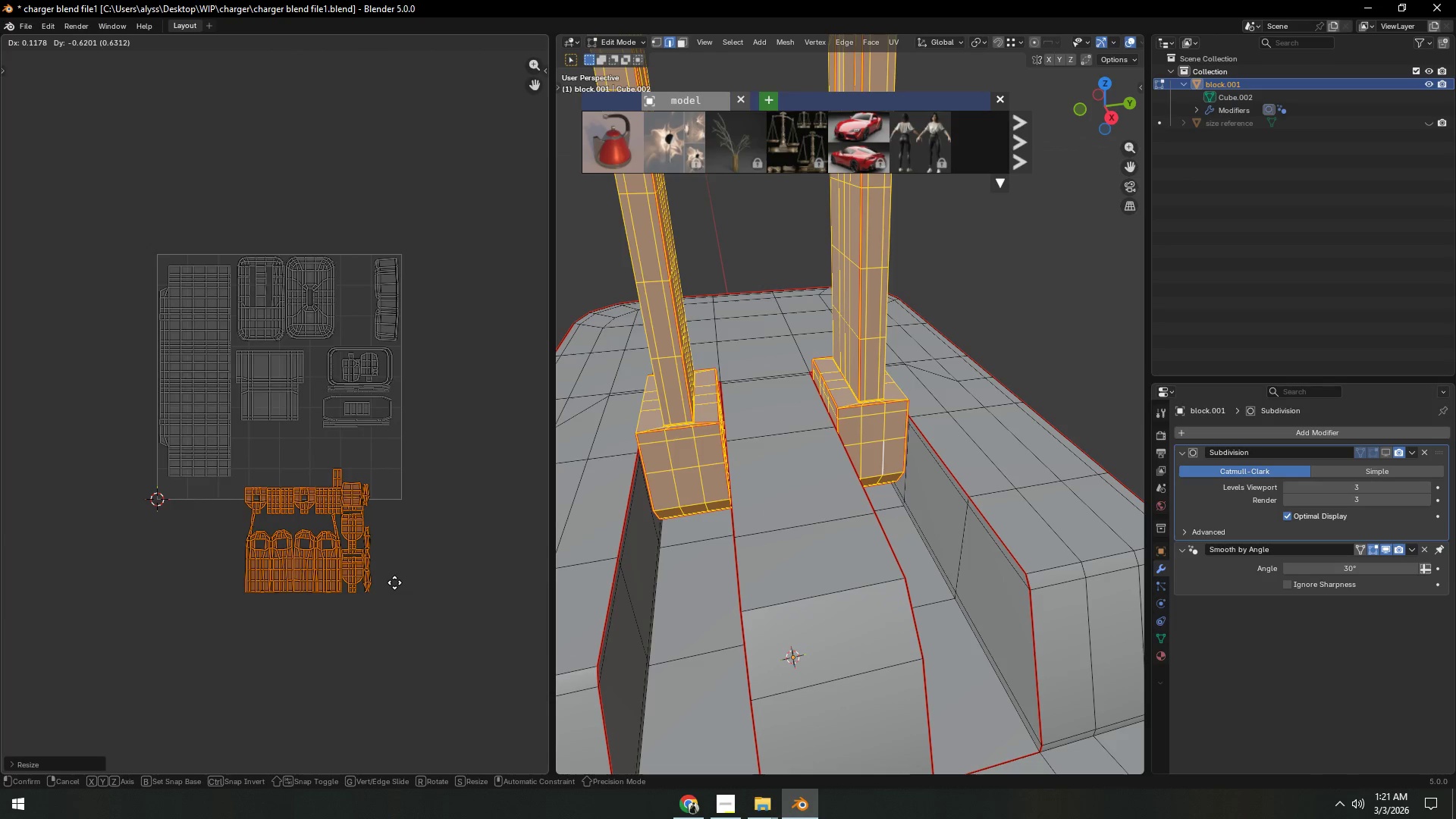 
left_click([394, 583])
 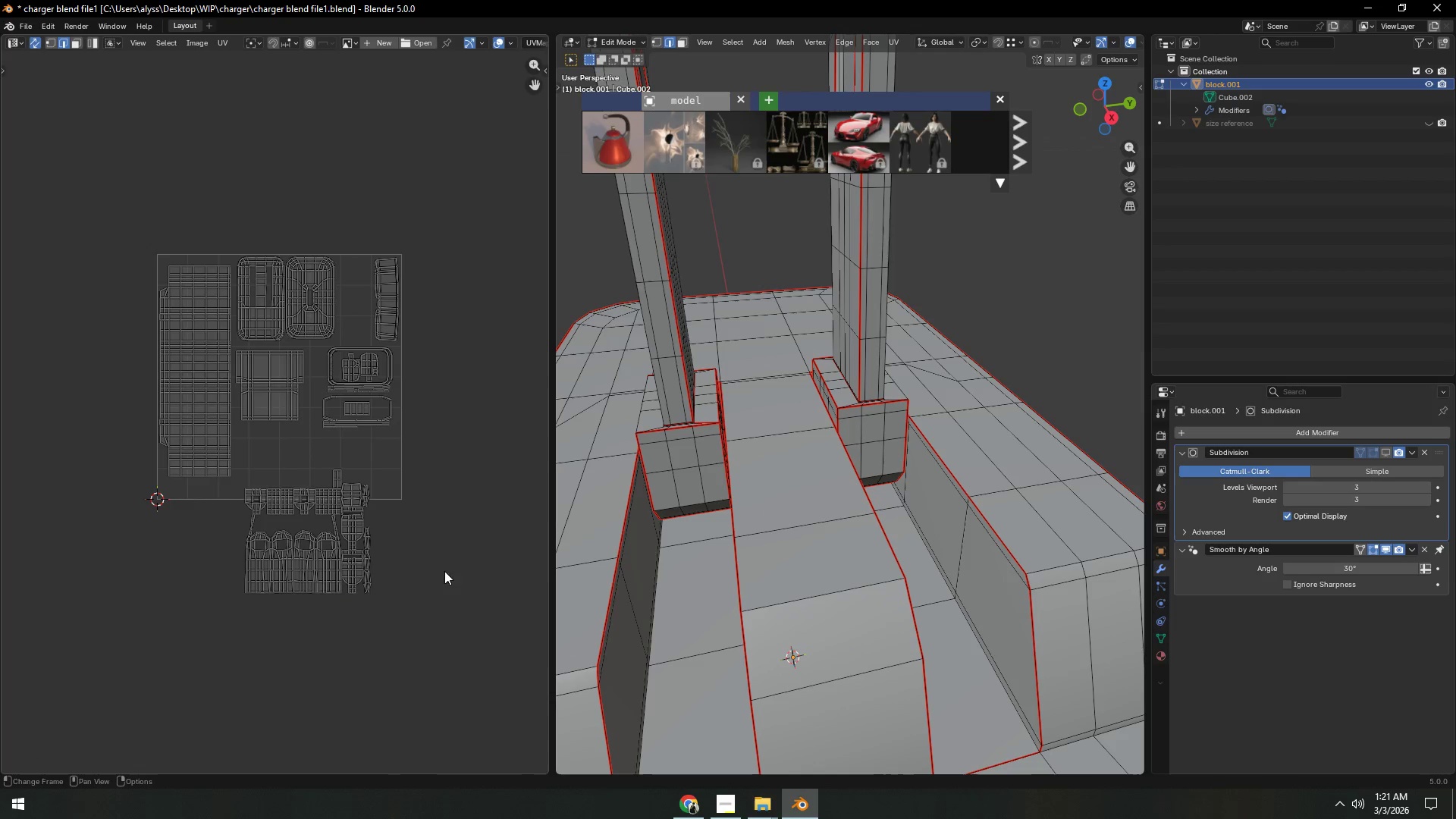 
hold_key(key=ShiftLeft, duration=0.34)
 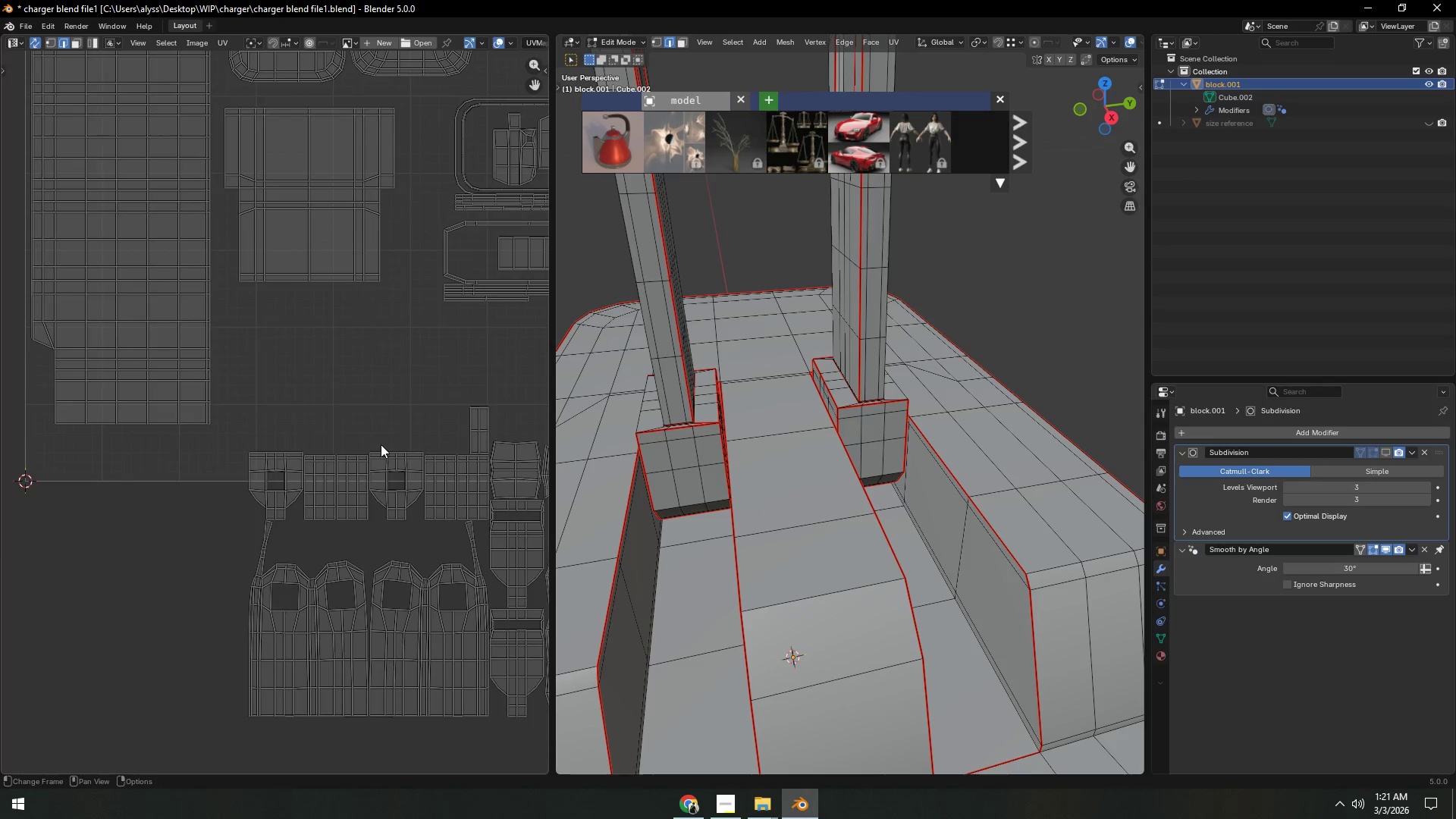 
scroll: coordinate [317, 585], scroll_direction: up, amount: 4.0
 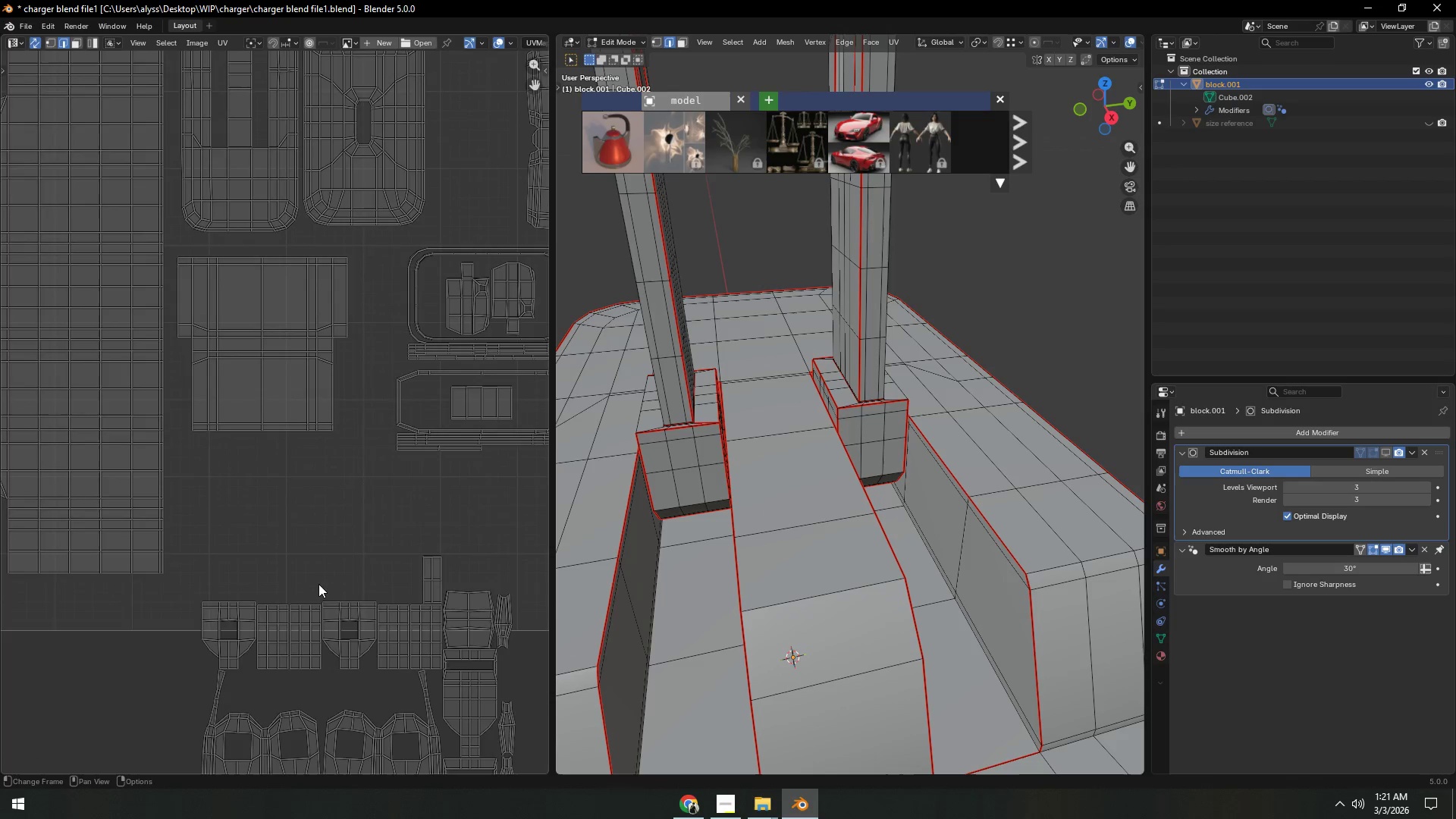 
hold_key(key=ShiftLeft, duration=0.48)
 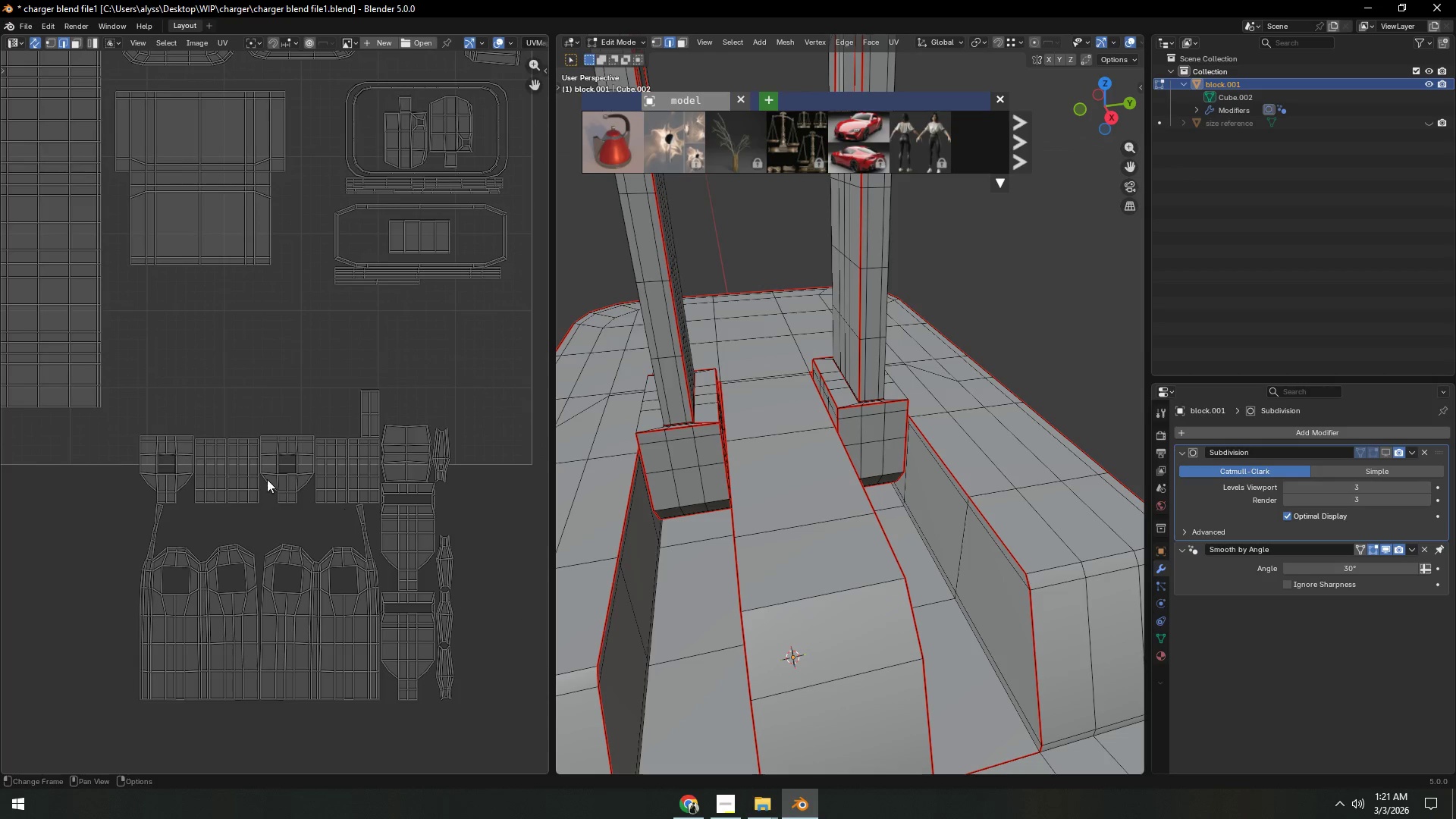 
left_click_drag(start_coordinate=[123, 412], to_coordinate=[504, 713])
 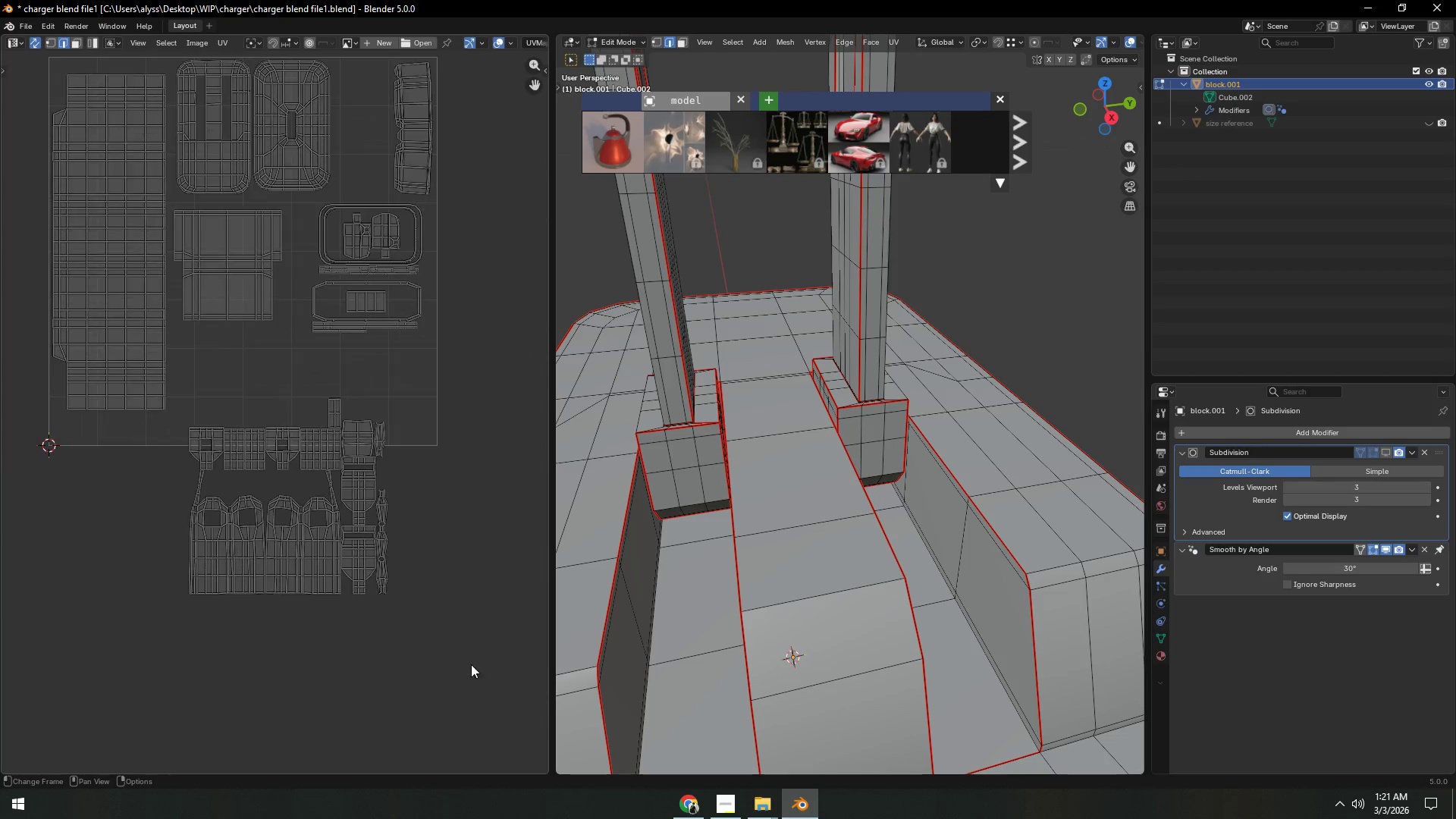 
right_click([504, 713])
 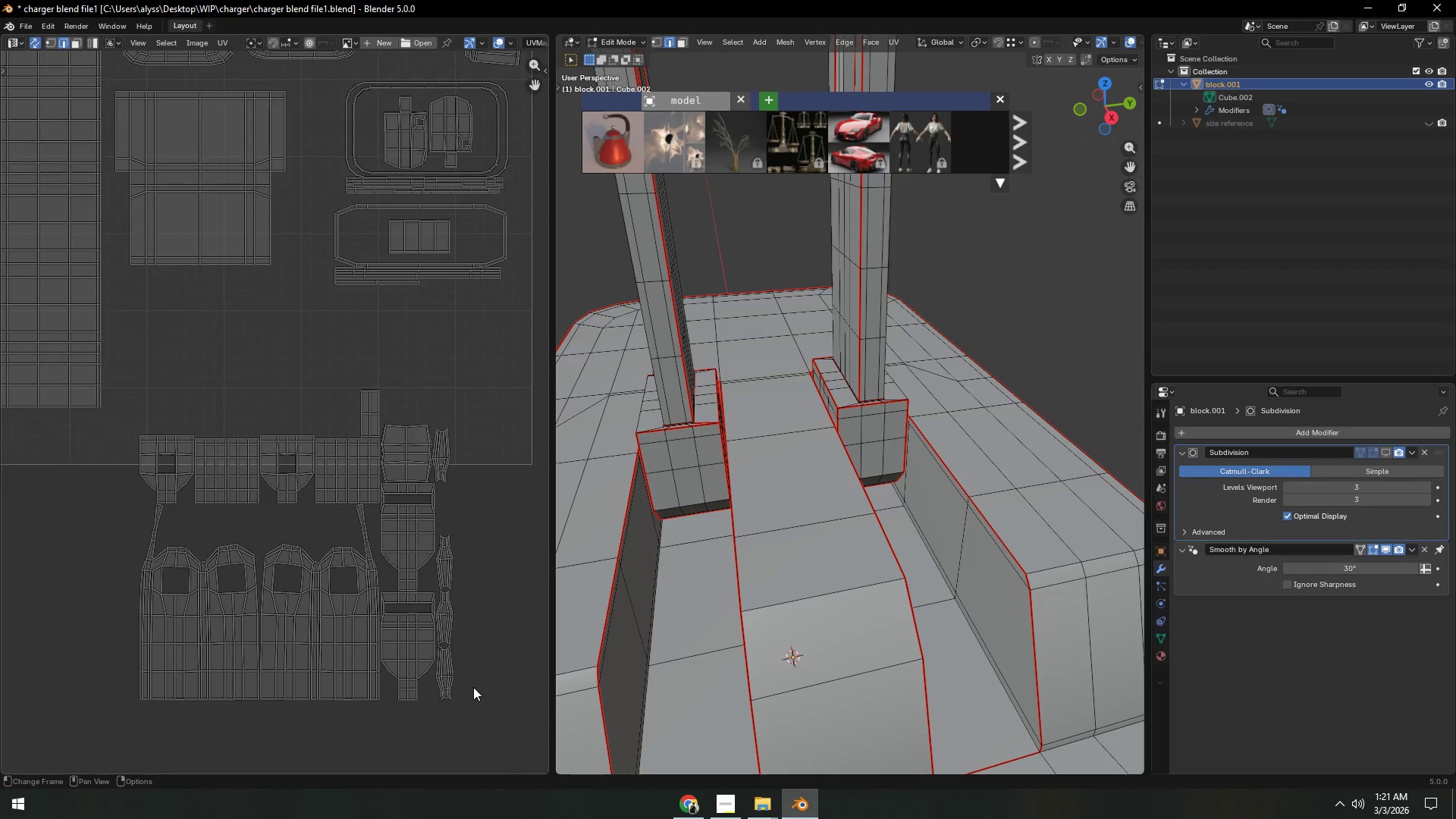 
left_click([504, 713])
 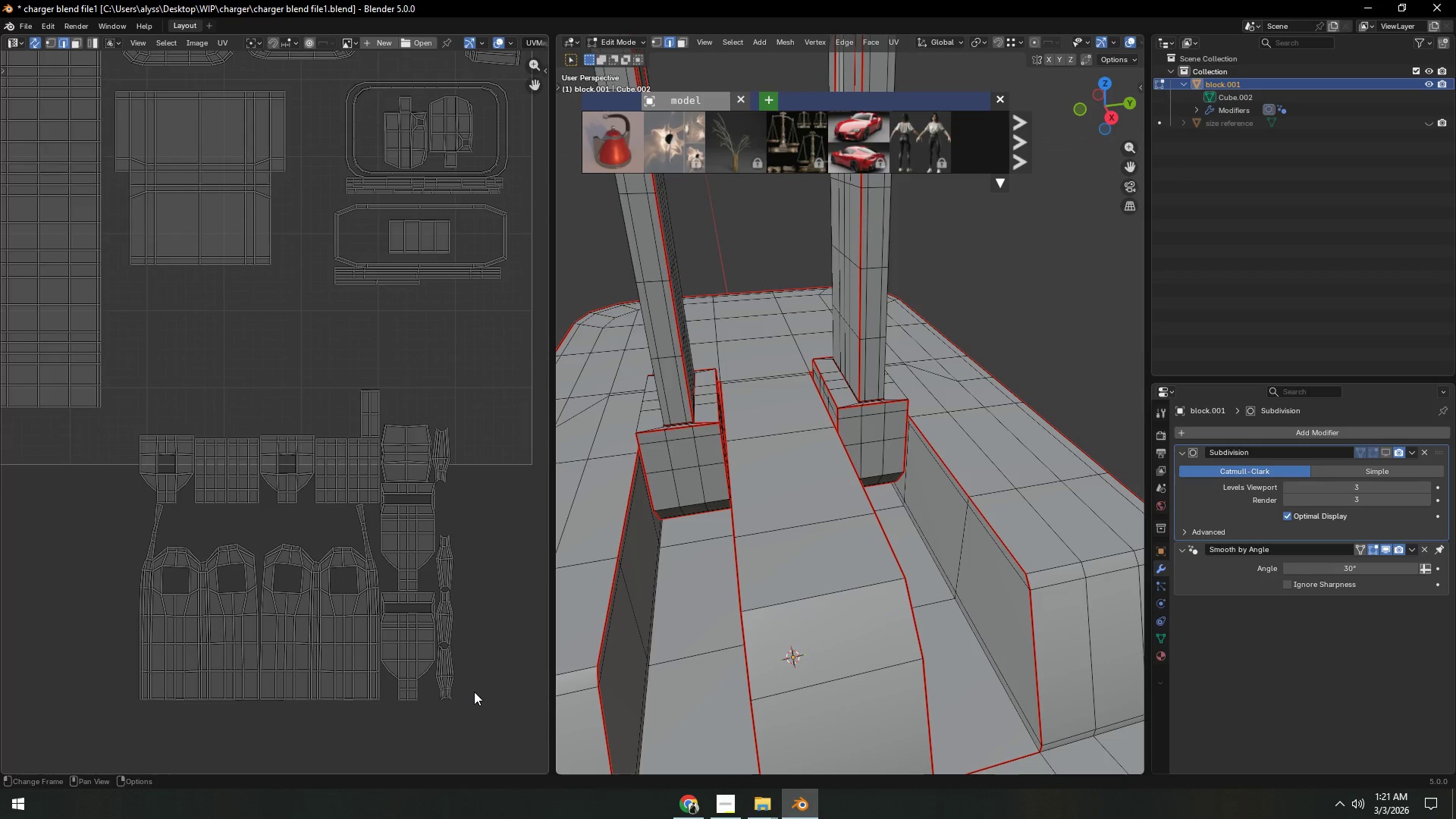 
key(Shift+ShiftLeft)
 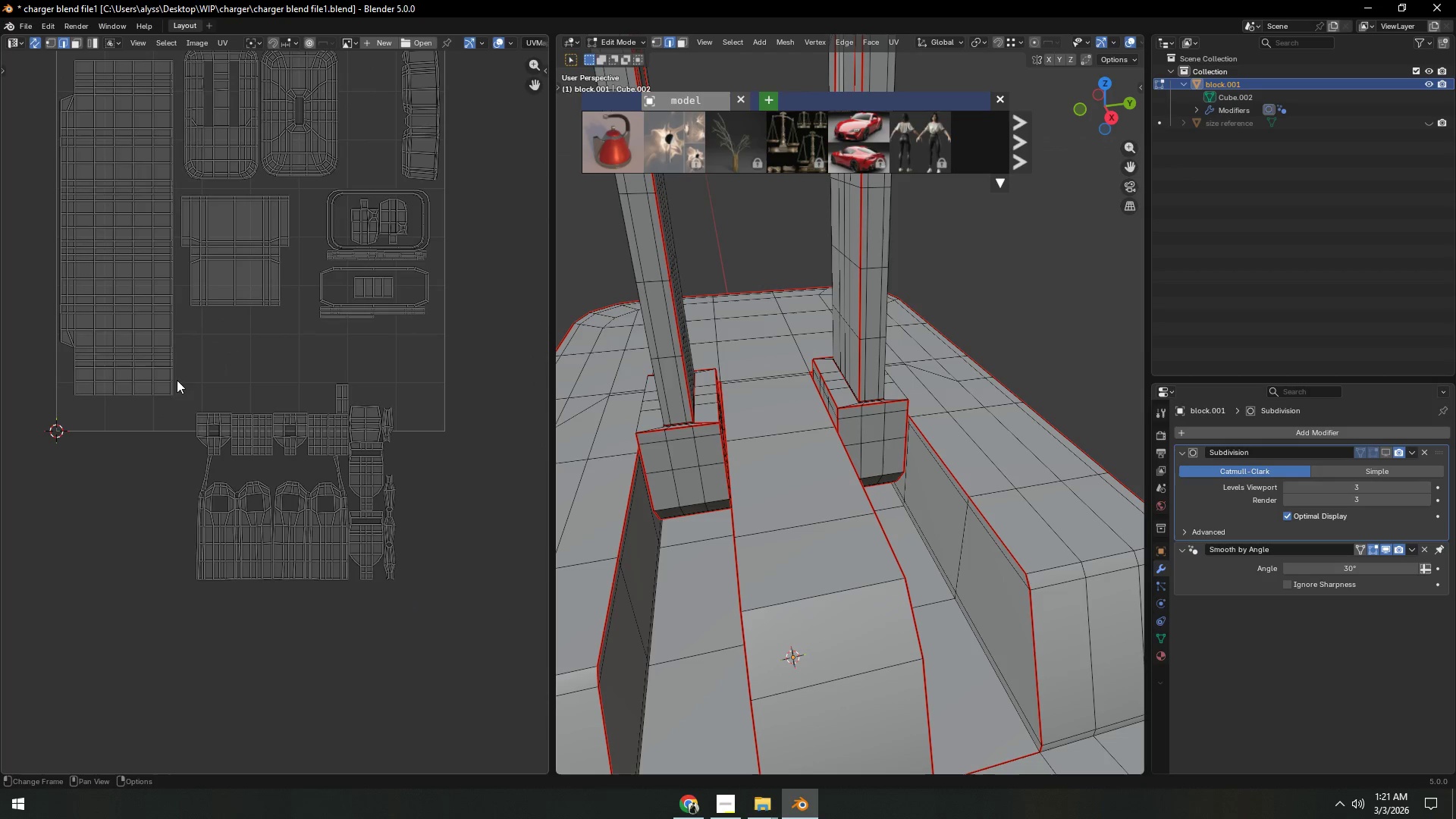 
scroll: coordinate [472, 674], scroll_direction: down, amount: 2.0
 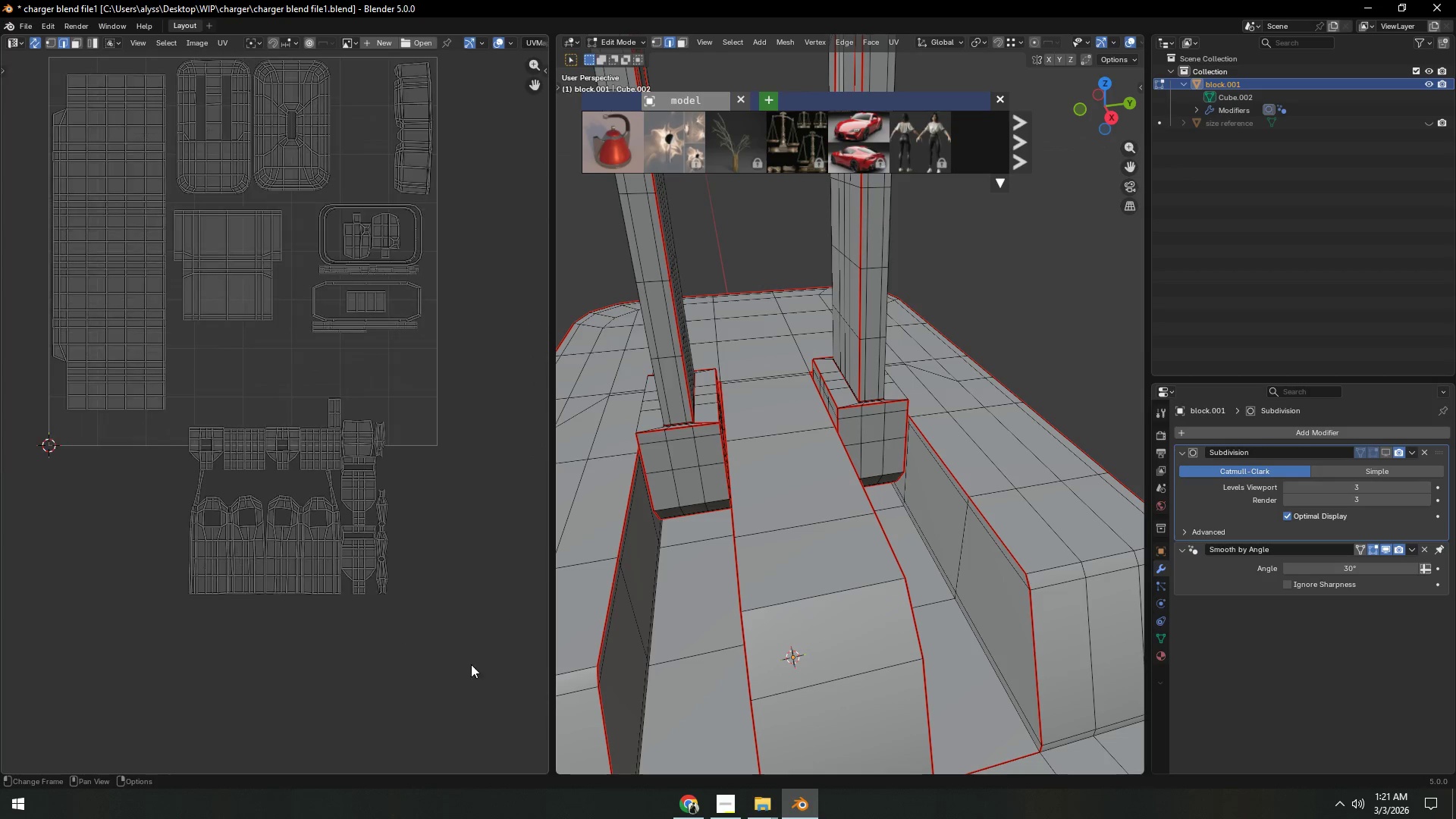 
left_click_drag(start_coordinate=[187, 372], to_coordinate=[515, 643])
 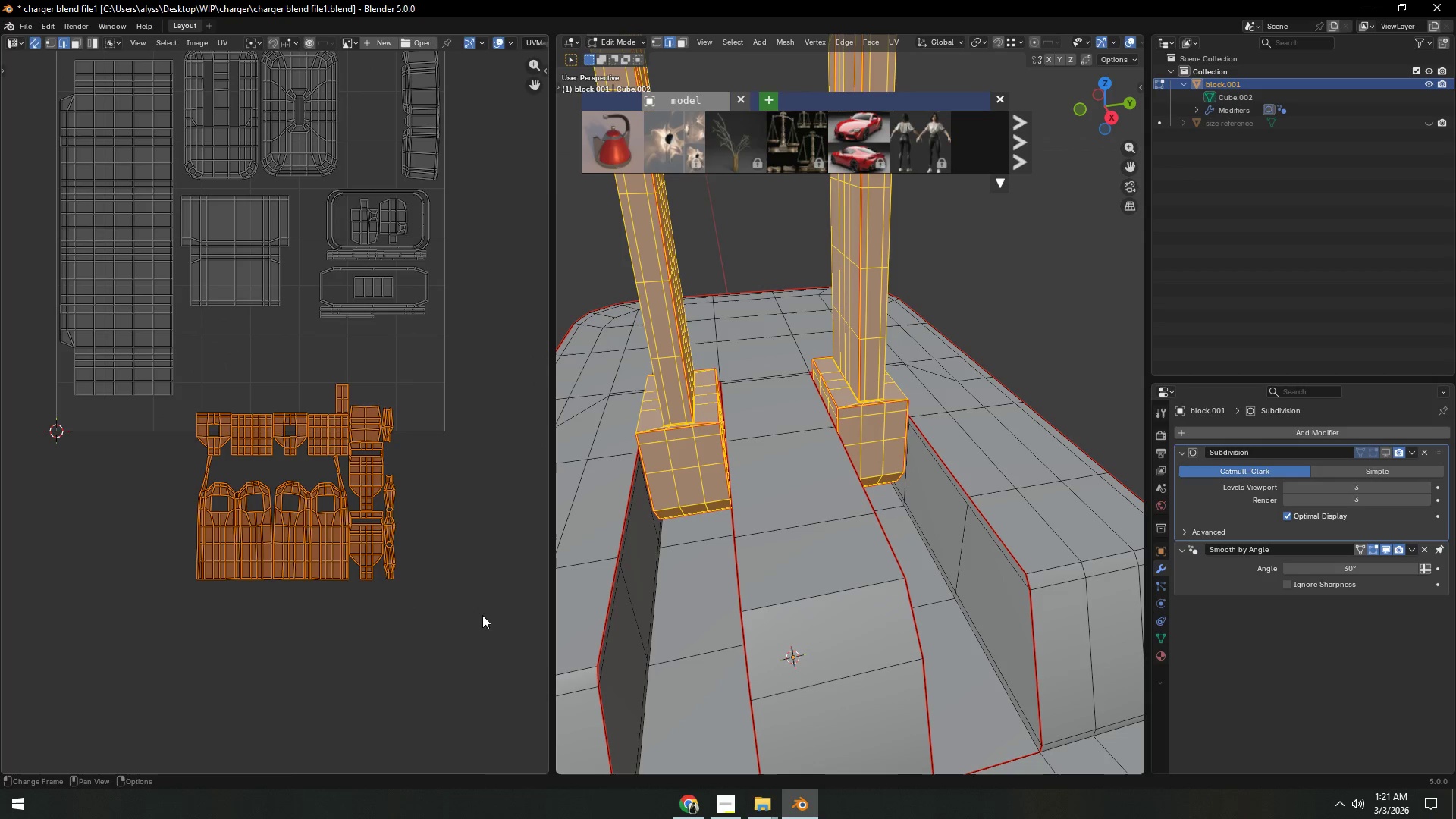 
key(G)
 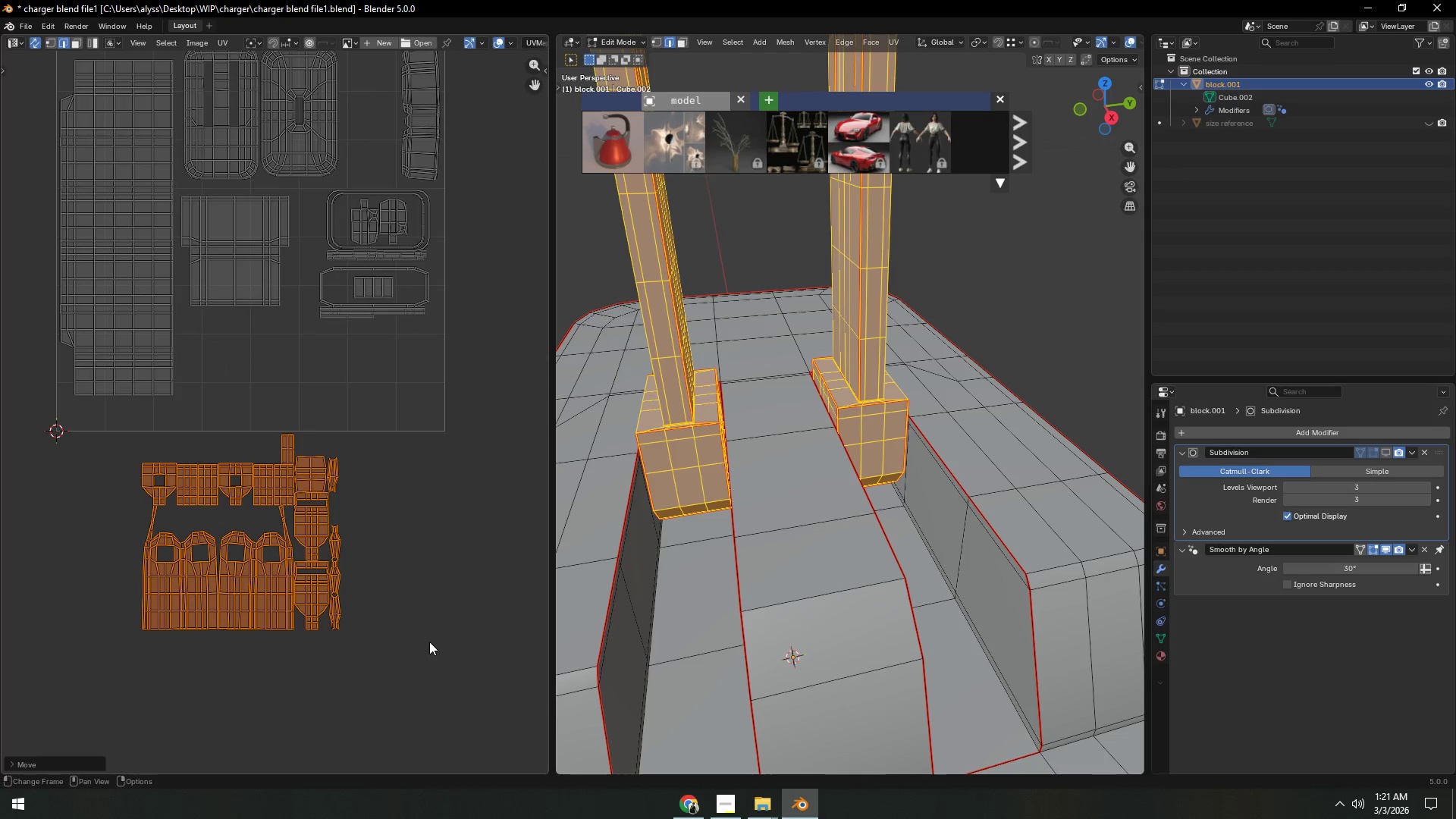 
key(Shift+ShiftLeft)
 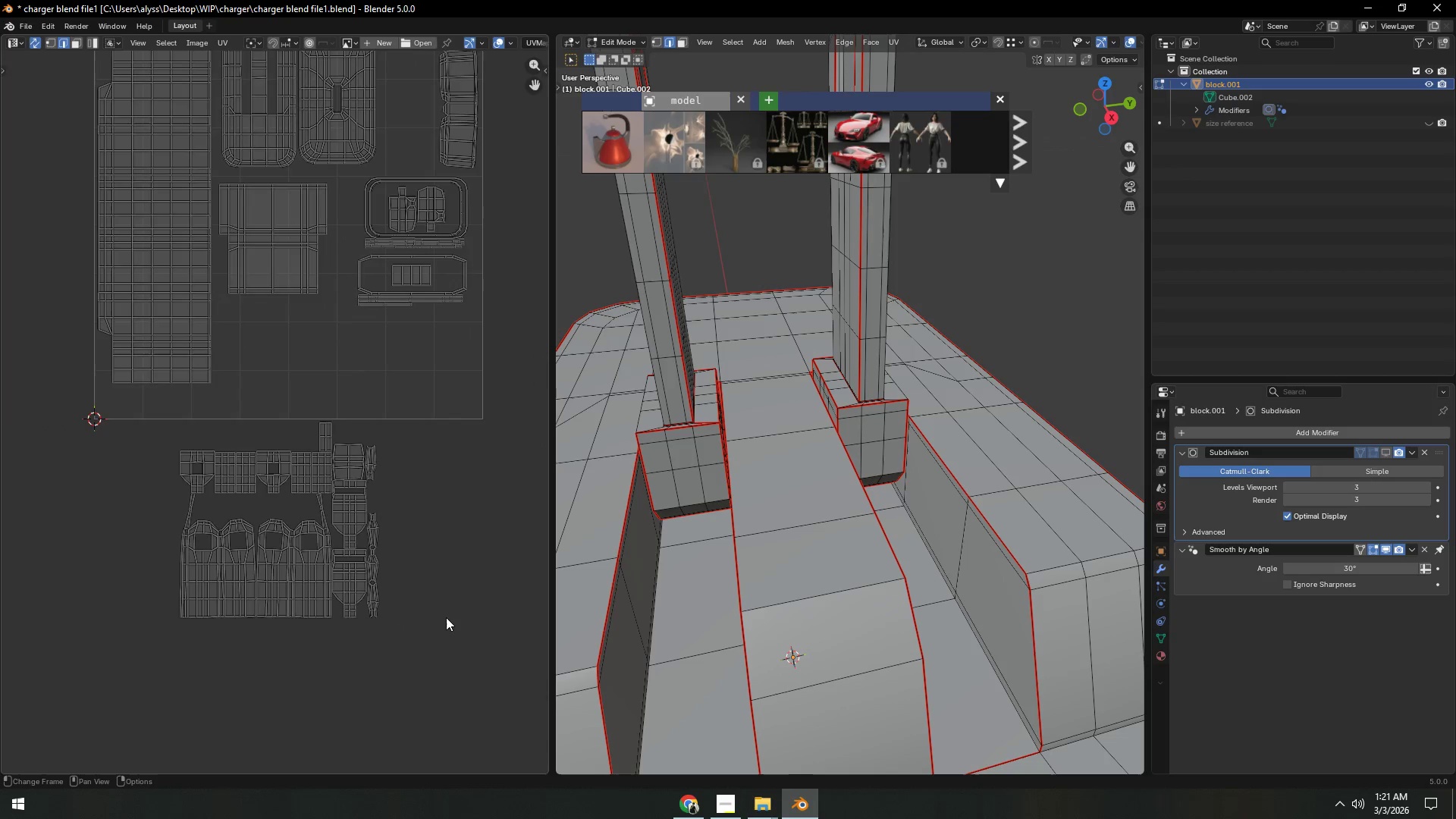 
hold_key(key=ShiftLeft, duration=0.44)
 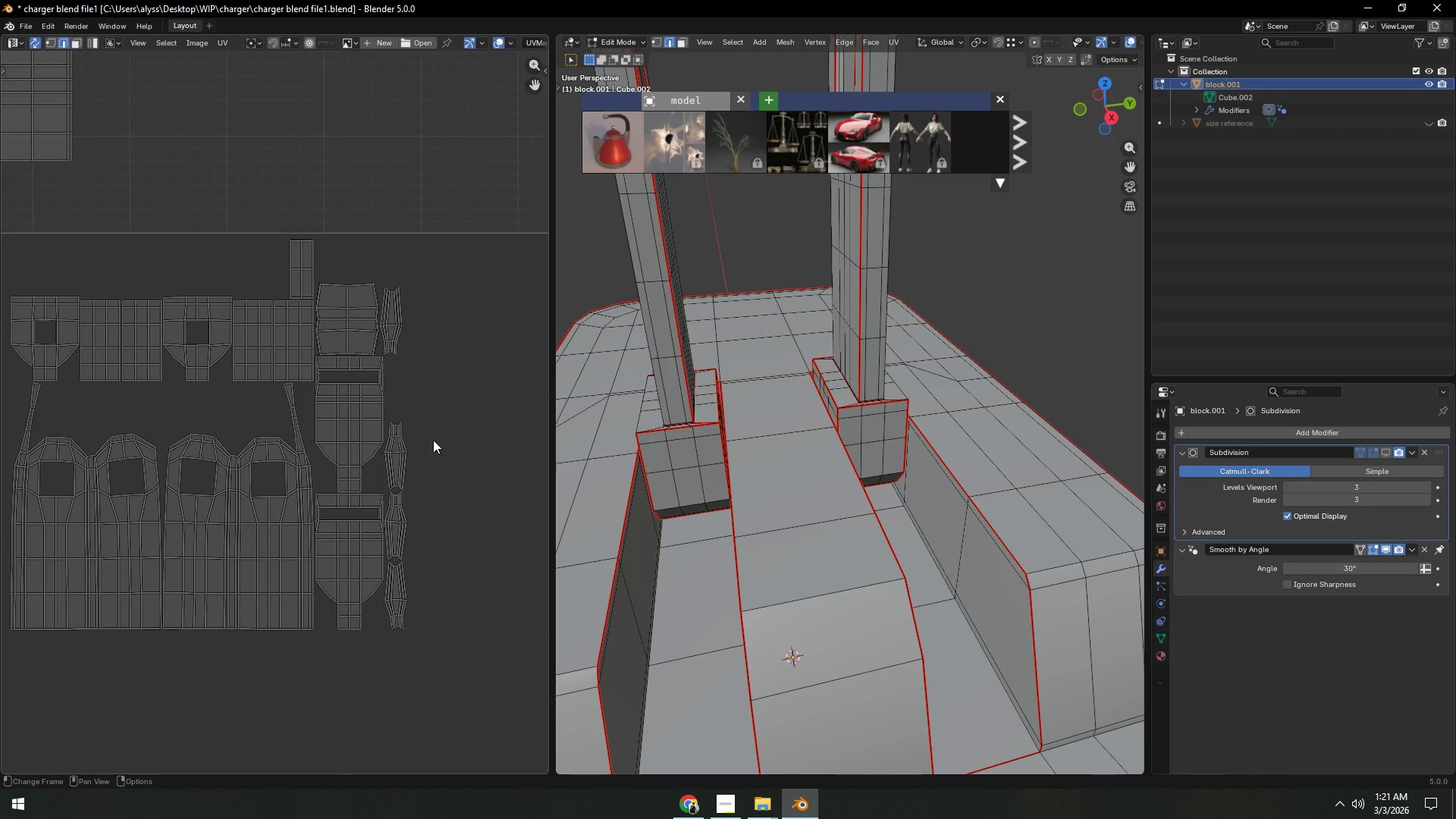 
scroll: coordinate [446, 617], scroll_direction: up, amount: 3.0
 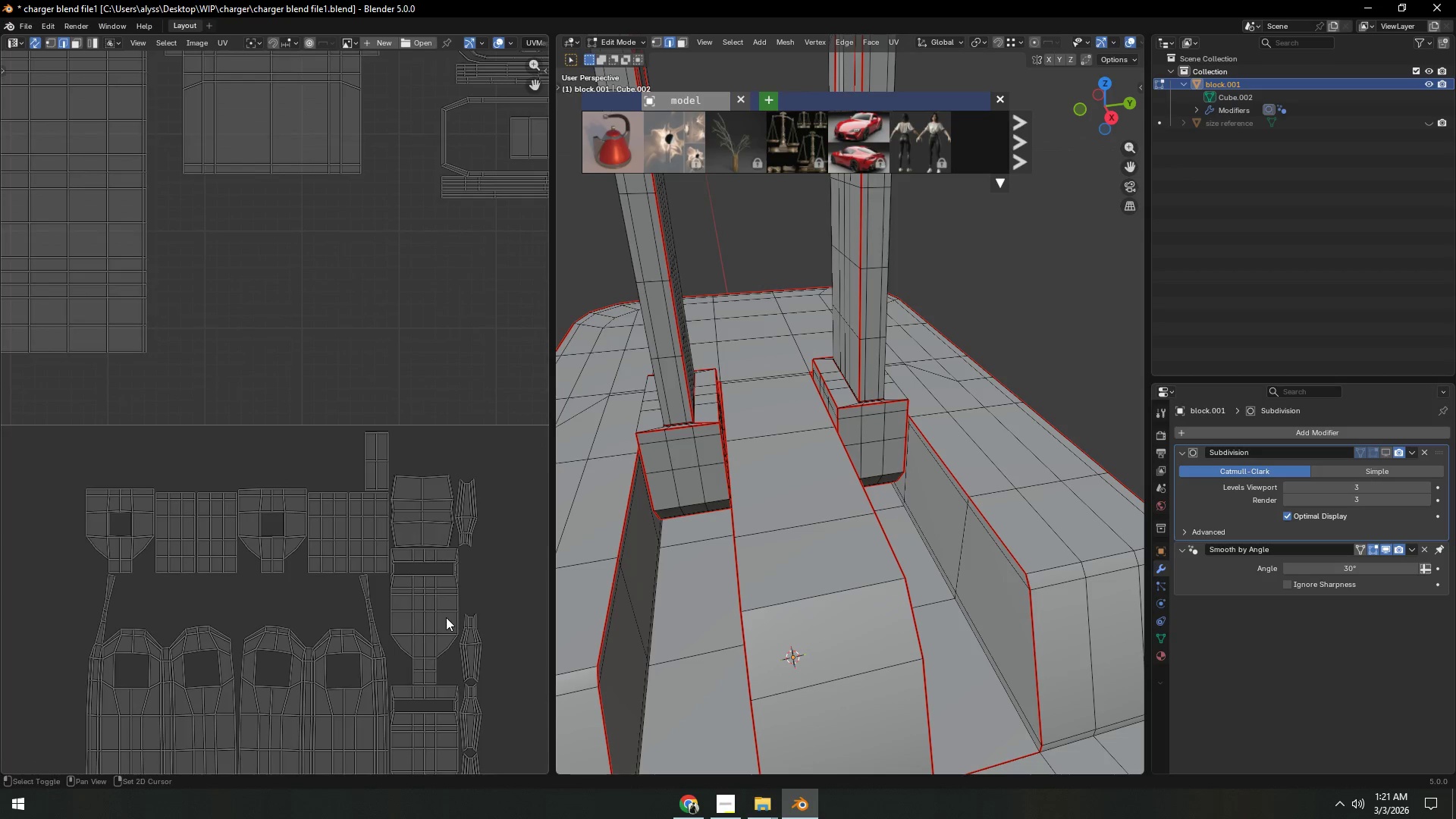 
hold_key(key=ShiftLeft, duration=0.39)
 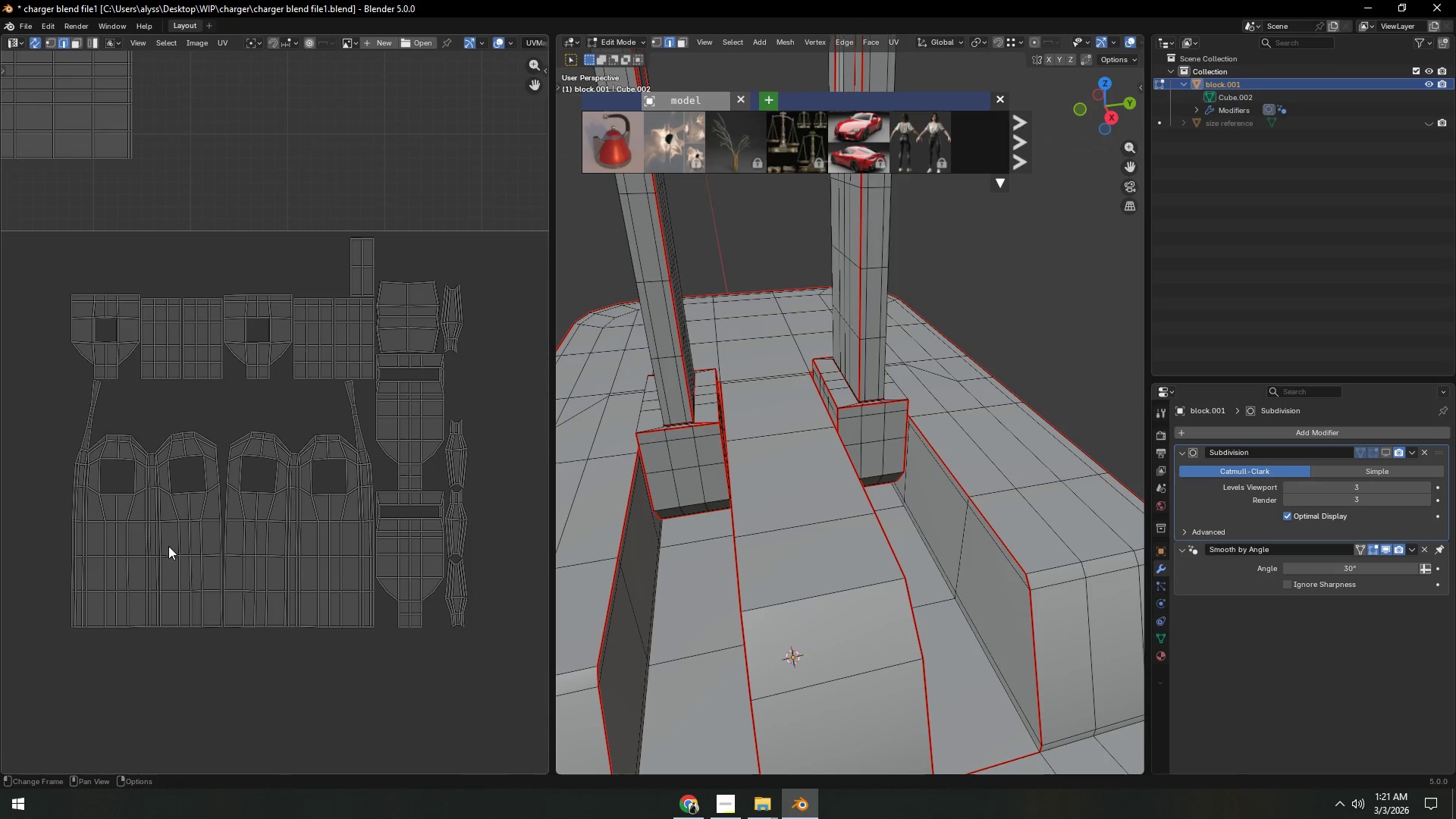 
left_click([165, 548])
 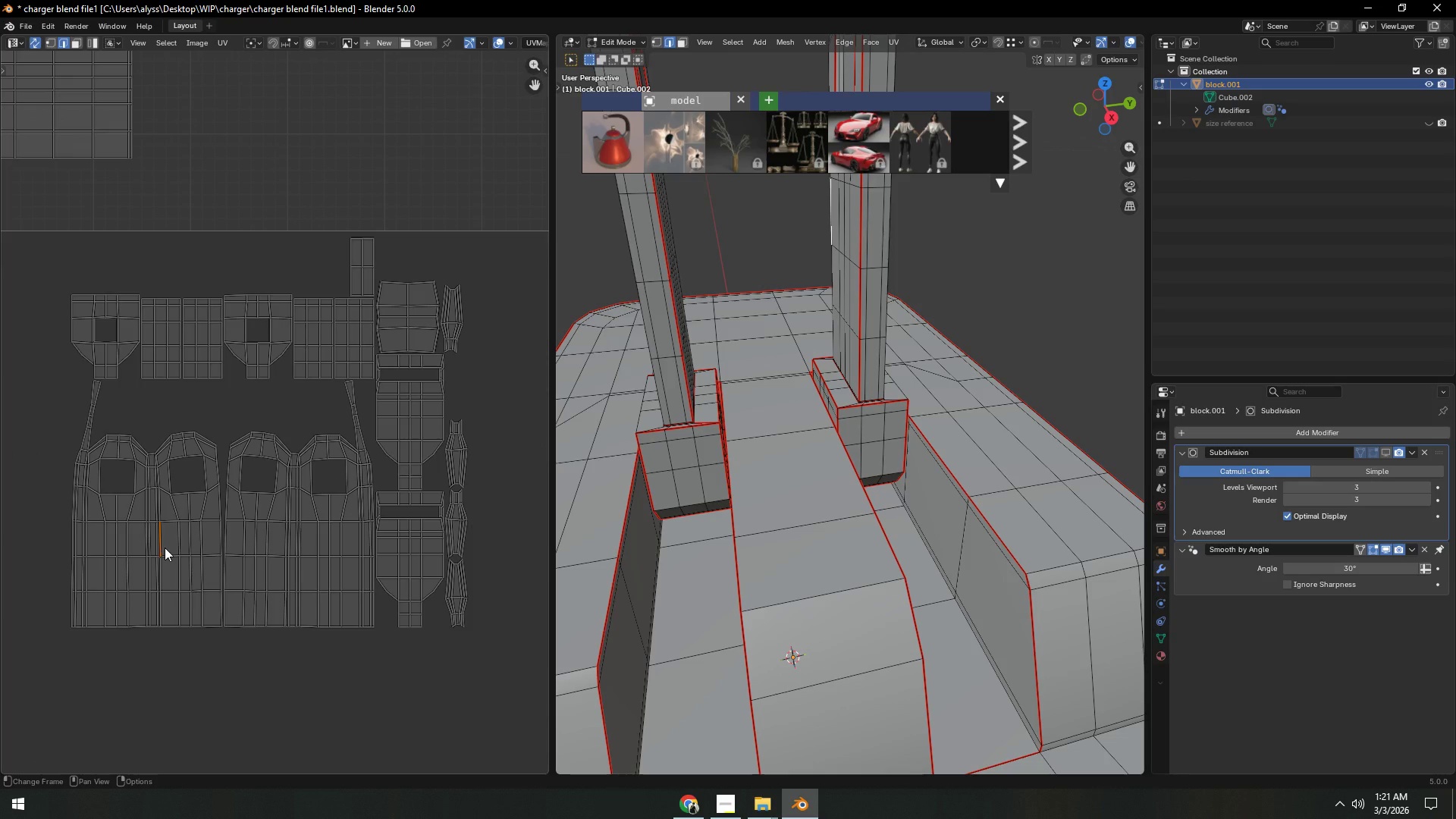 
key(L)
 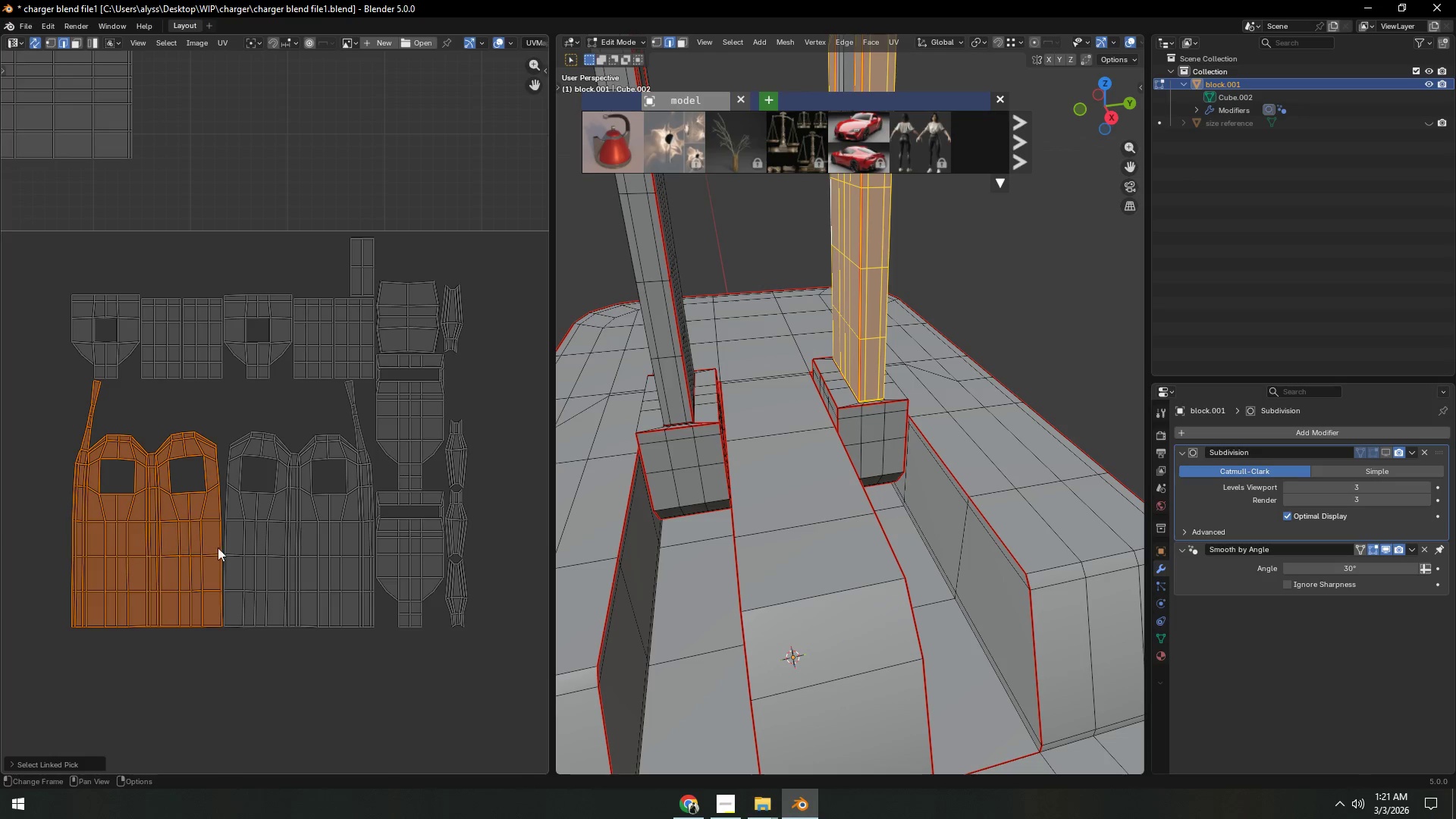 
key(L)
 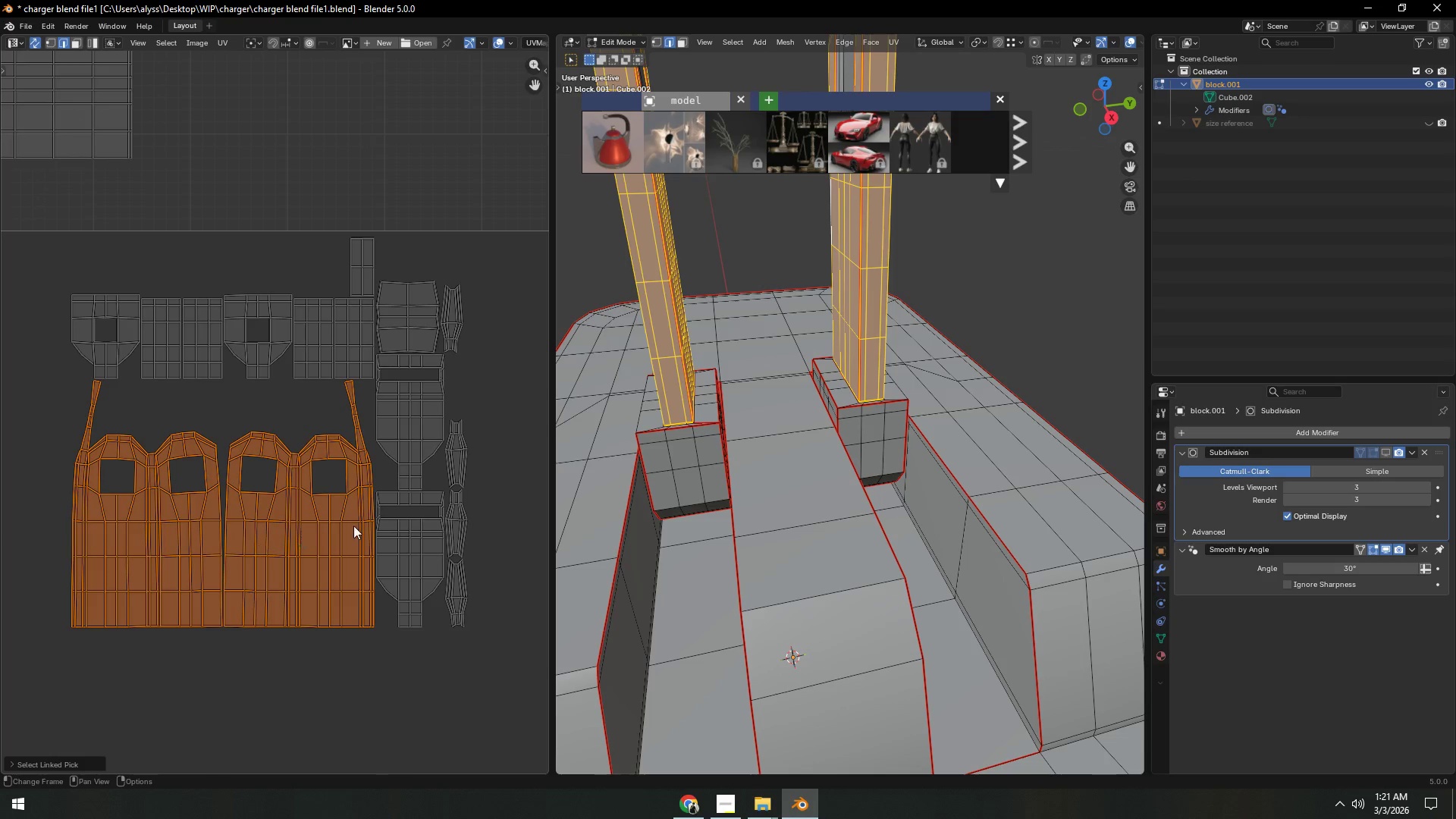 
key(Shift+ShiftLeft)
 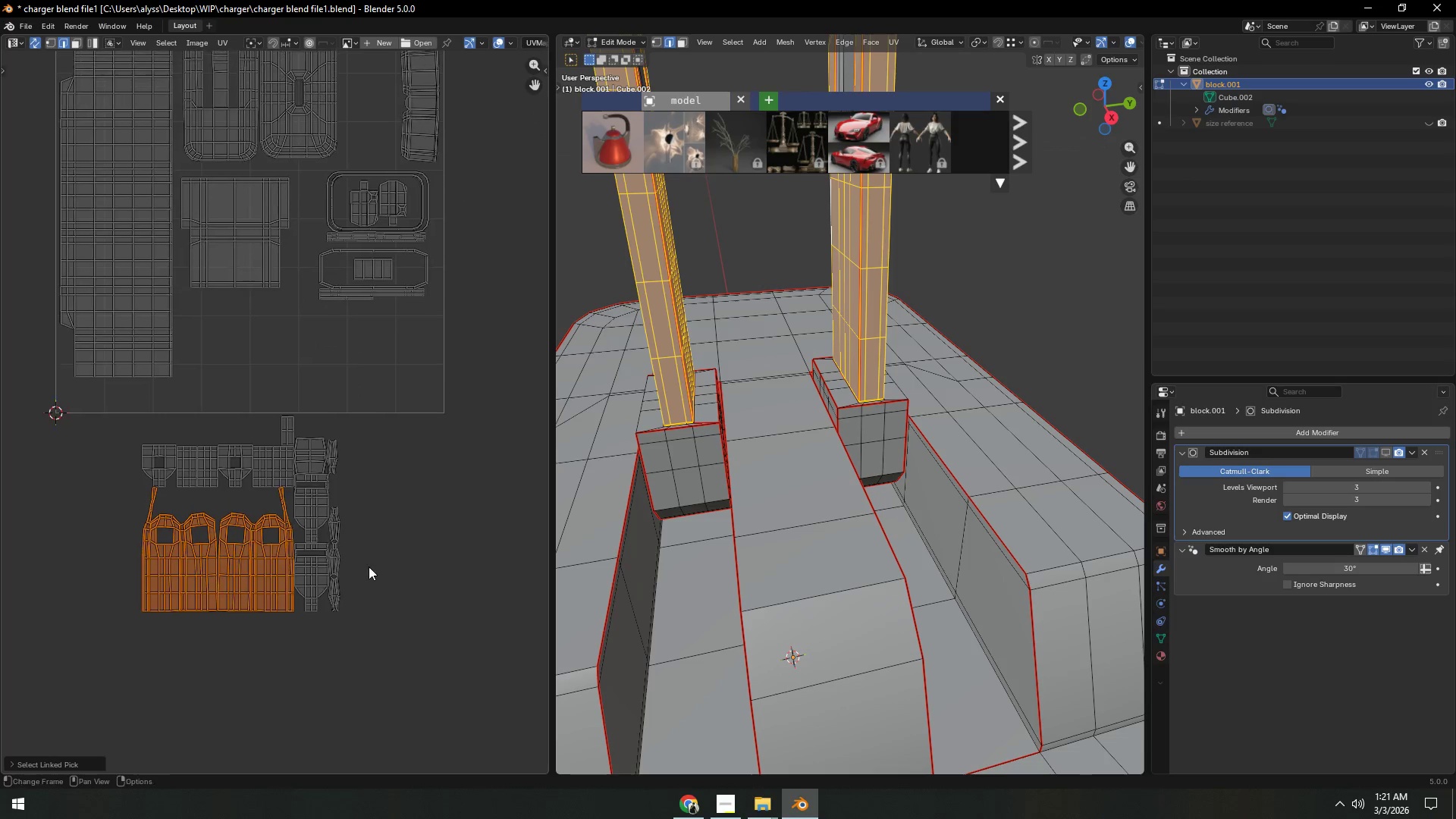 
scroll: coordinate [354, 526], scroll_direction: down, amount: 3.0
 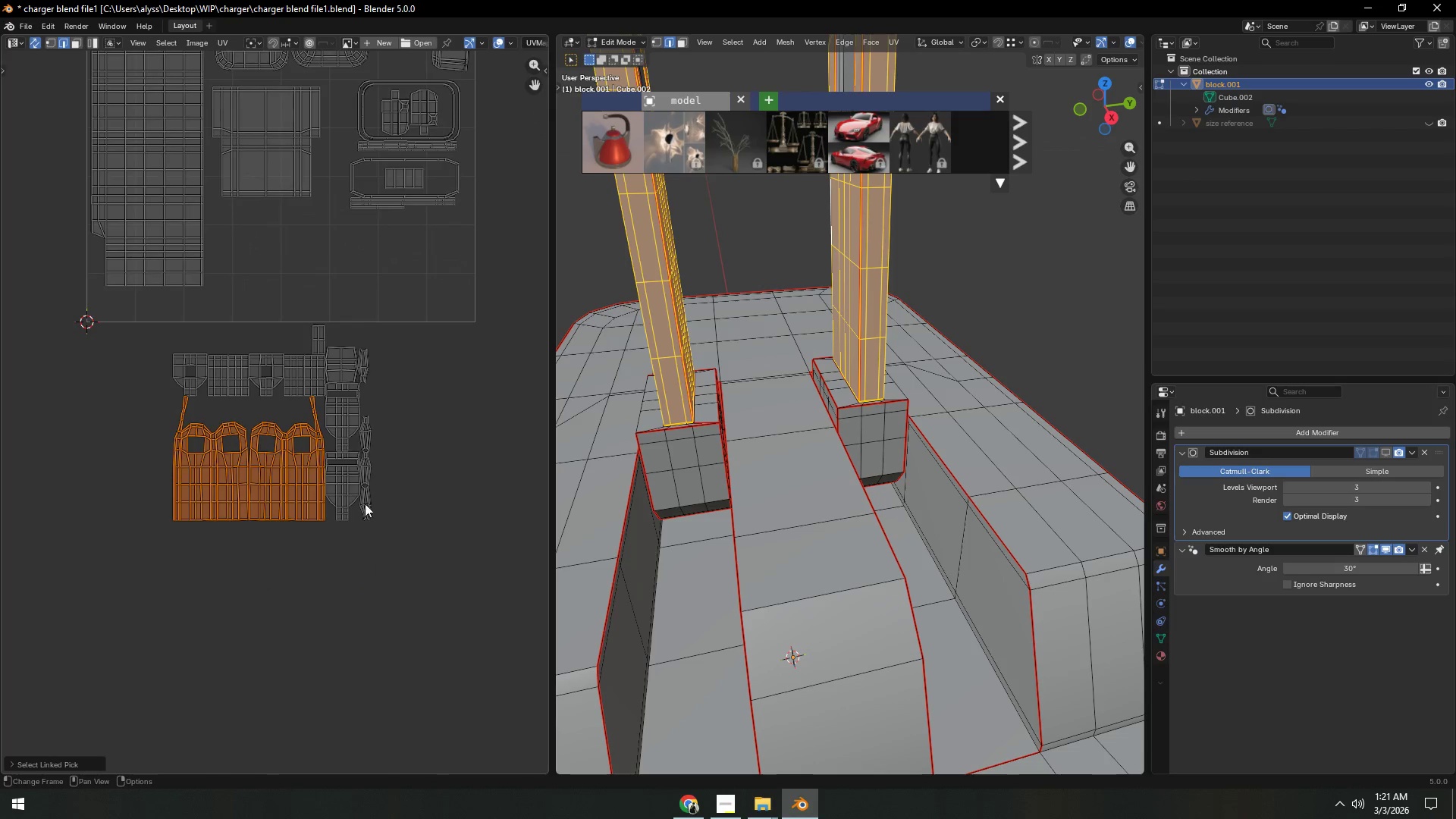 
key(S)
 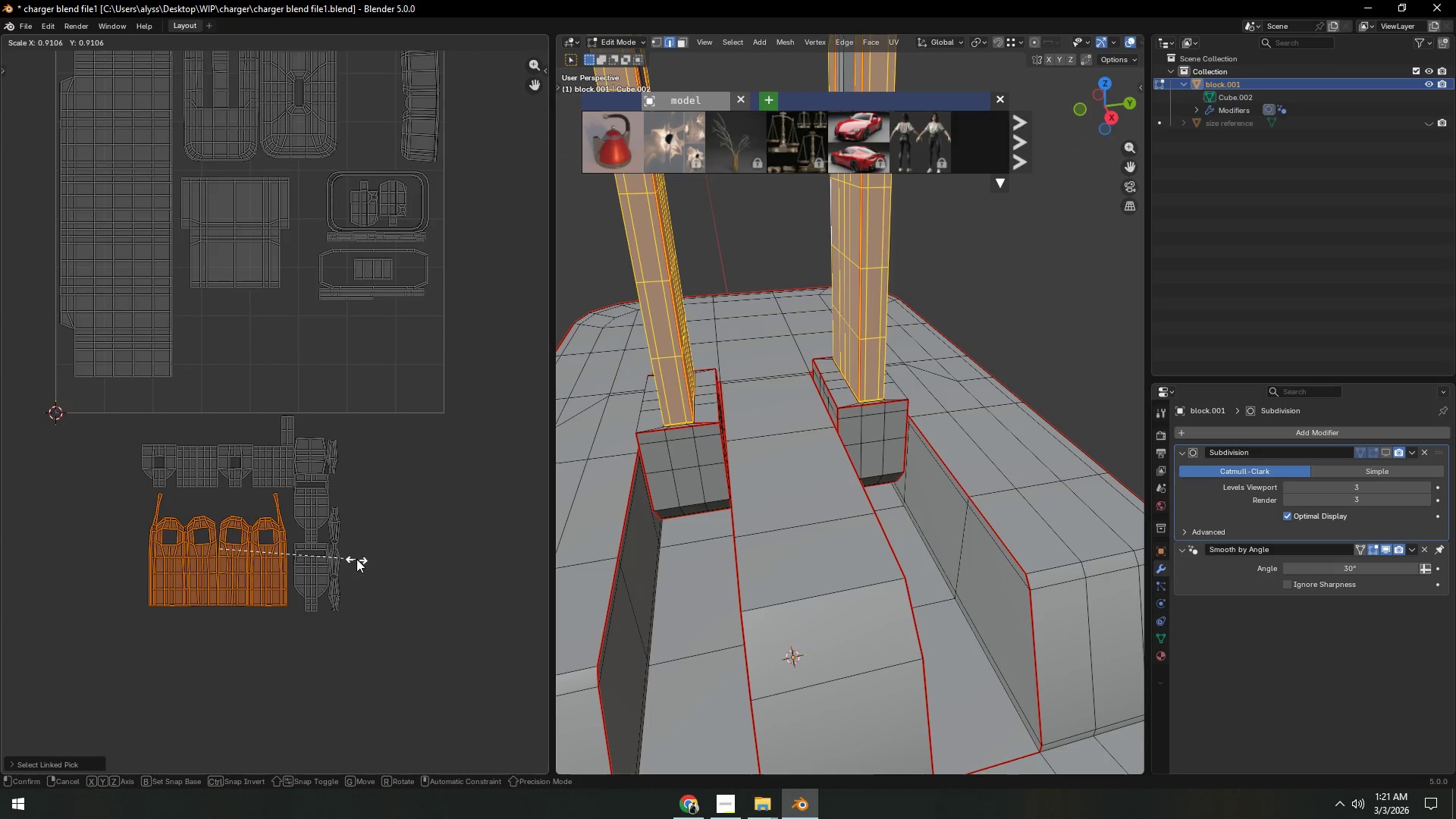 
left_click([356, 559])
 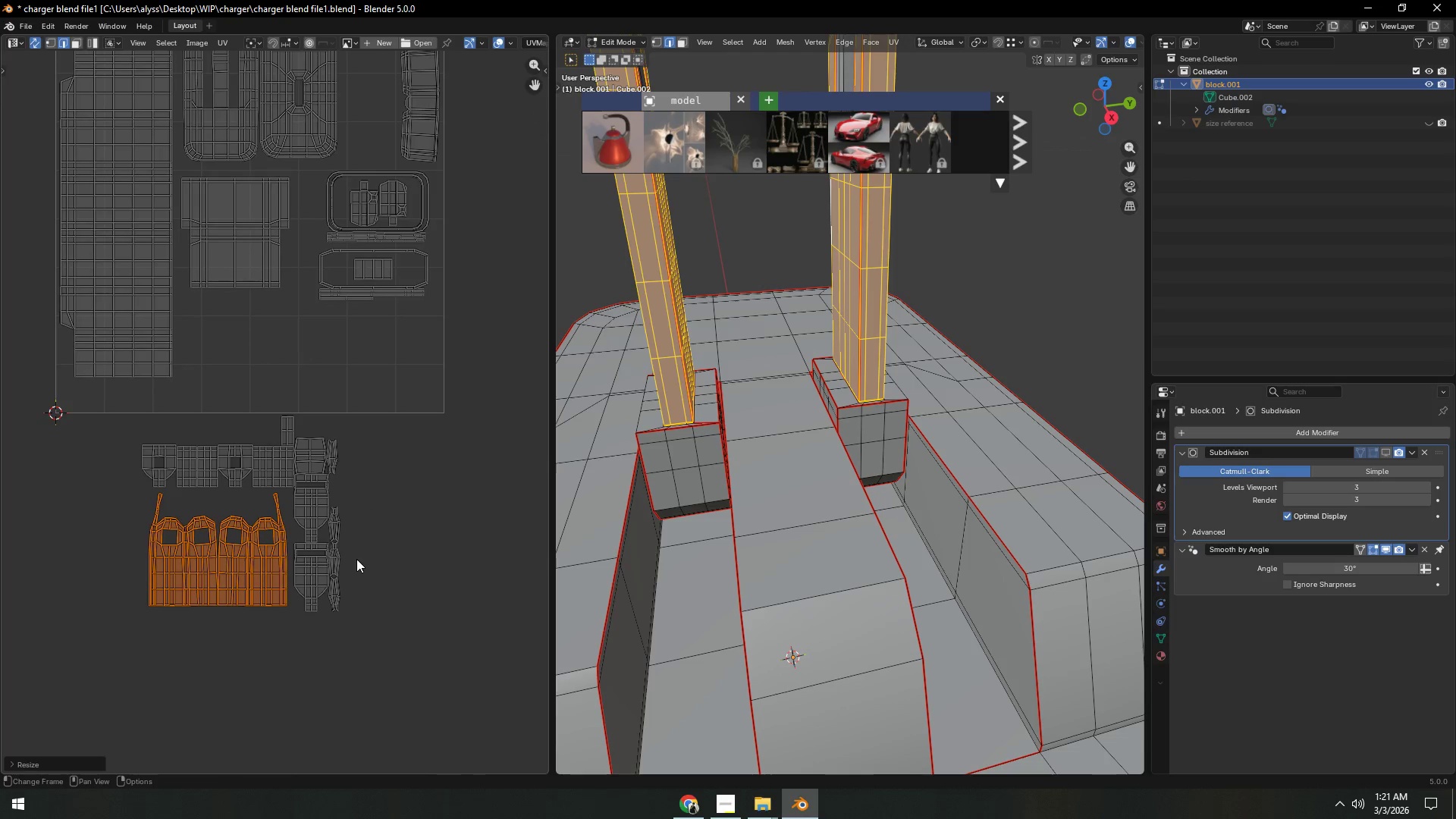 
key(G)
 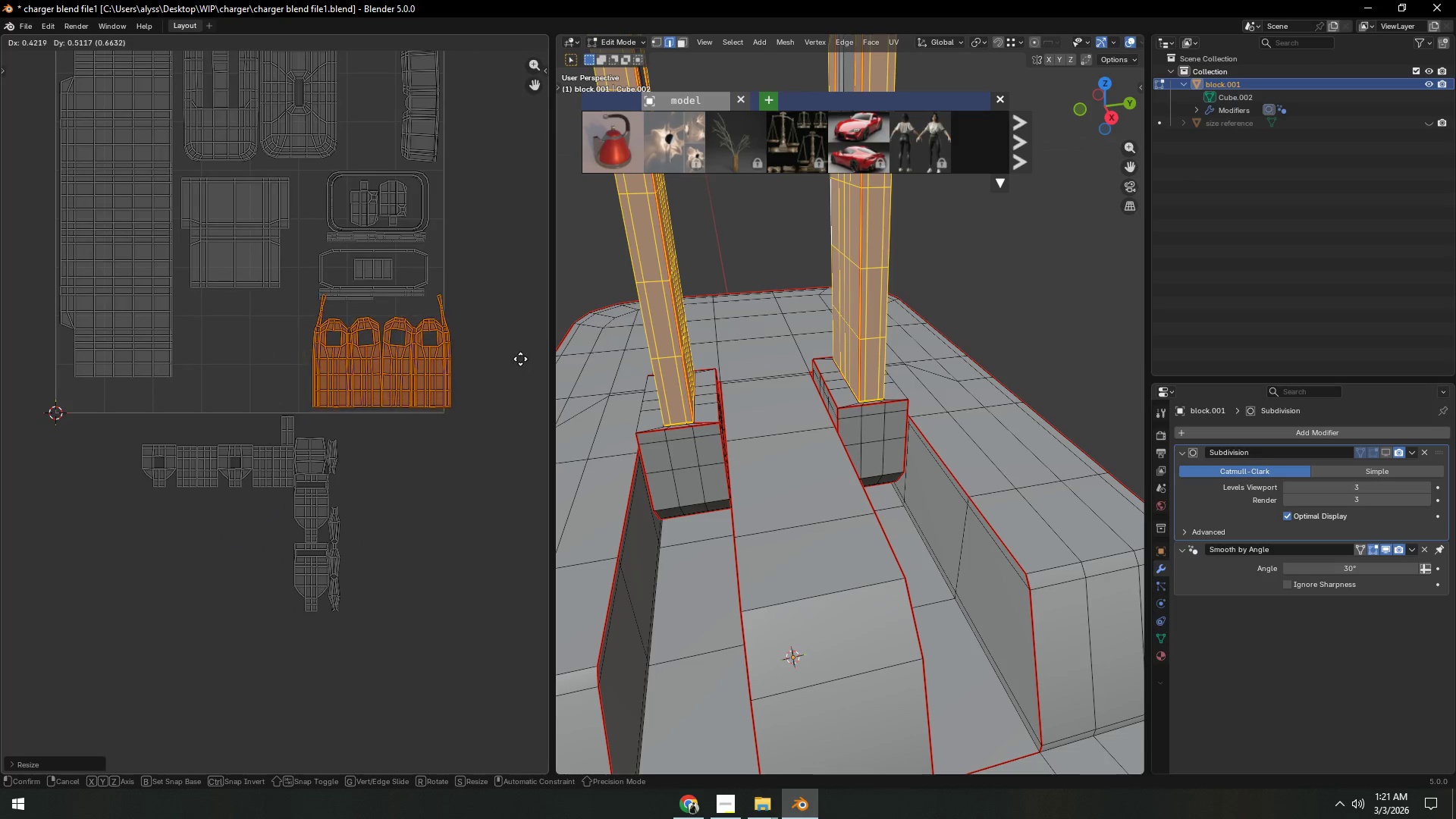 
left_click([520, 356])
 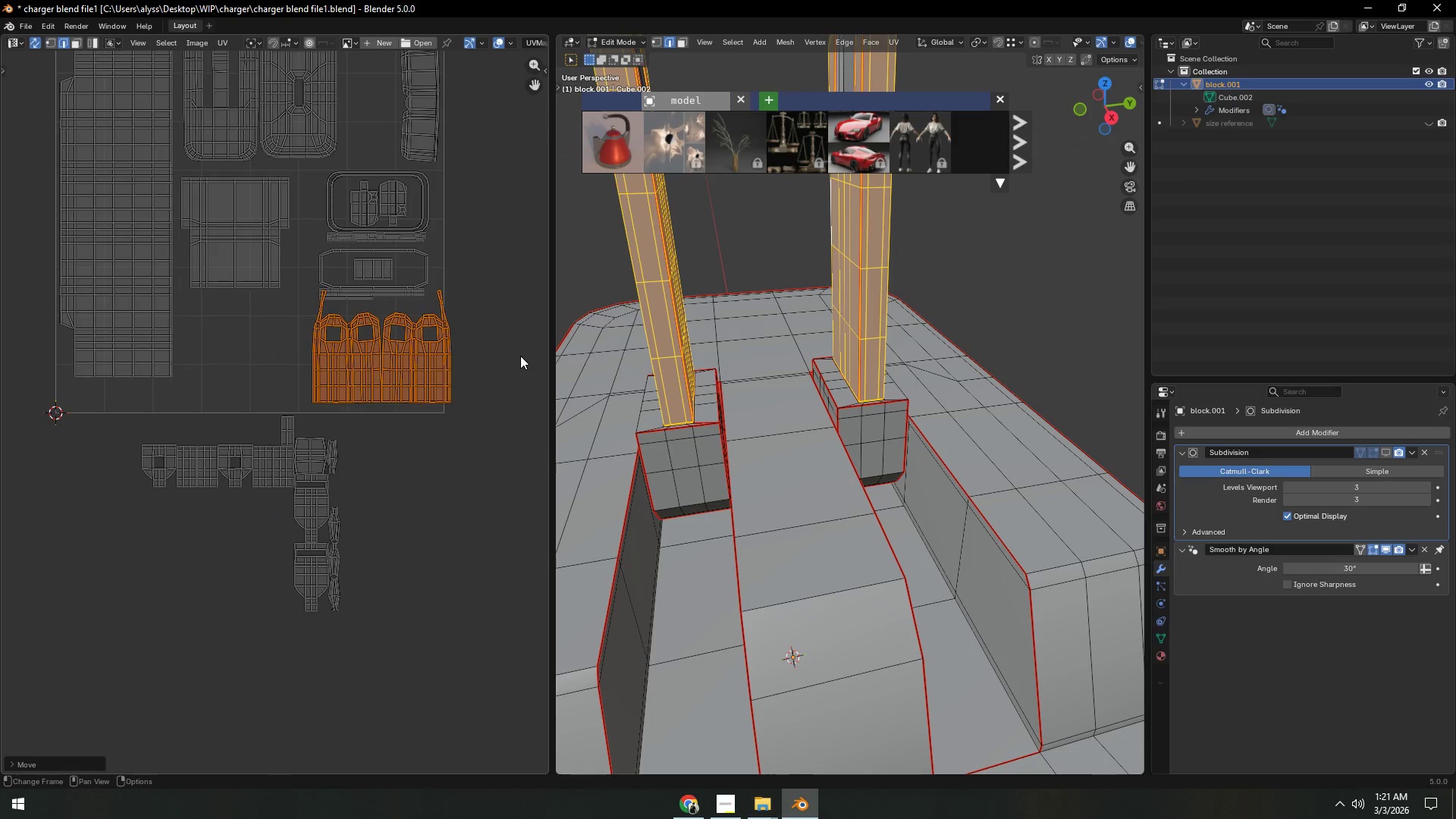 
key(S)
 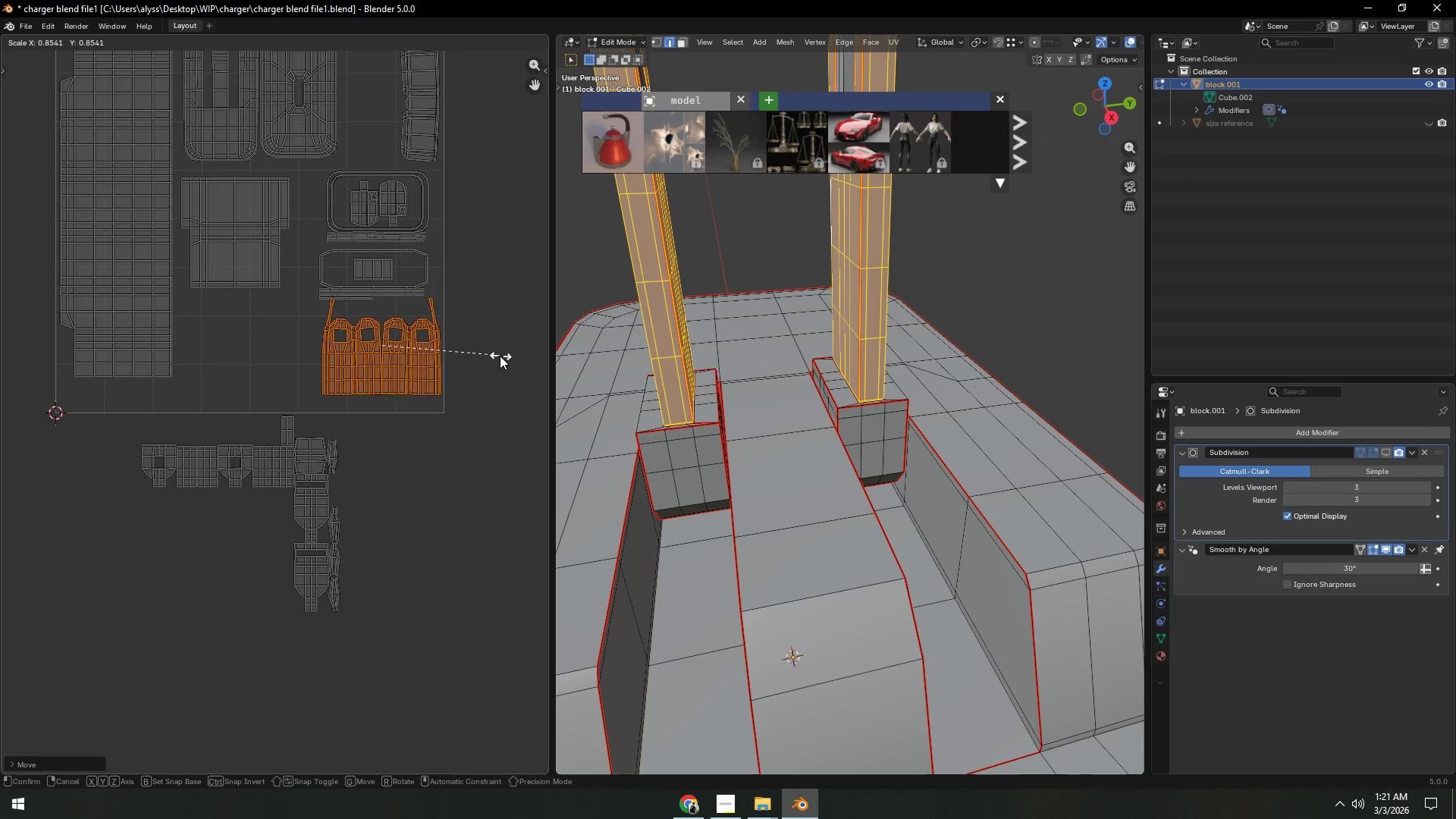 
left_click([497, 356])
 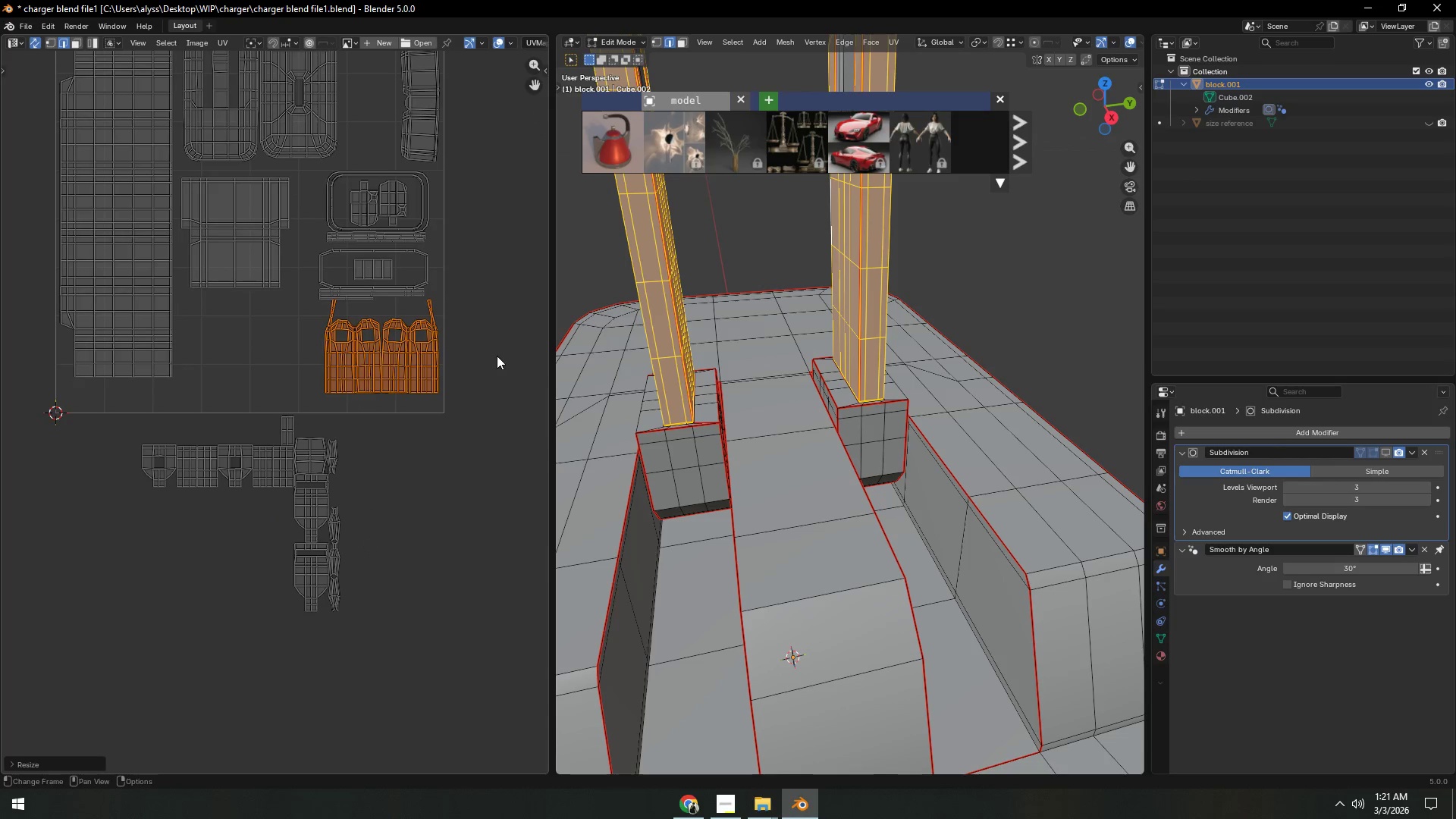 
key(G)
 